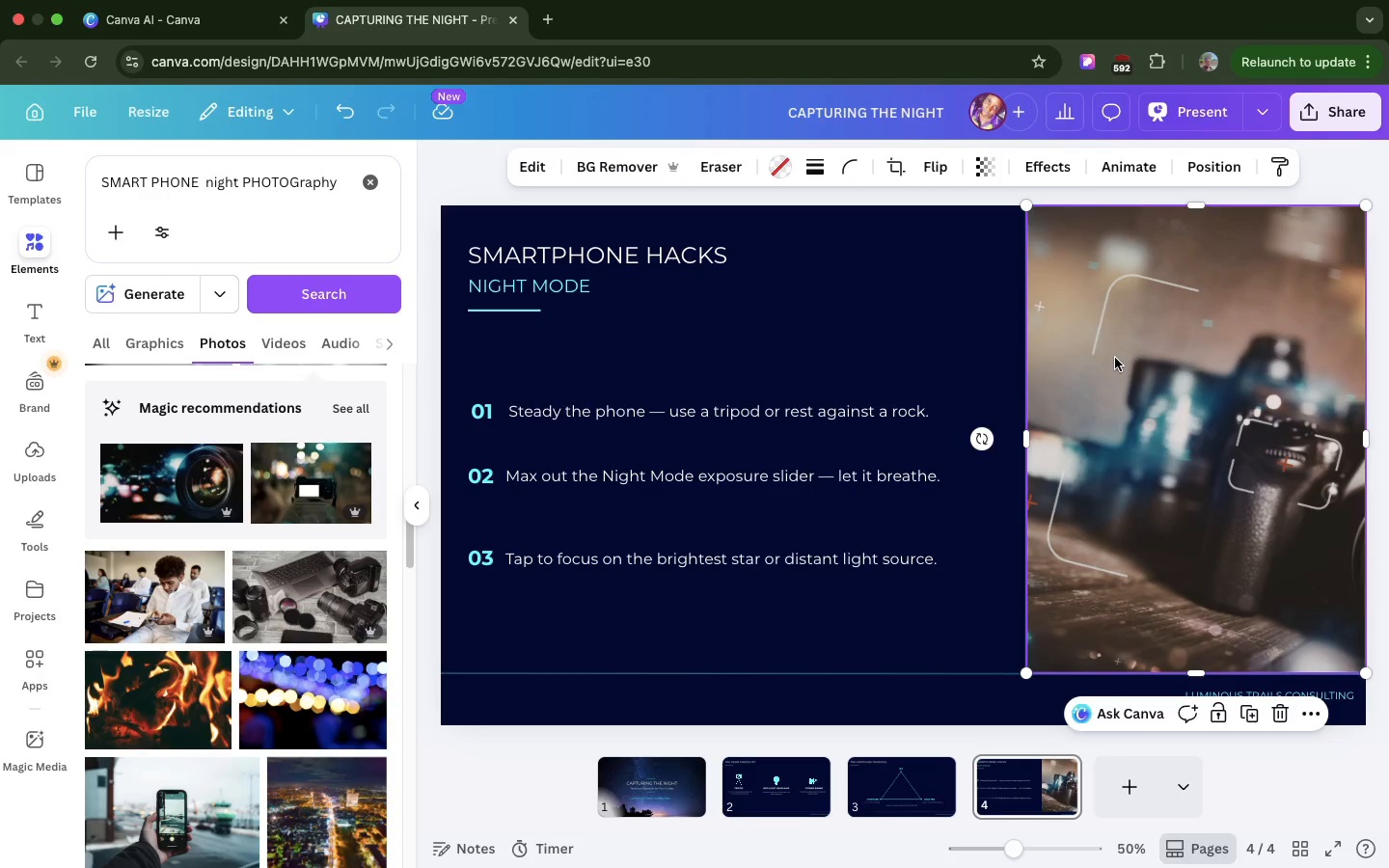 
left_click([1116, 359])
 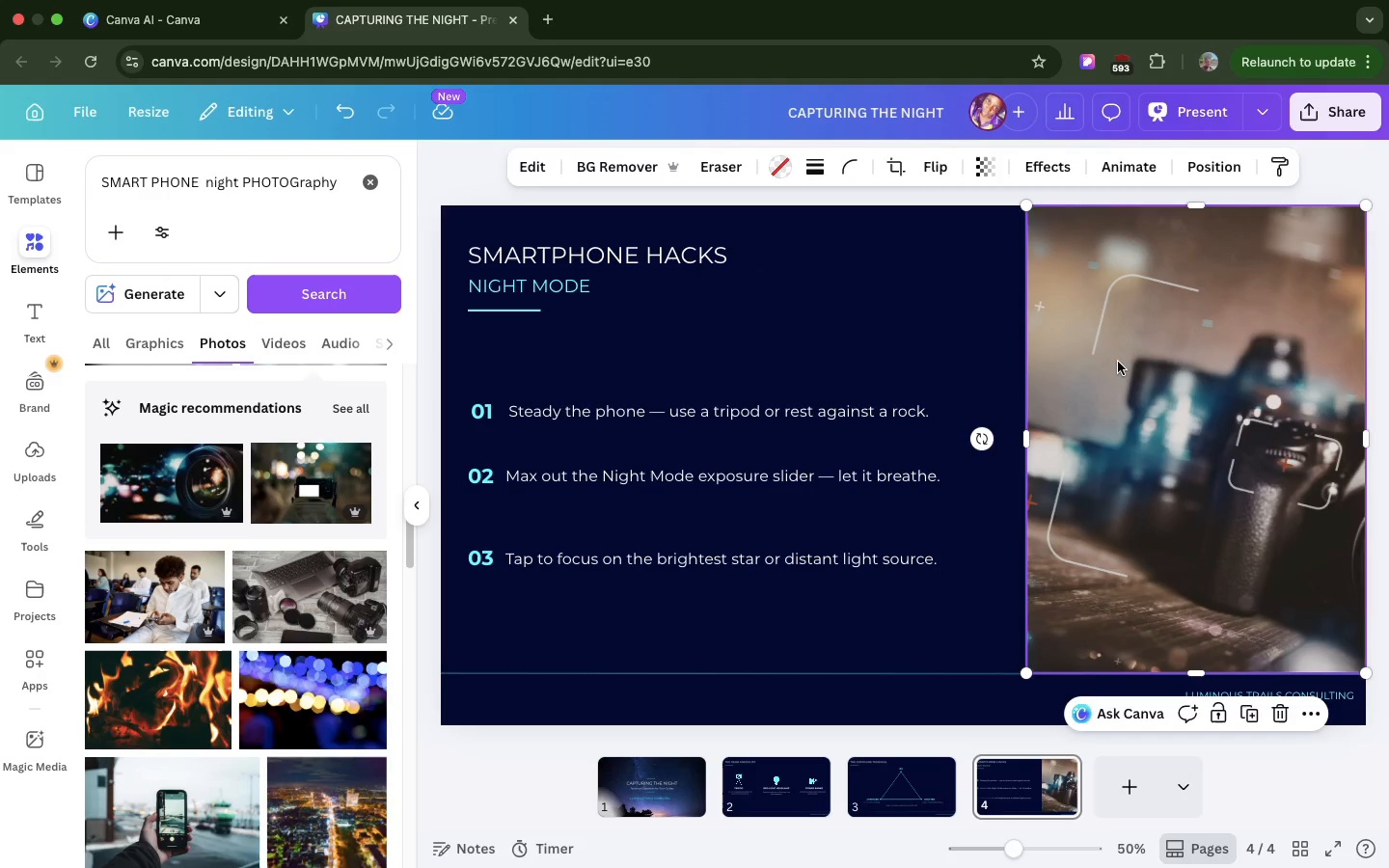 
left_click_drag(start_coordinate=[1118, 362], to_coordinate=[1110, 365])
 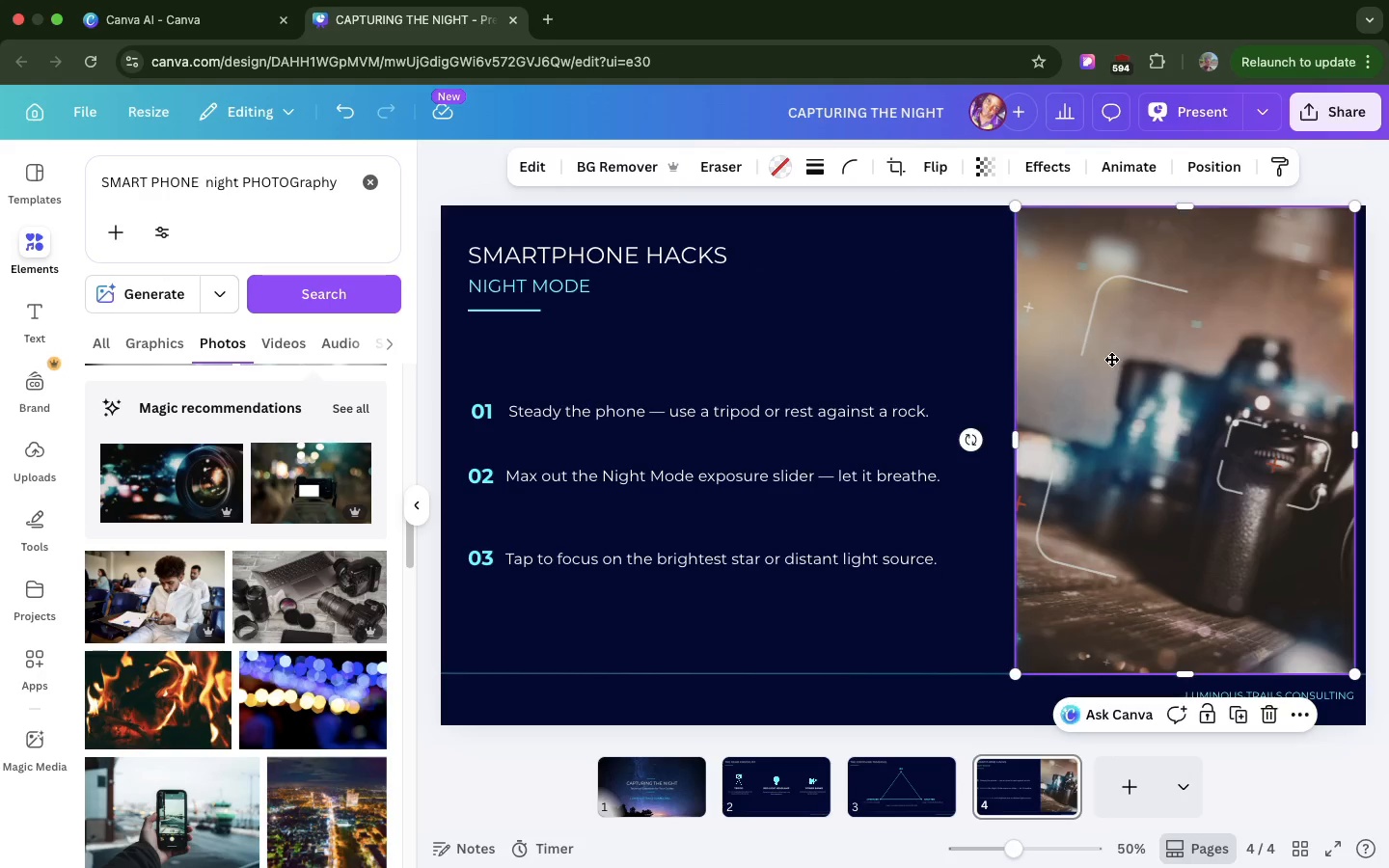 
left_click_drag(start_coordinate=[1106, 361], to_coordinate=[1122, 356])
 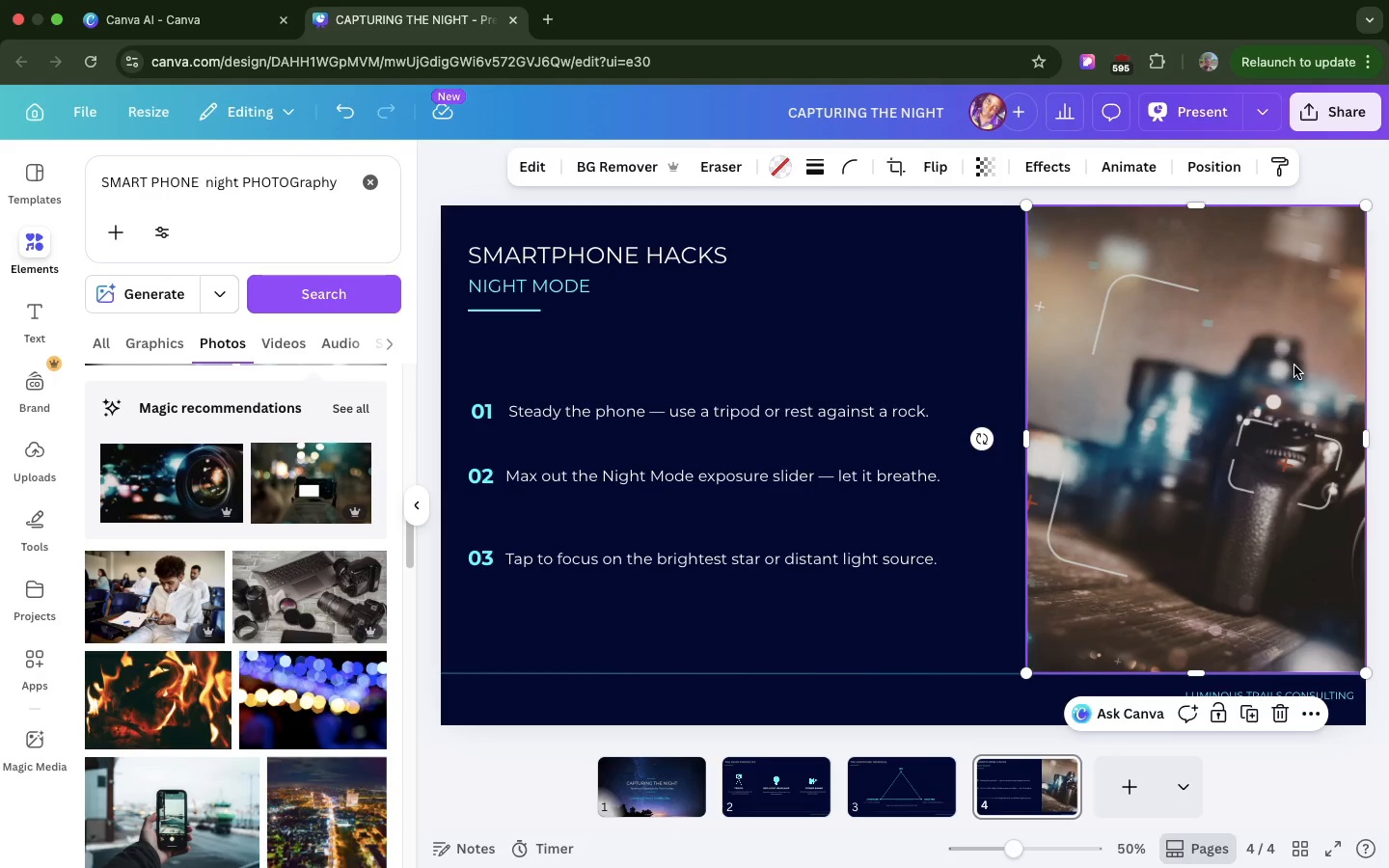 
left_click([1294, 366])
 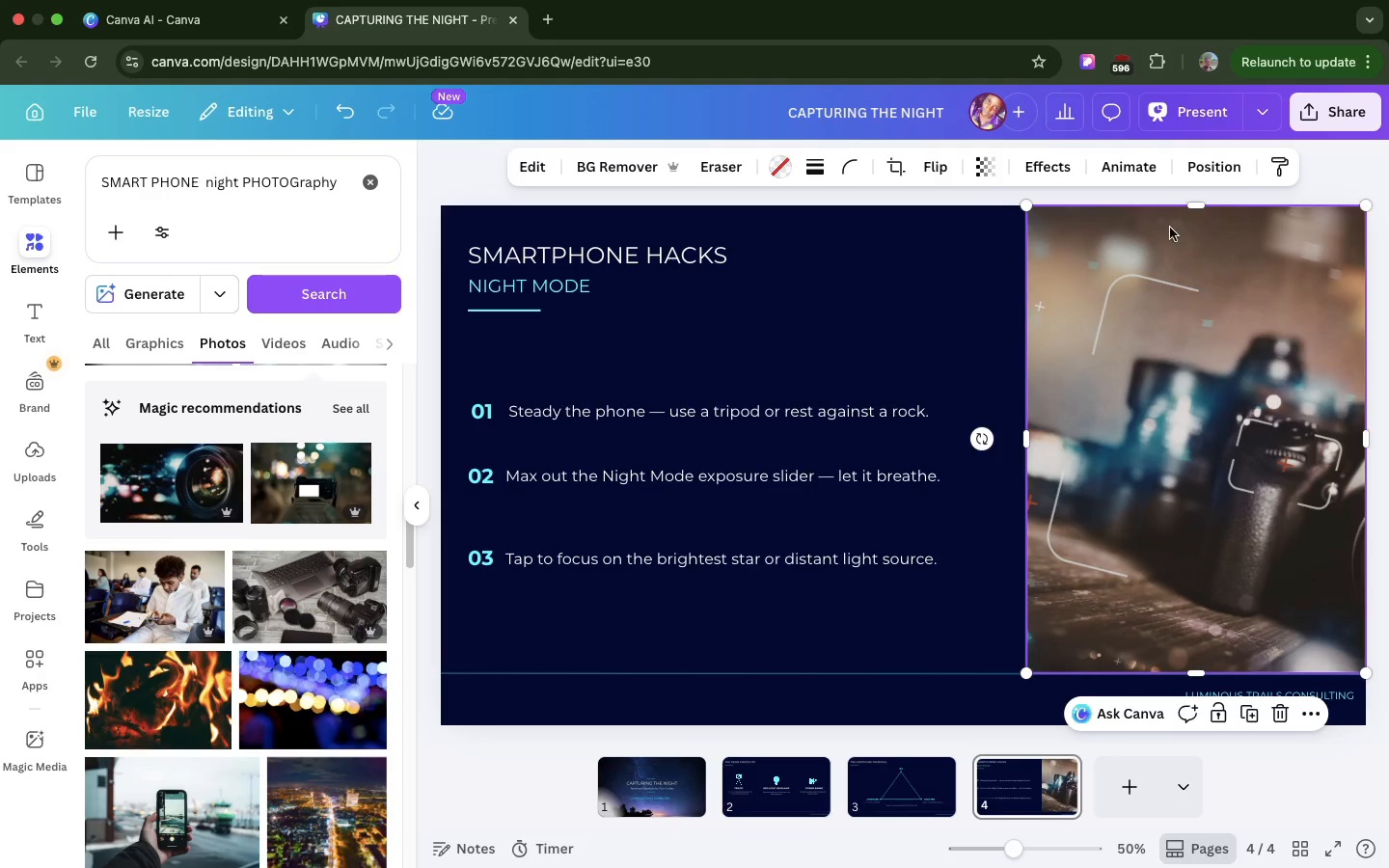 
double_click([1291, 453])
 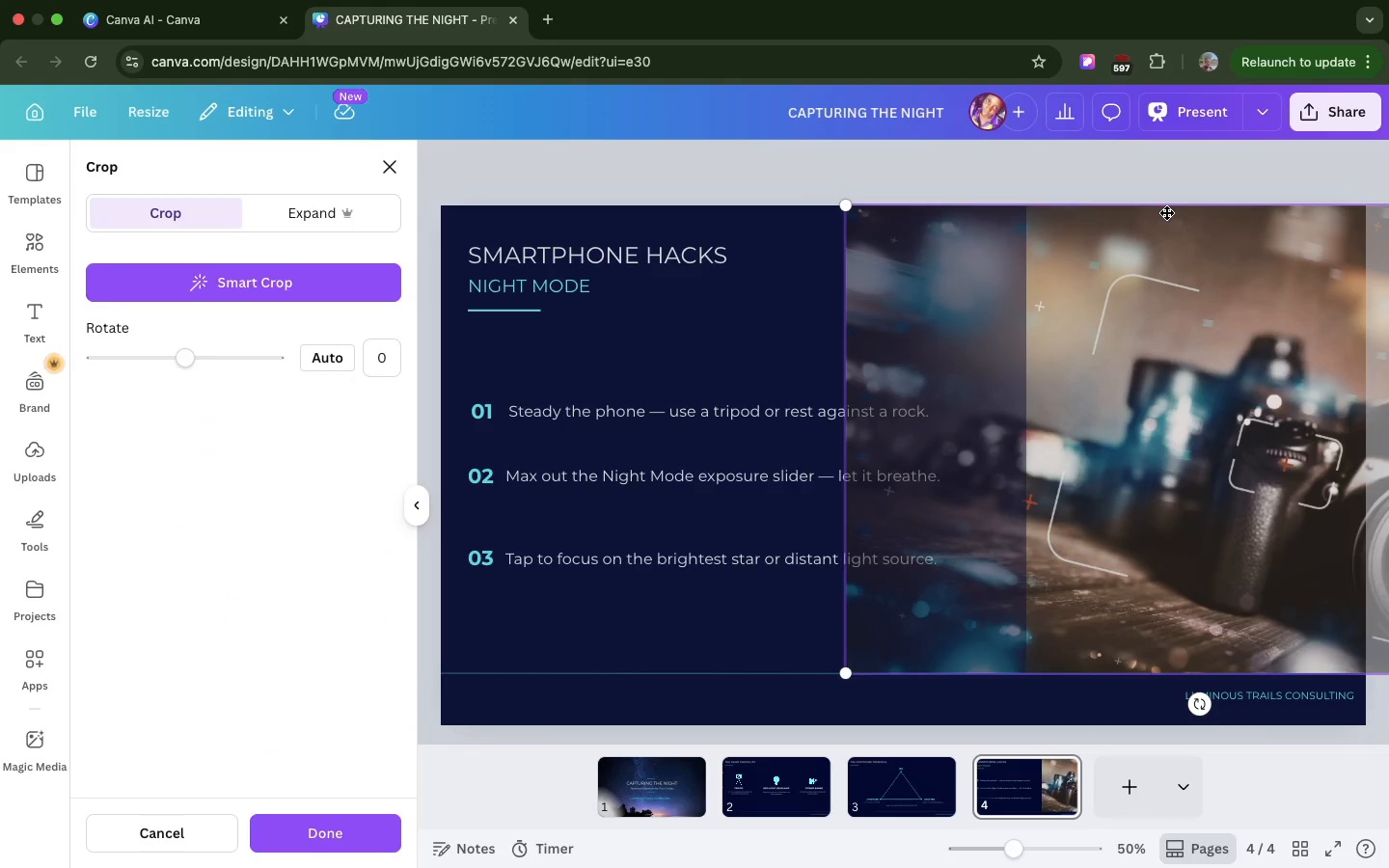 
triple_click([1291, 453])
 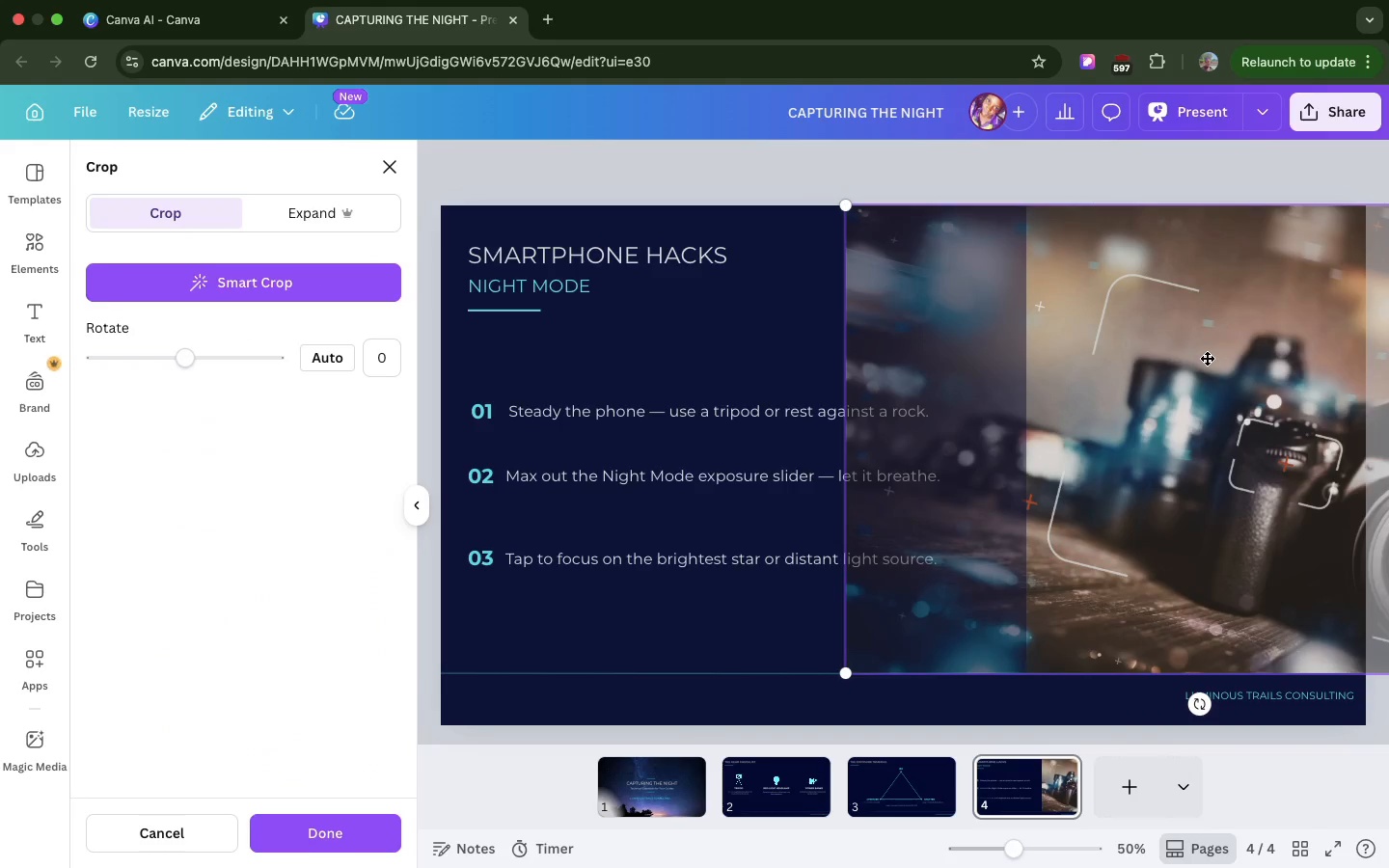 
left_click_drag(start_coordinate=[1207, 358], to_coordinate=[1084, 322])
 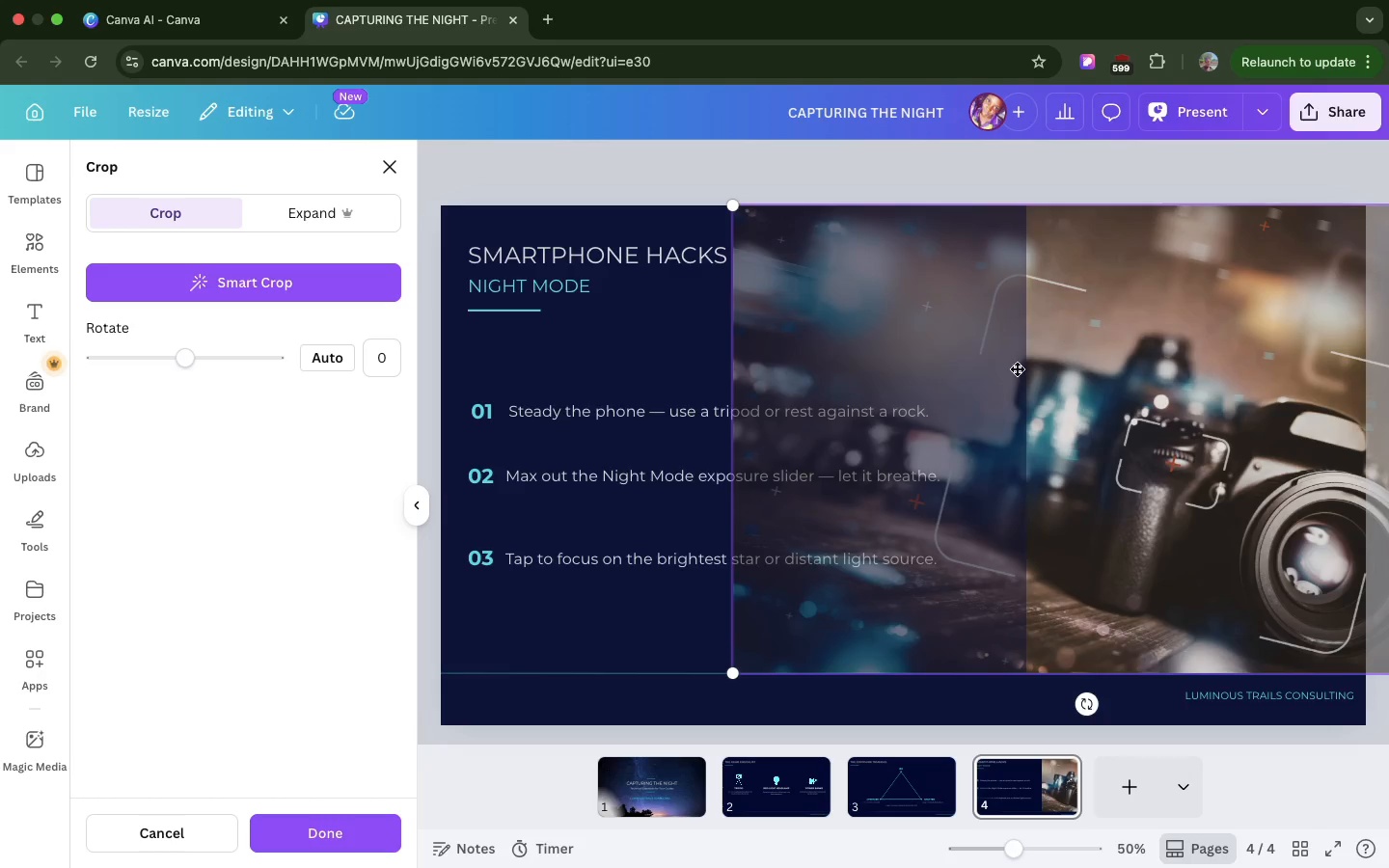 
scroll: coordinate [1083, 322], scroll_direction: down, amount: 1.0
 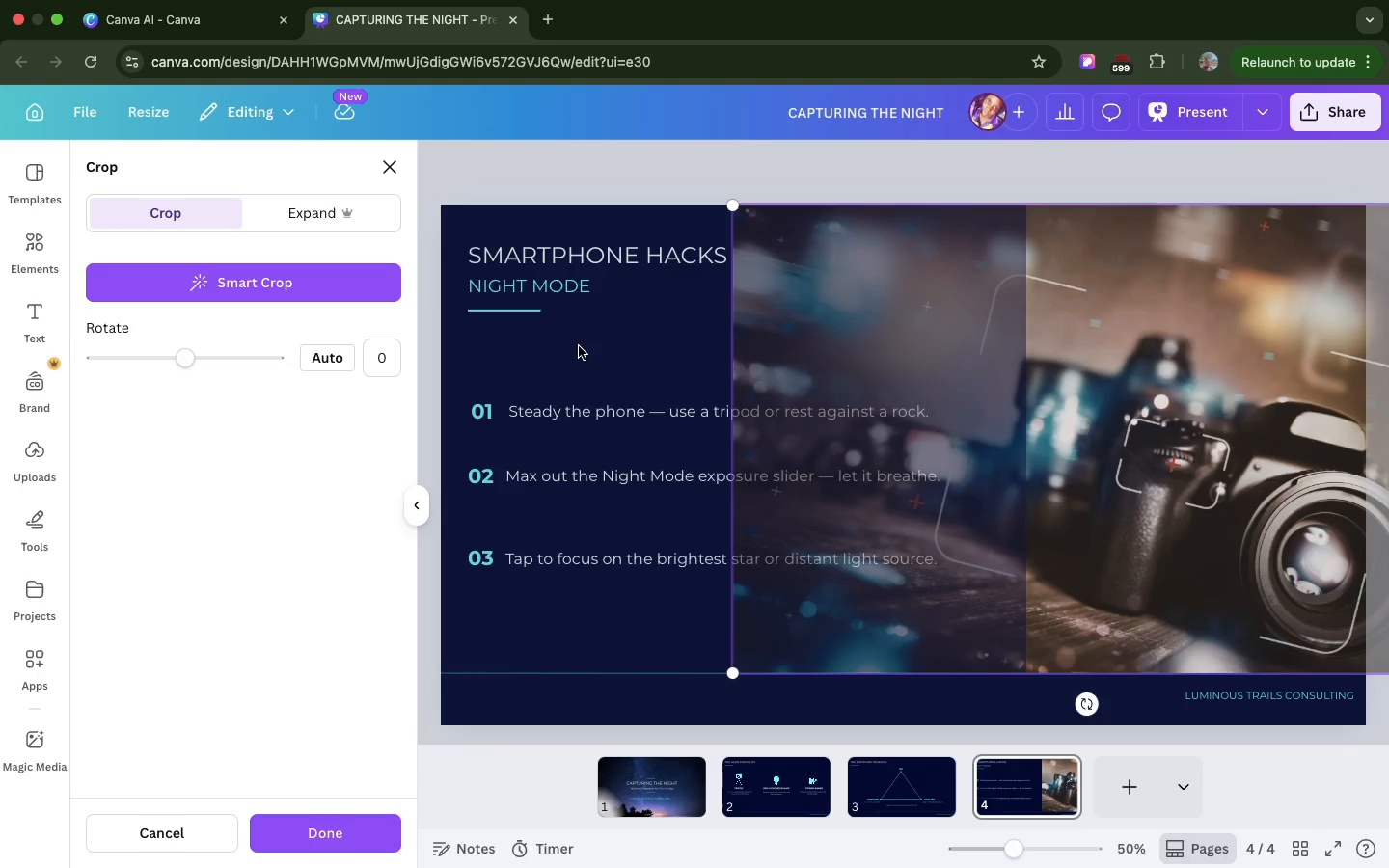 
left_click([579, 346])
 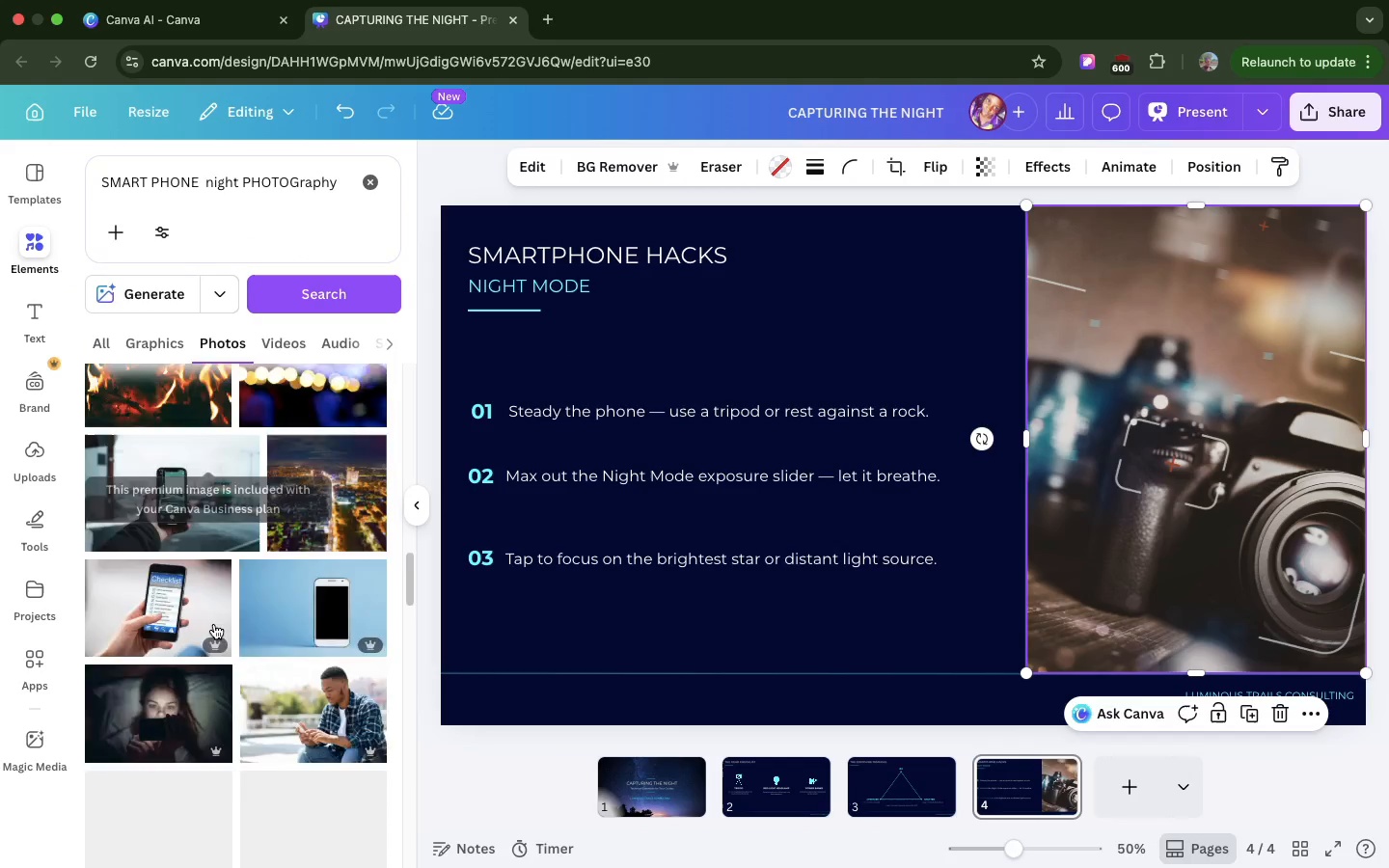 
scroll: coordinate [213, 610], scroll_direction: down, amount: 44.0
 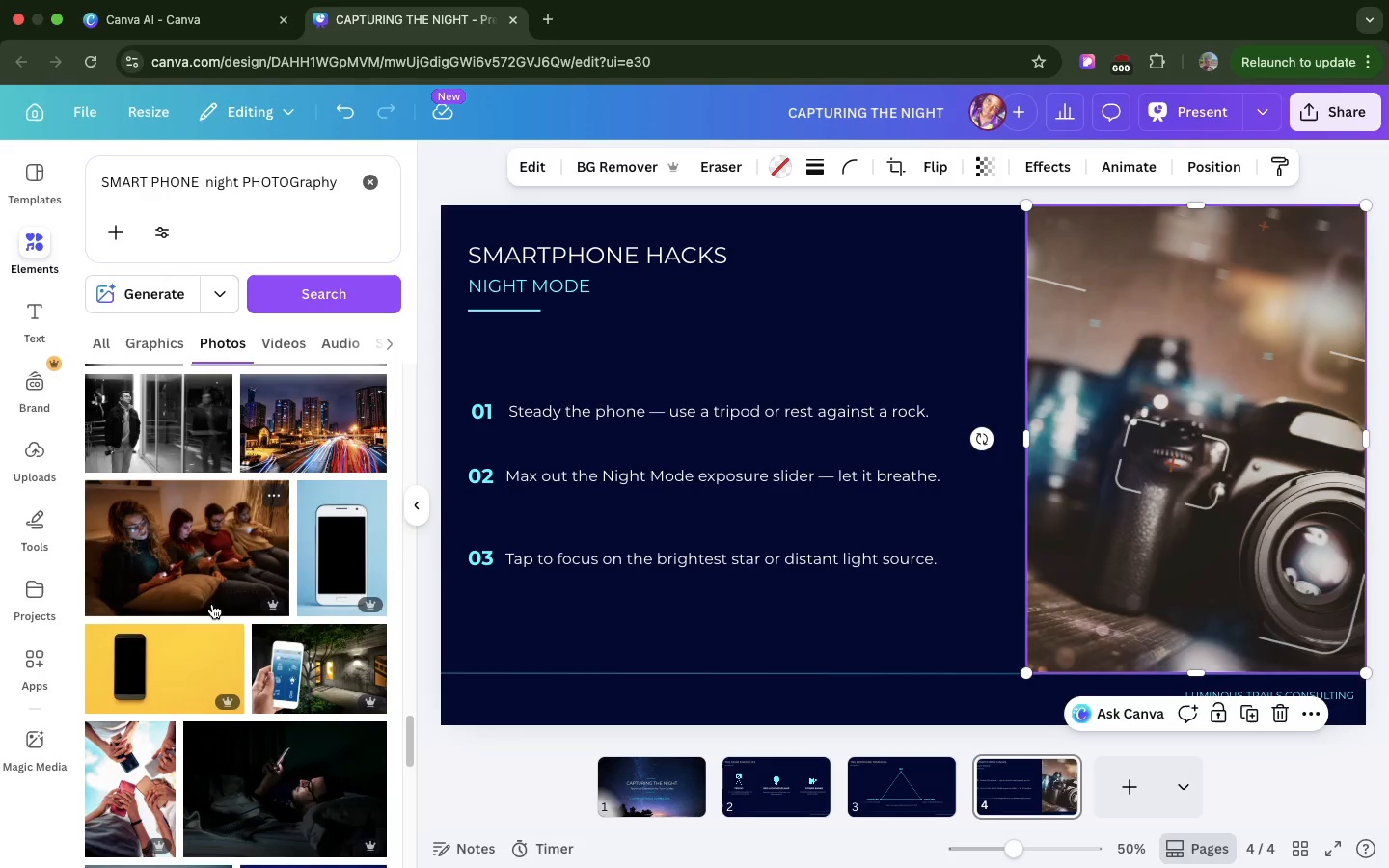 
scroll: coordinate [203, 586], scroll_direction: down, amount: 45.0
 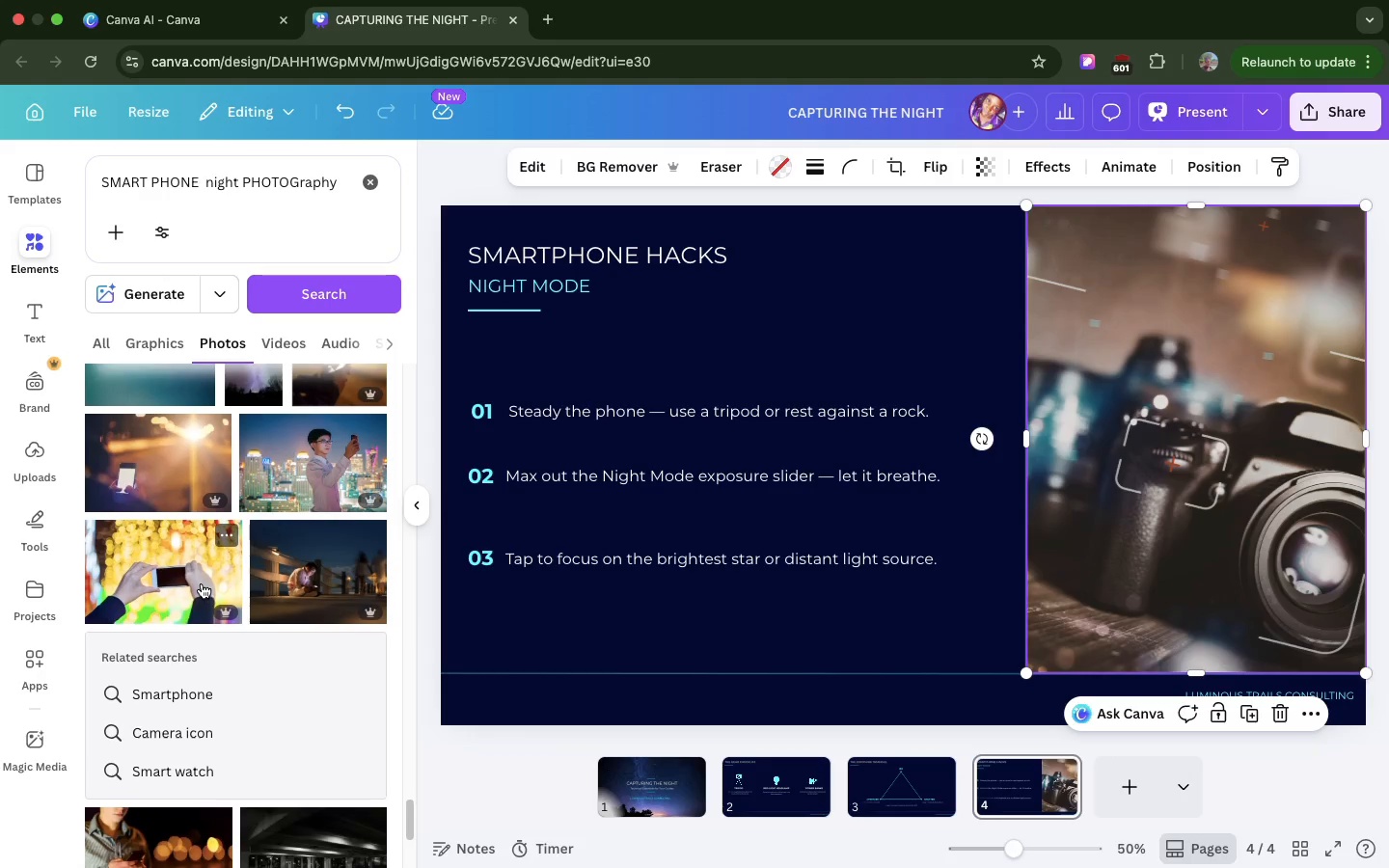 
scroll: coordinate [202, 583], scroll_direction: up, amount: 4.0
 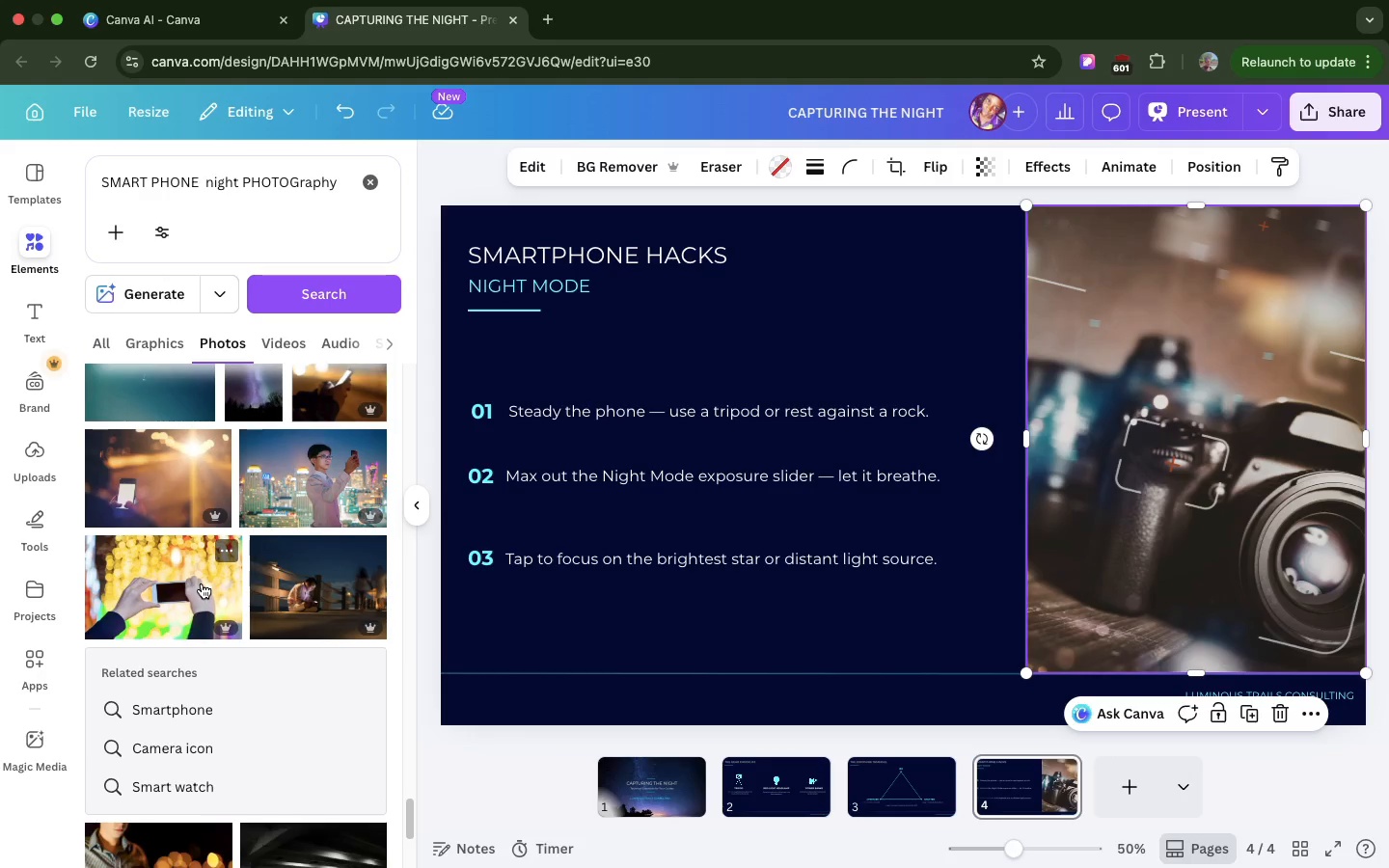 
scroll: coordinate [190, 522], scroll_direction: down, amount: 20.0
 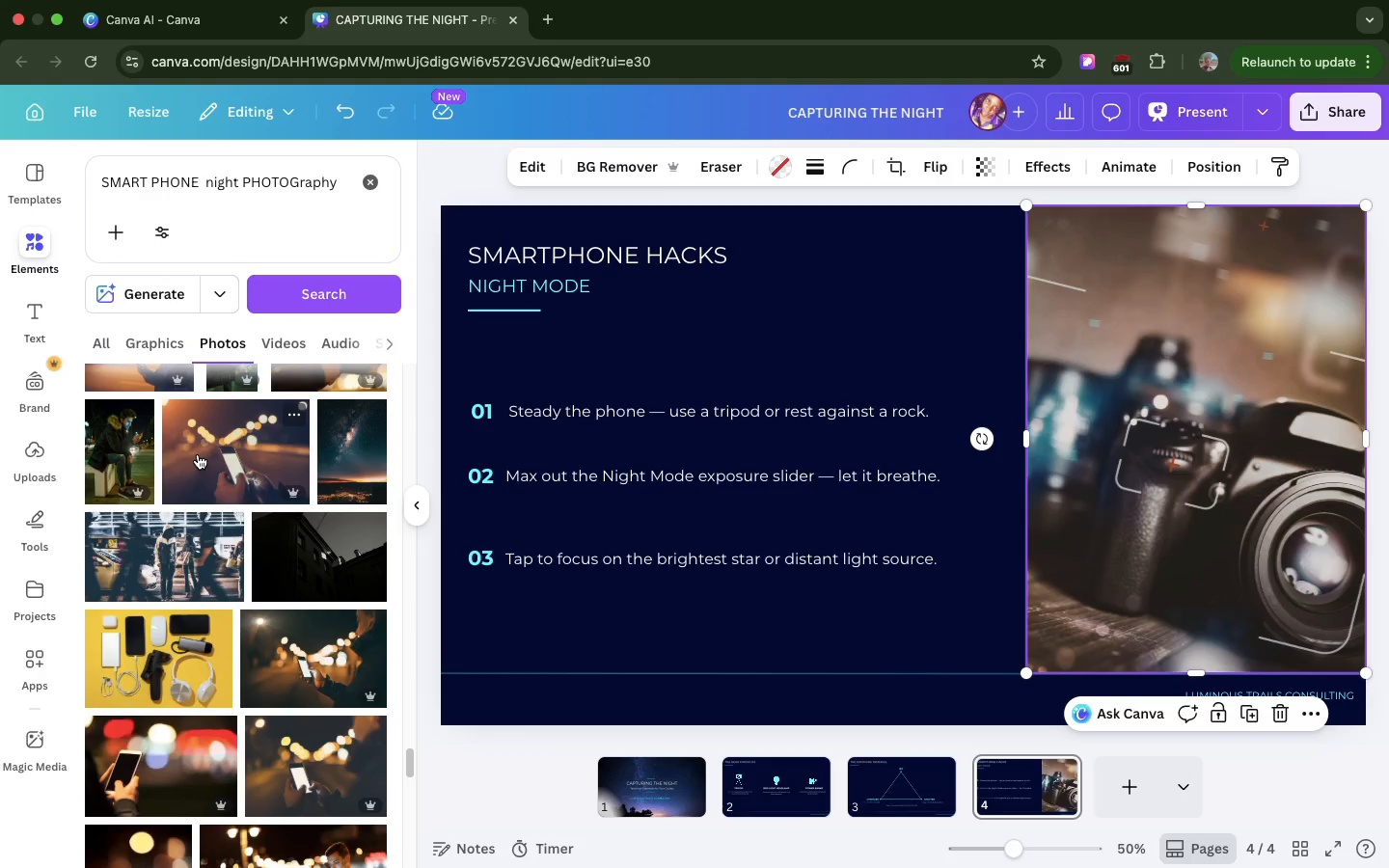 
wait(5.6)
 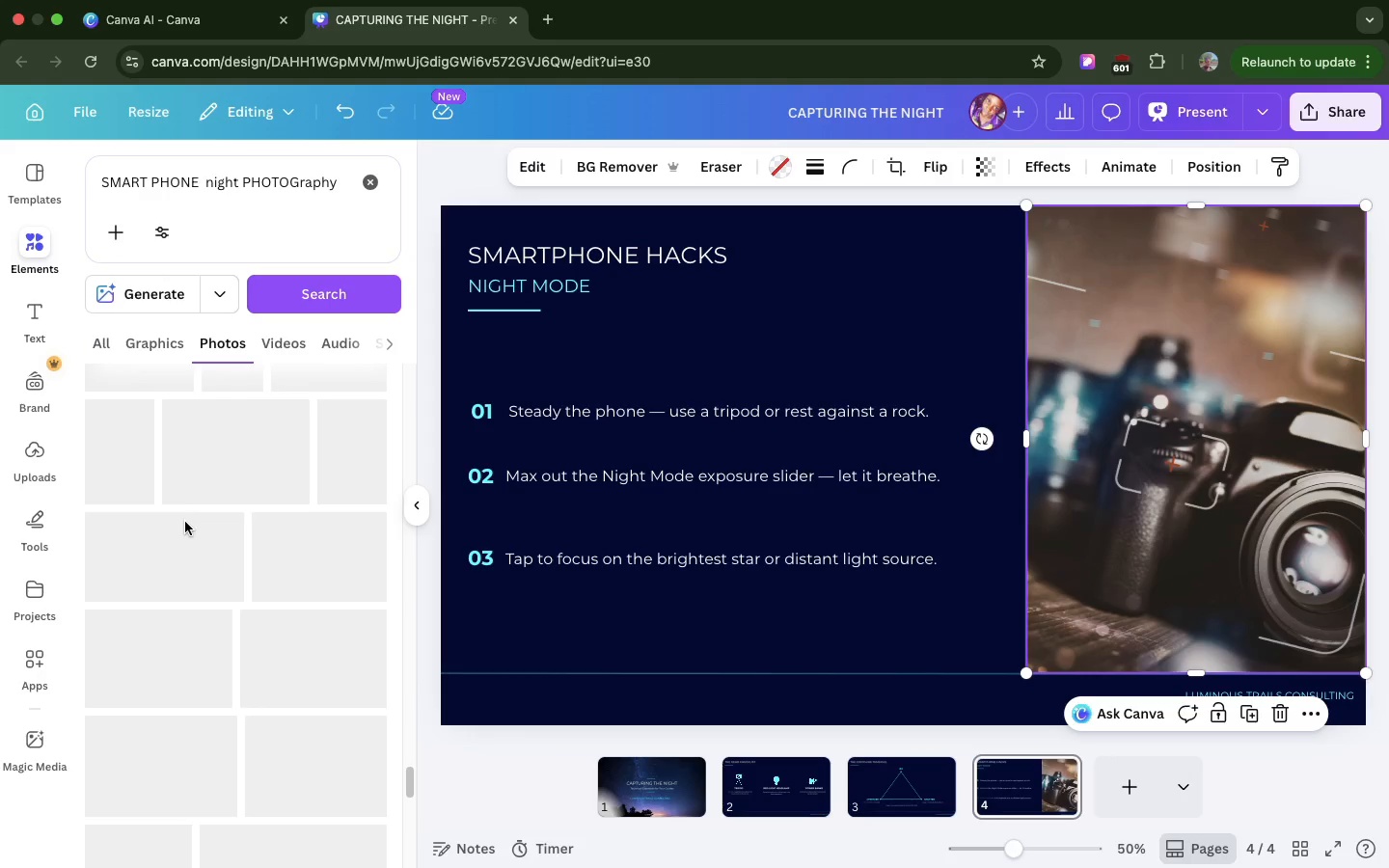 
scroll: coordinate [274, 584], scroll_direction: down, amount: 68.0
 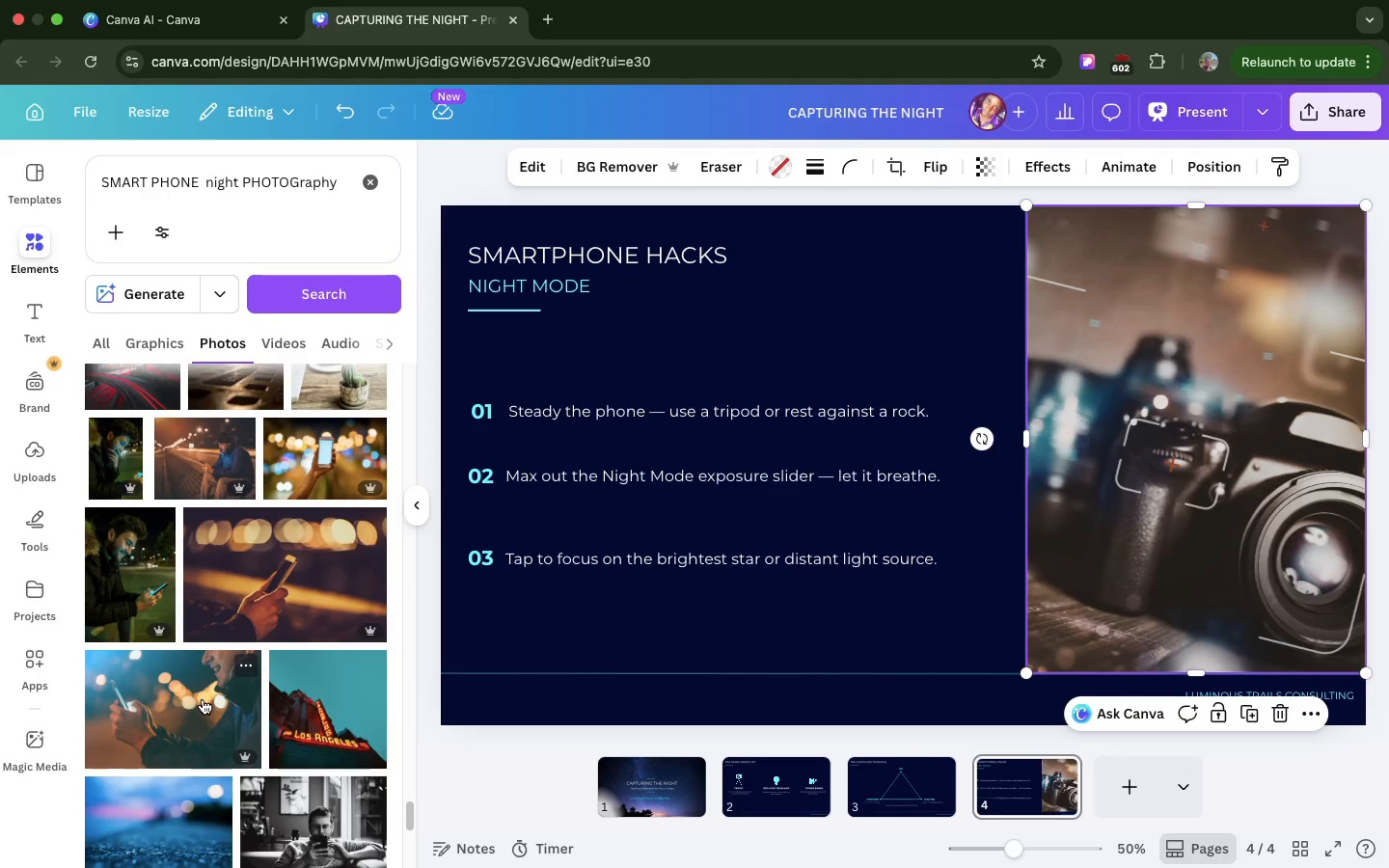 
left_click_drag(start_coordinate=[203, 699], to_coordinate=[962, 488])
 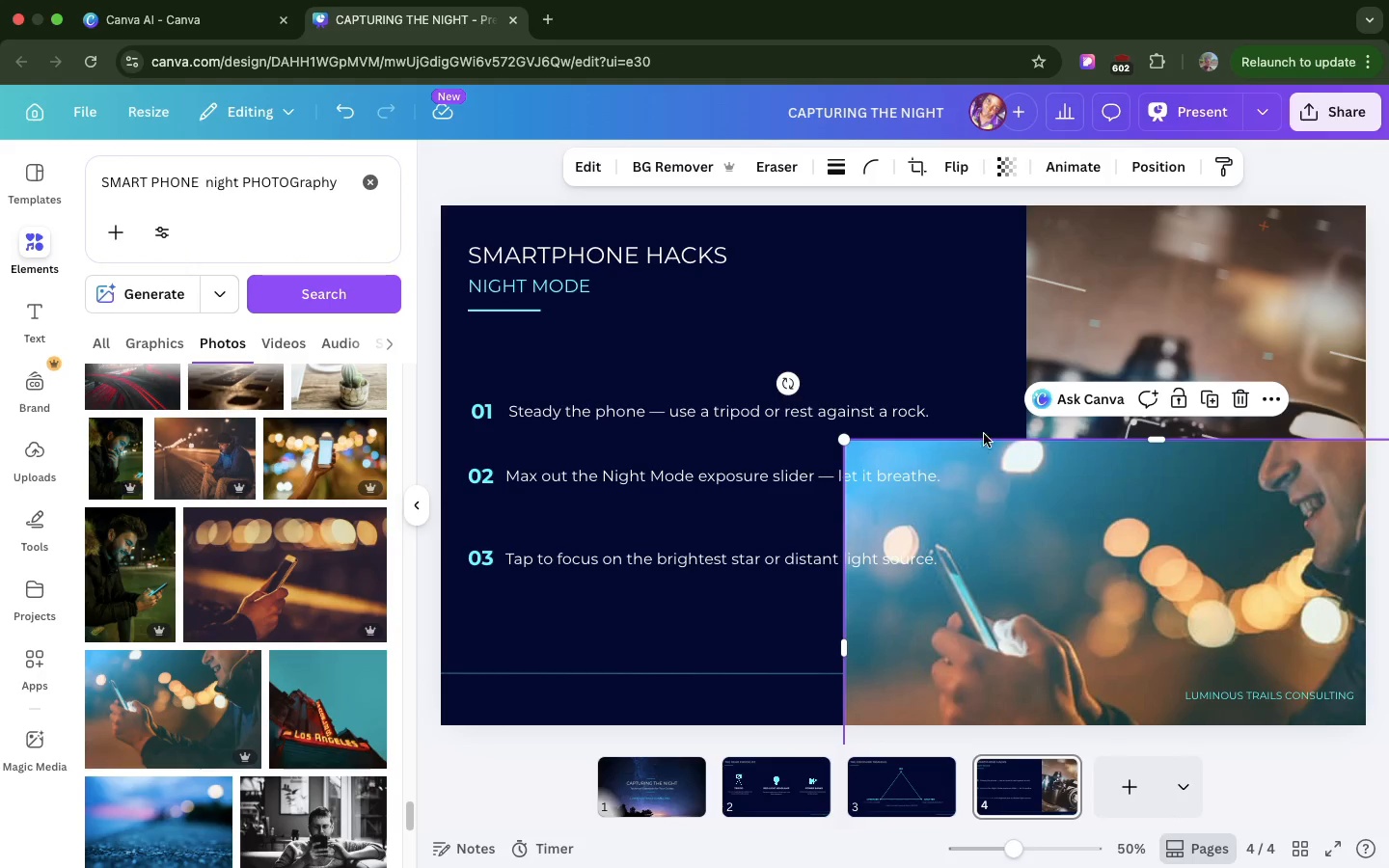 
left_click_drag(start_coordinate=[961, 501], to_coordinate=[1019, 392])
 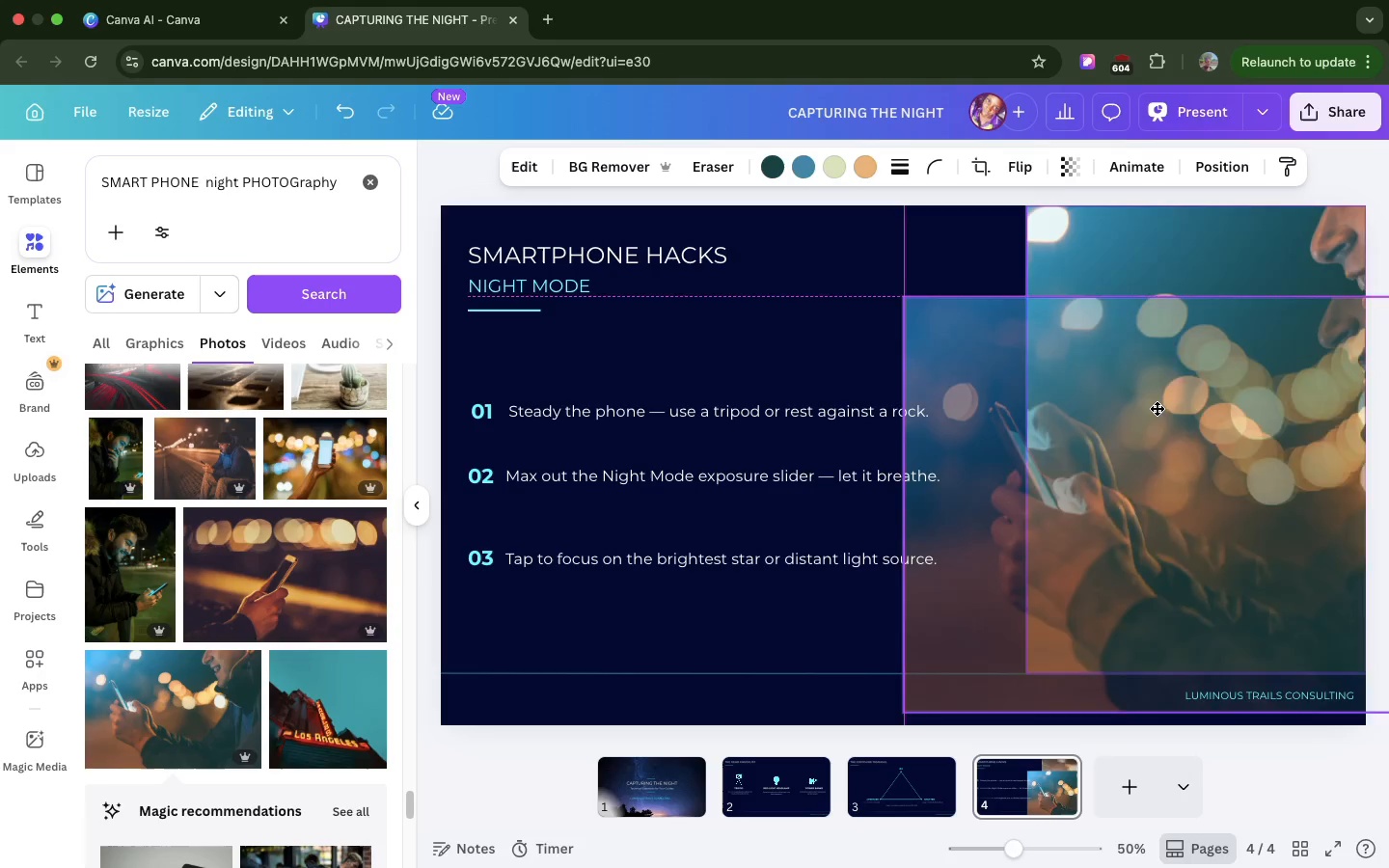 
left_click_drag(start_coordinate=[1153, 481], to_coordinate=[1157, 395])
 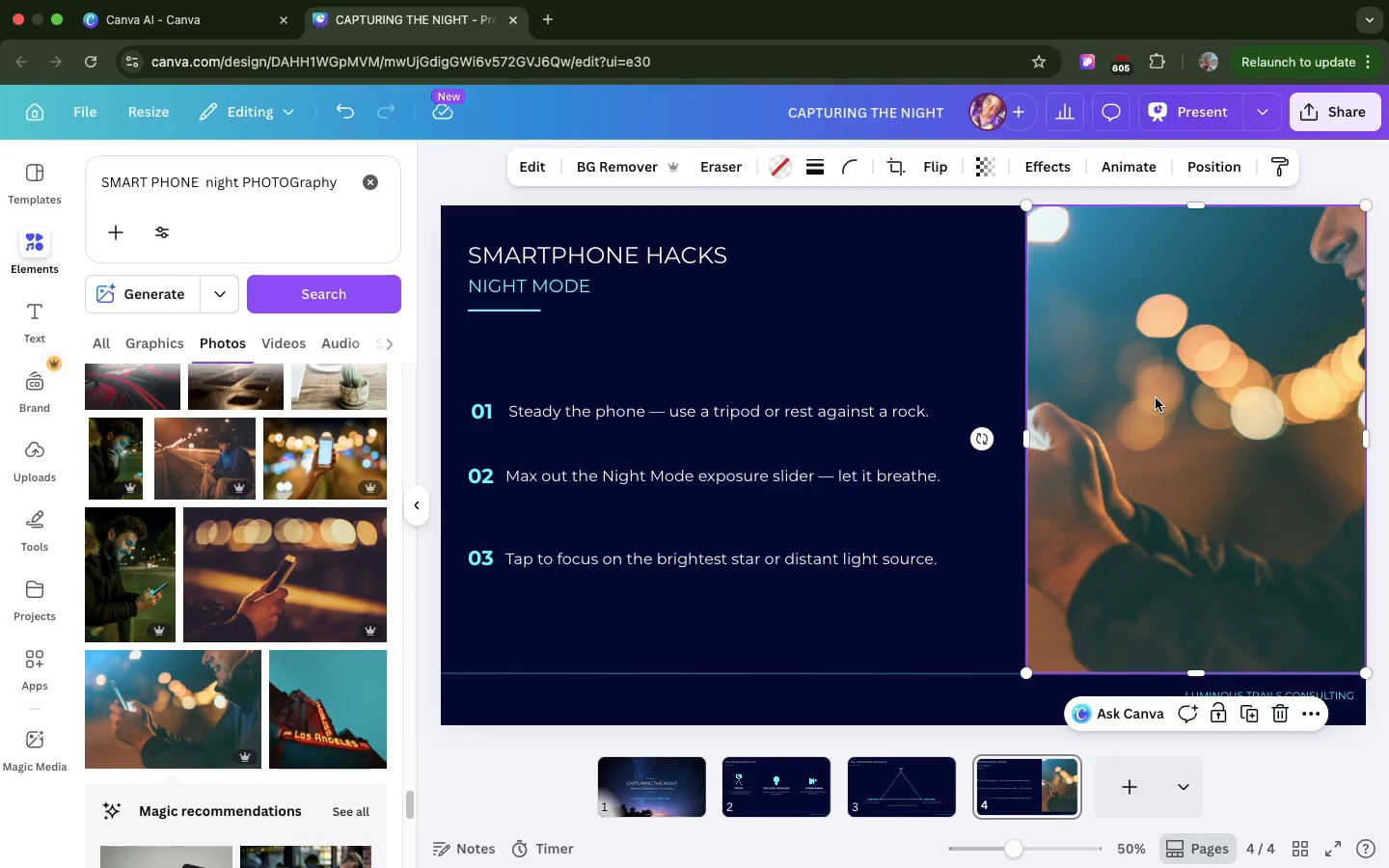 
double_click([1156, 398])
 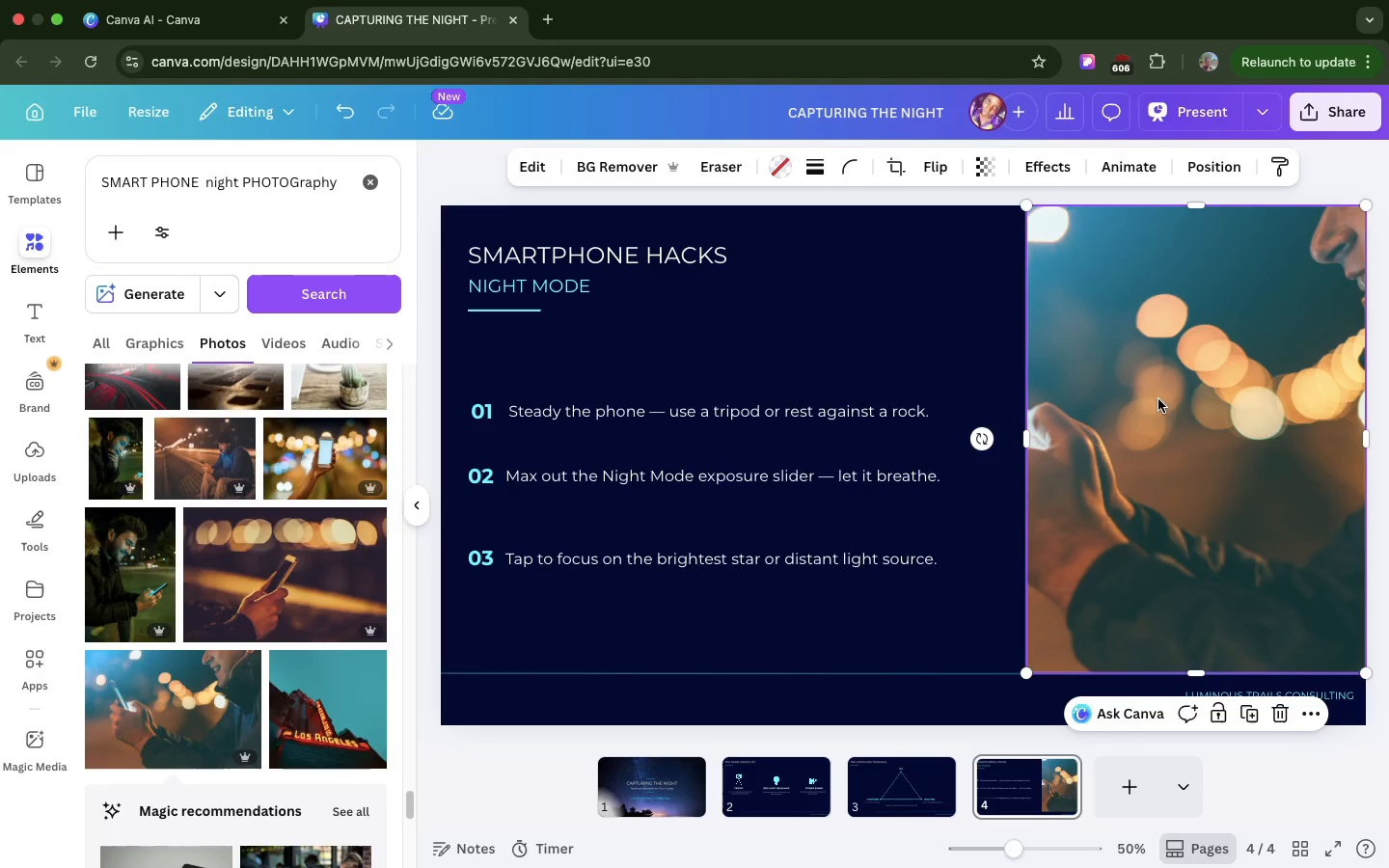 
left_click([1156, 398])
 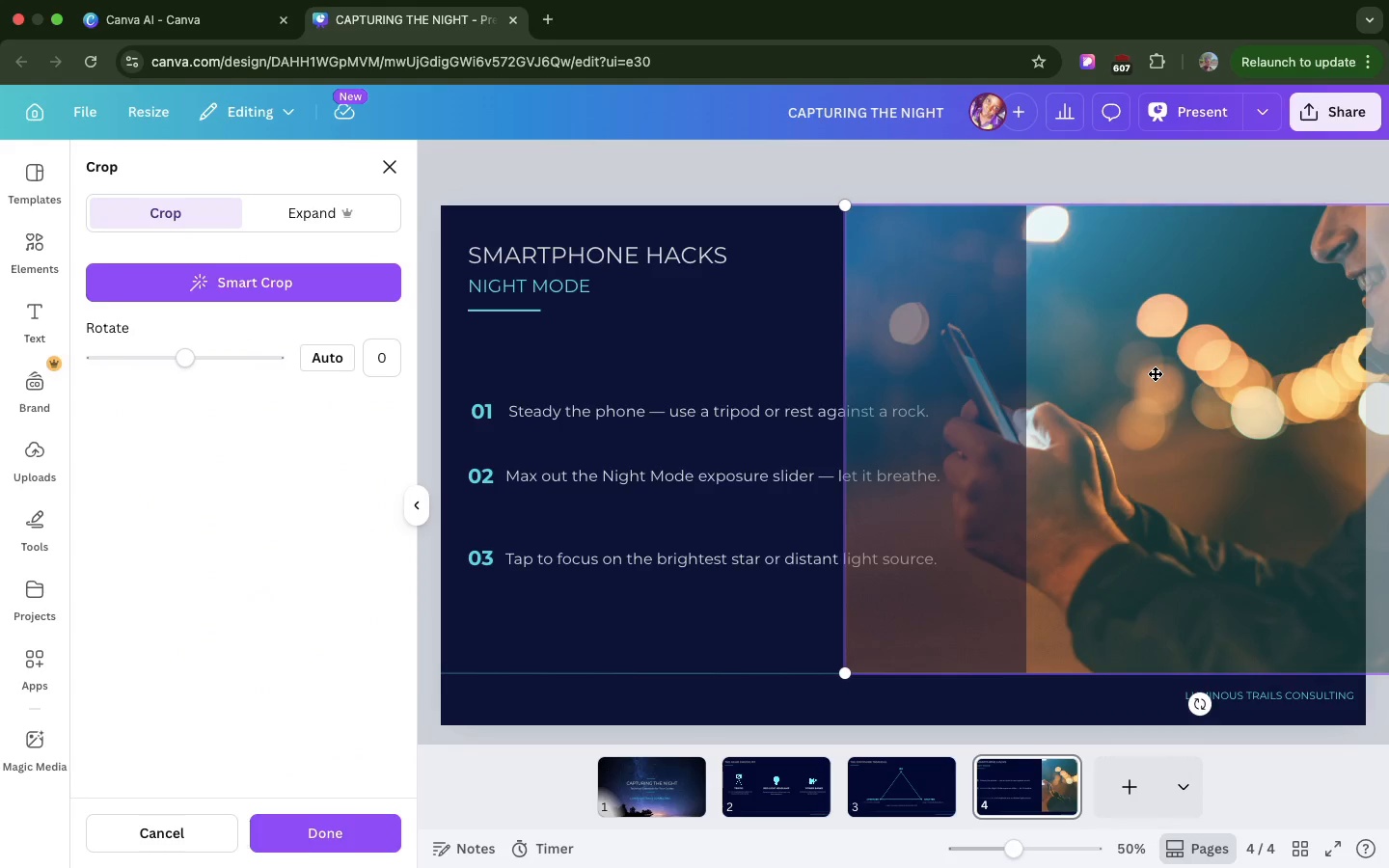 
left_click_drag(start_coordinate=[1155, 373], to_coordinate=[1348, 437])
 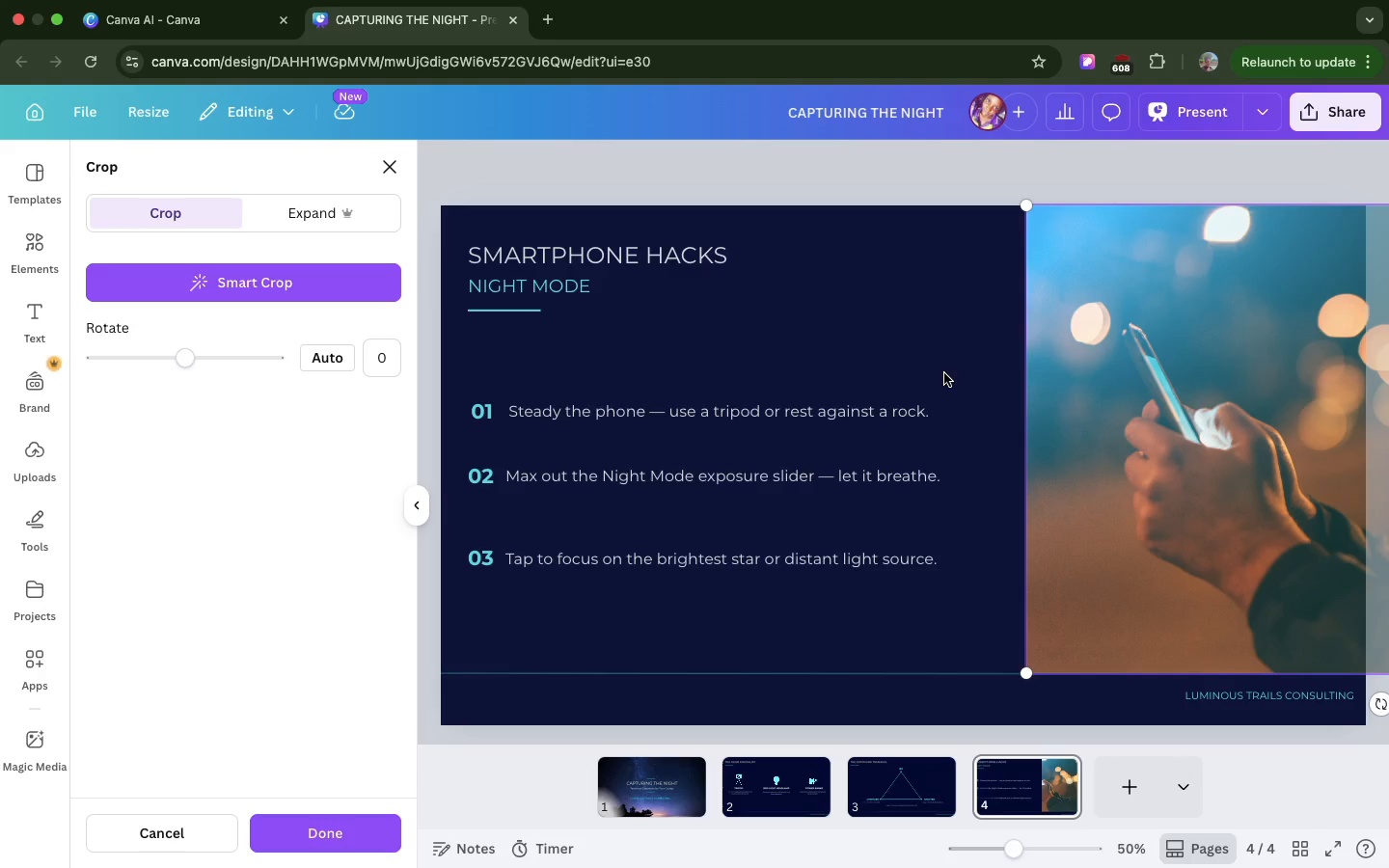 
left_click([944, 373])
 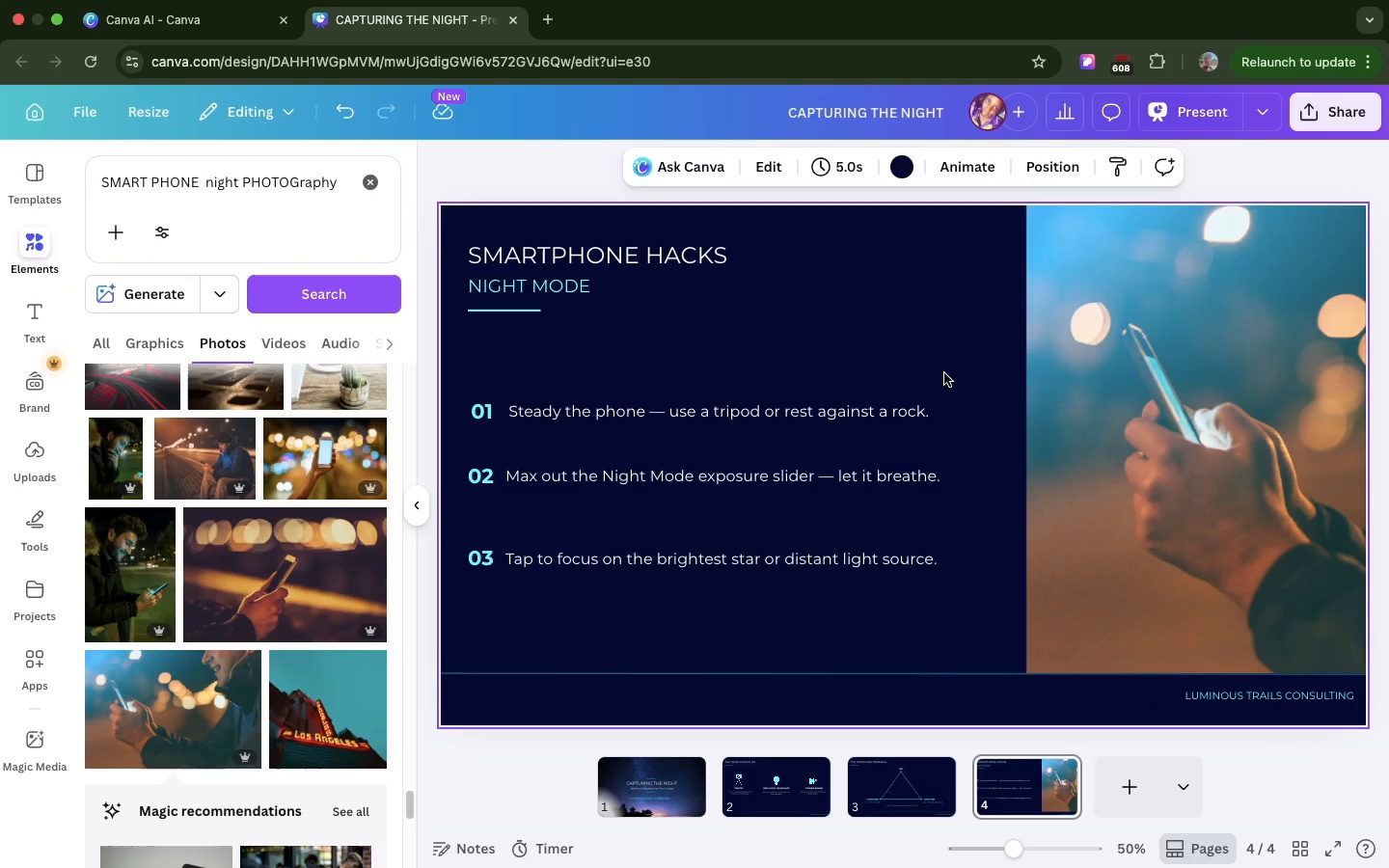 
left_click([944, 373])
 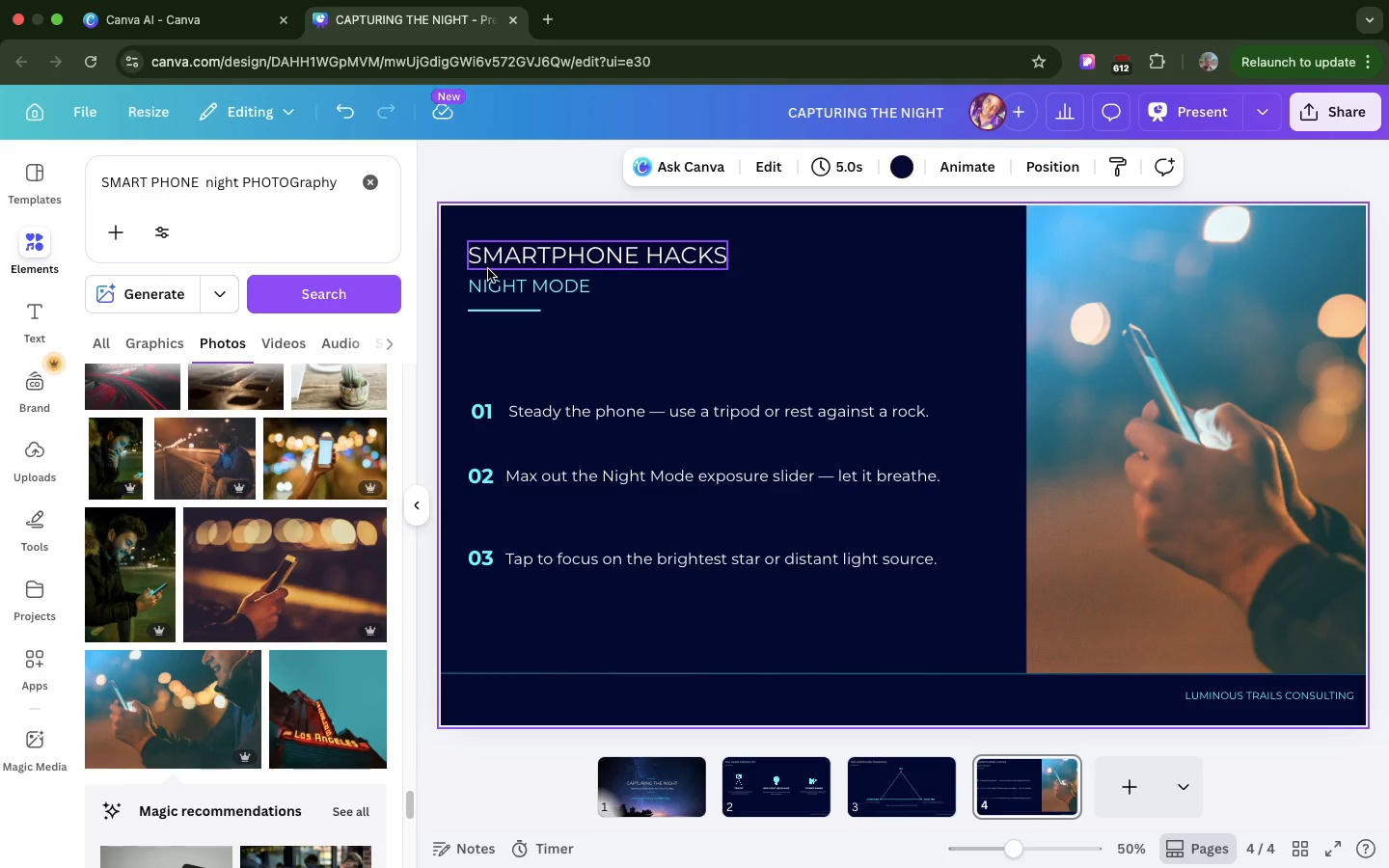 
wait(24.59)
 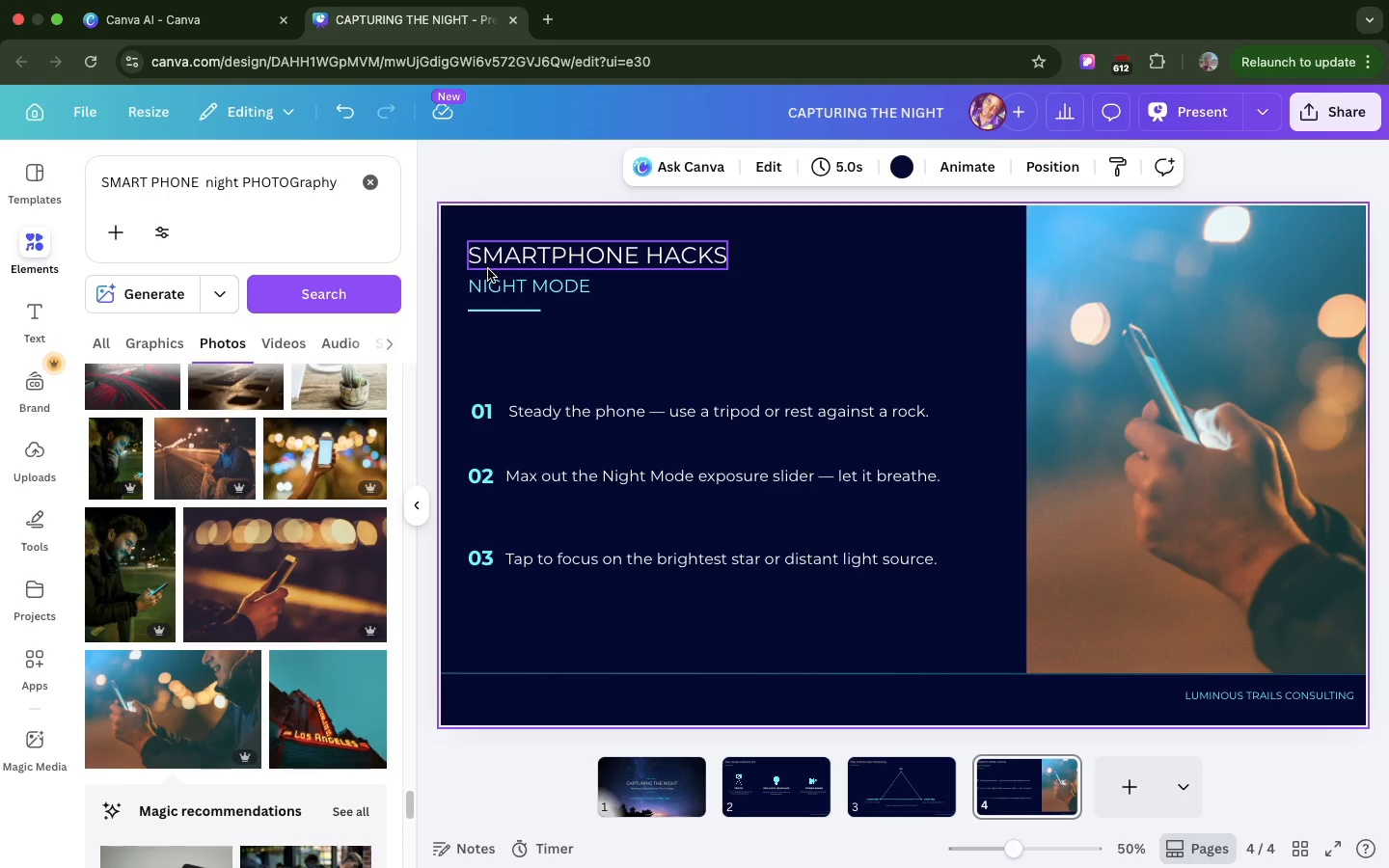 
double_click([142, 205])
 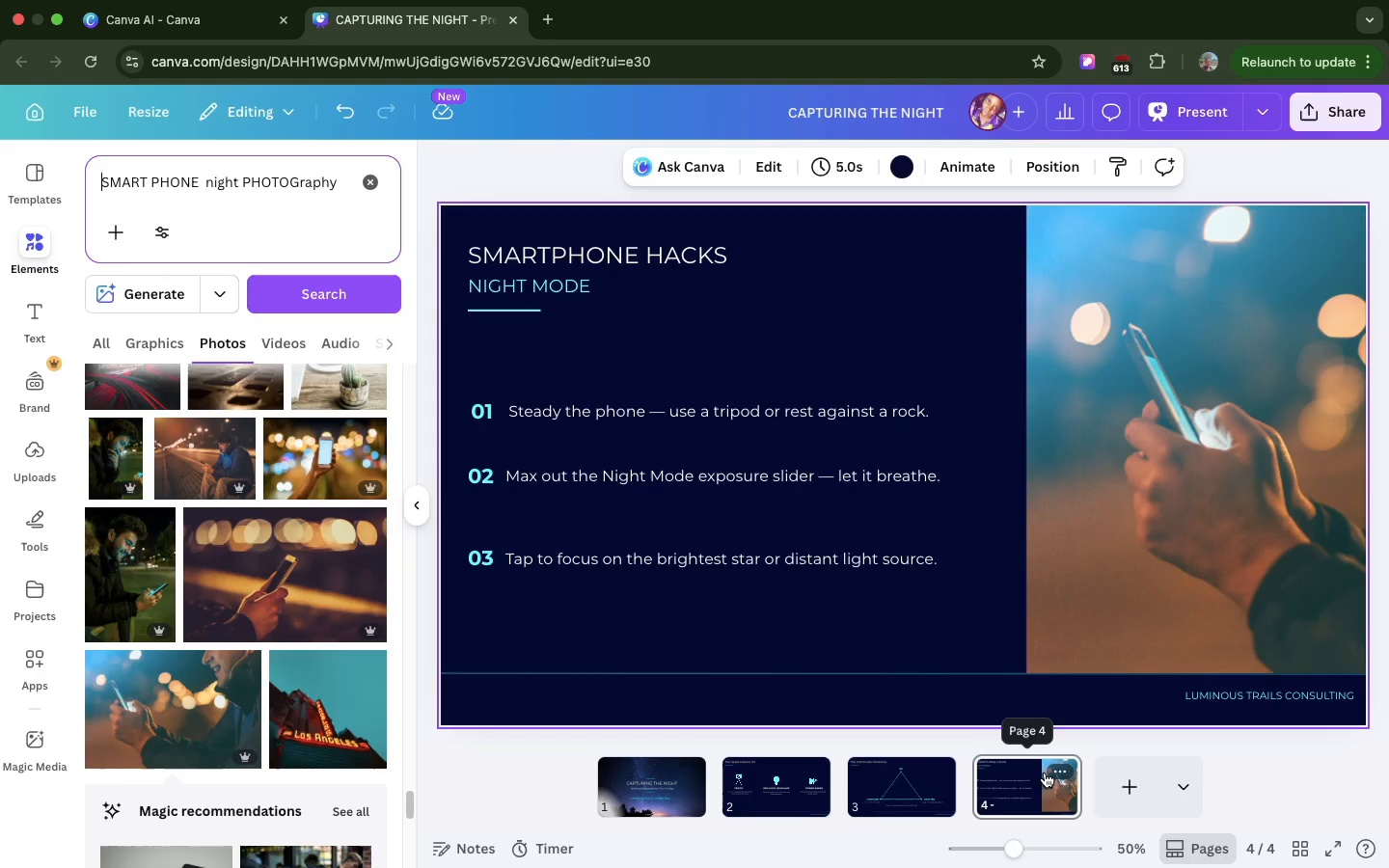 
wait(5.14)
 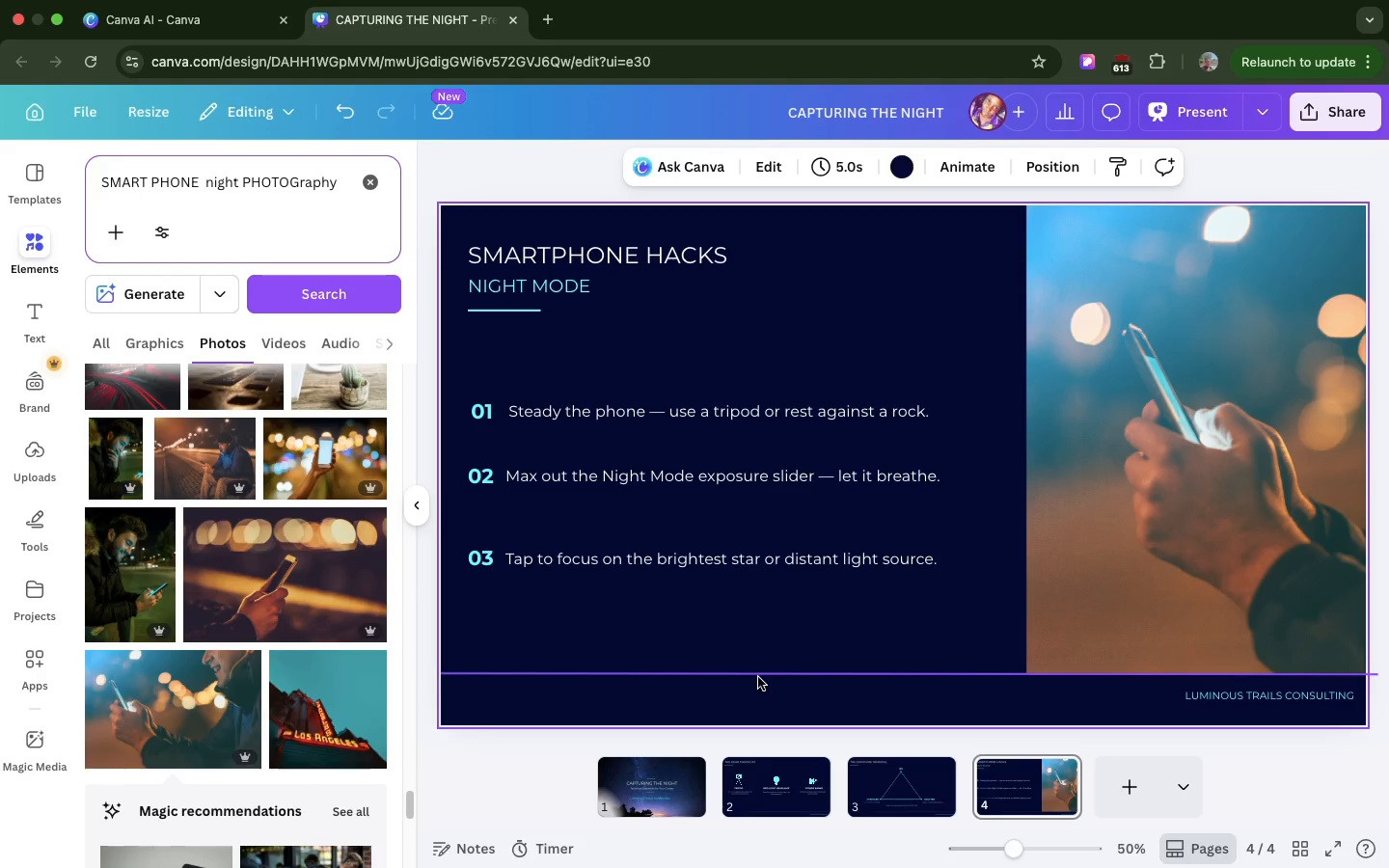 
left_click([1056, 771])
 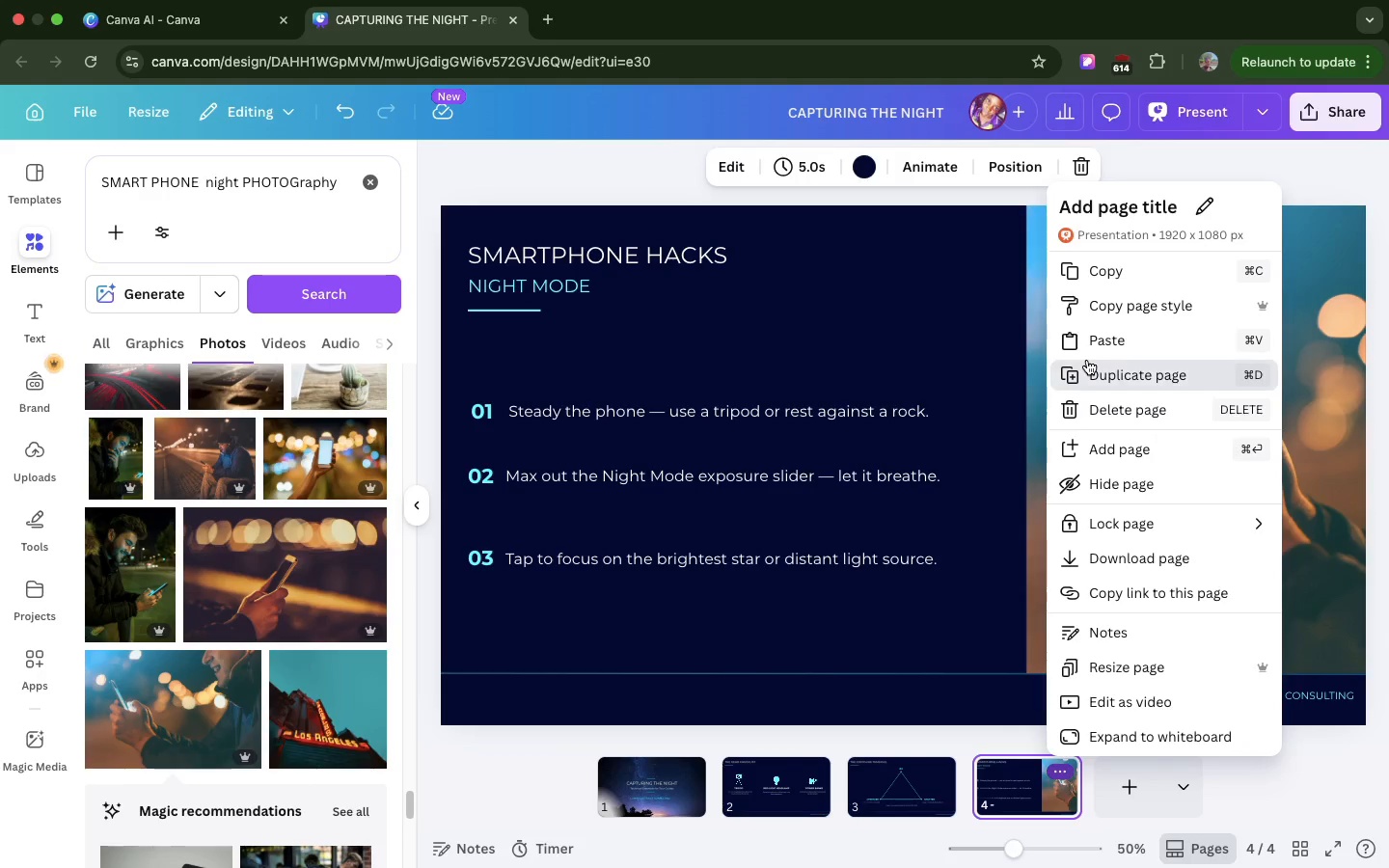 
left_click([1087, 360])
 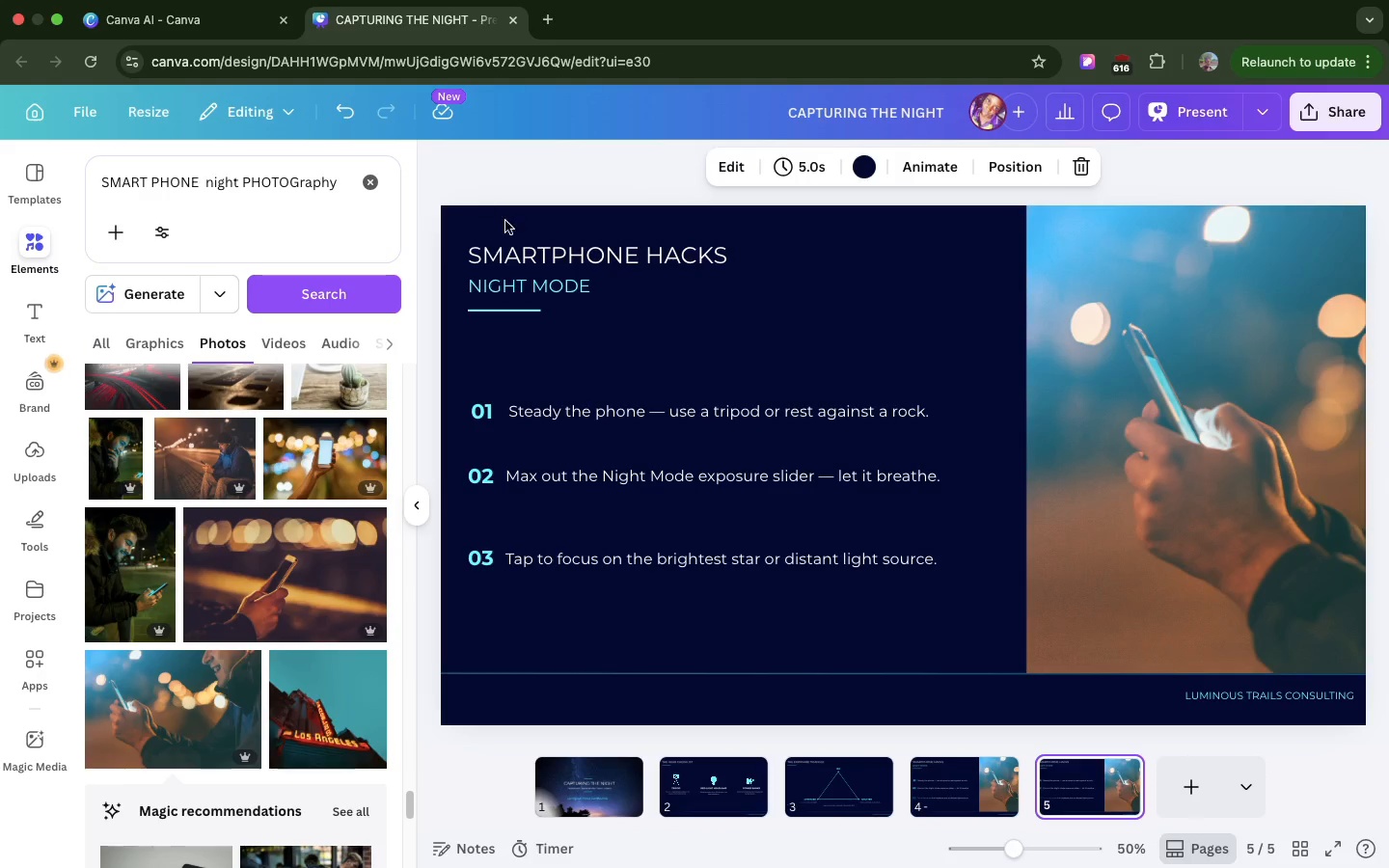 
wait(7.23)
 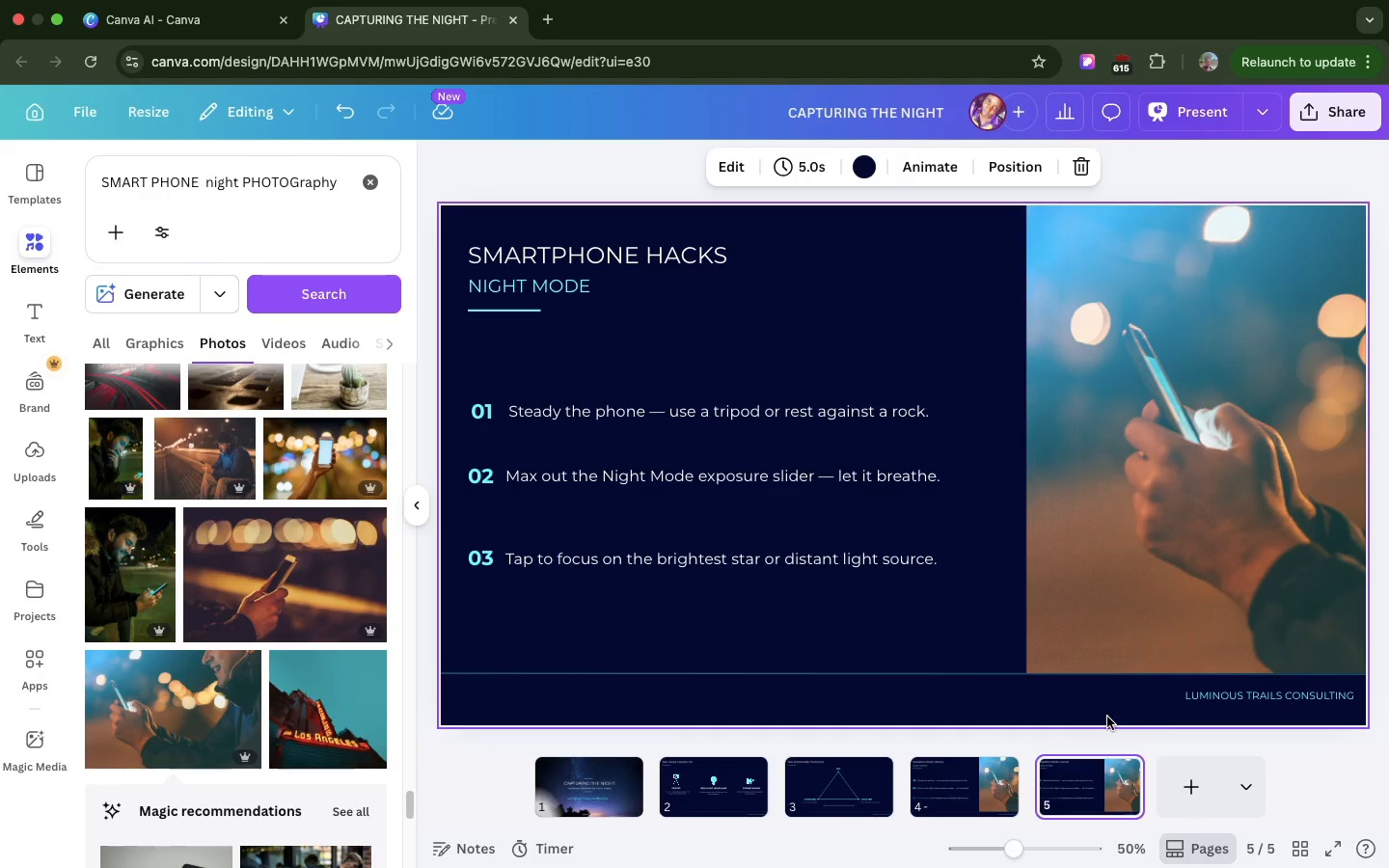 
left_click([538, 280])
 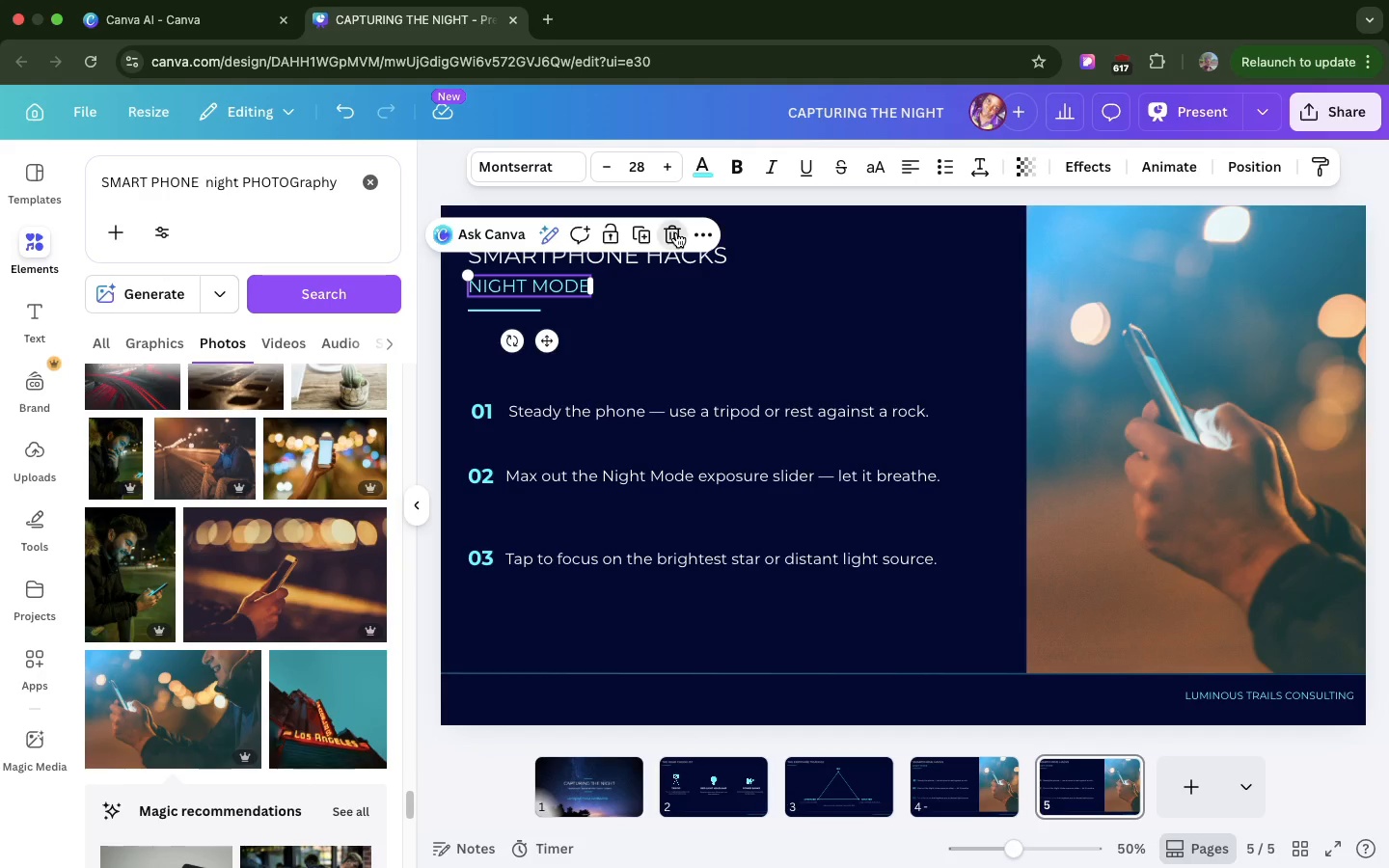 
left_click([676, 232])
 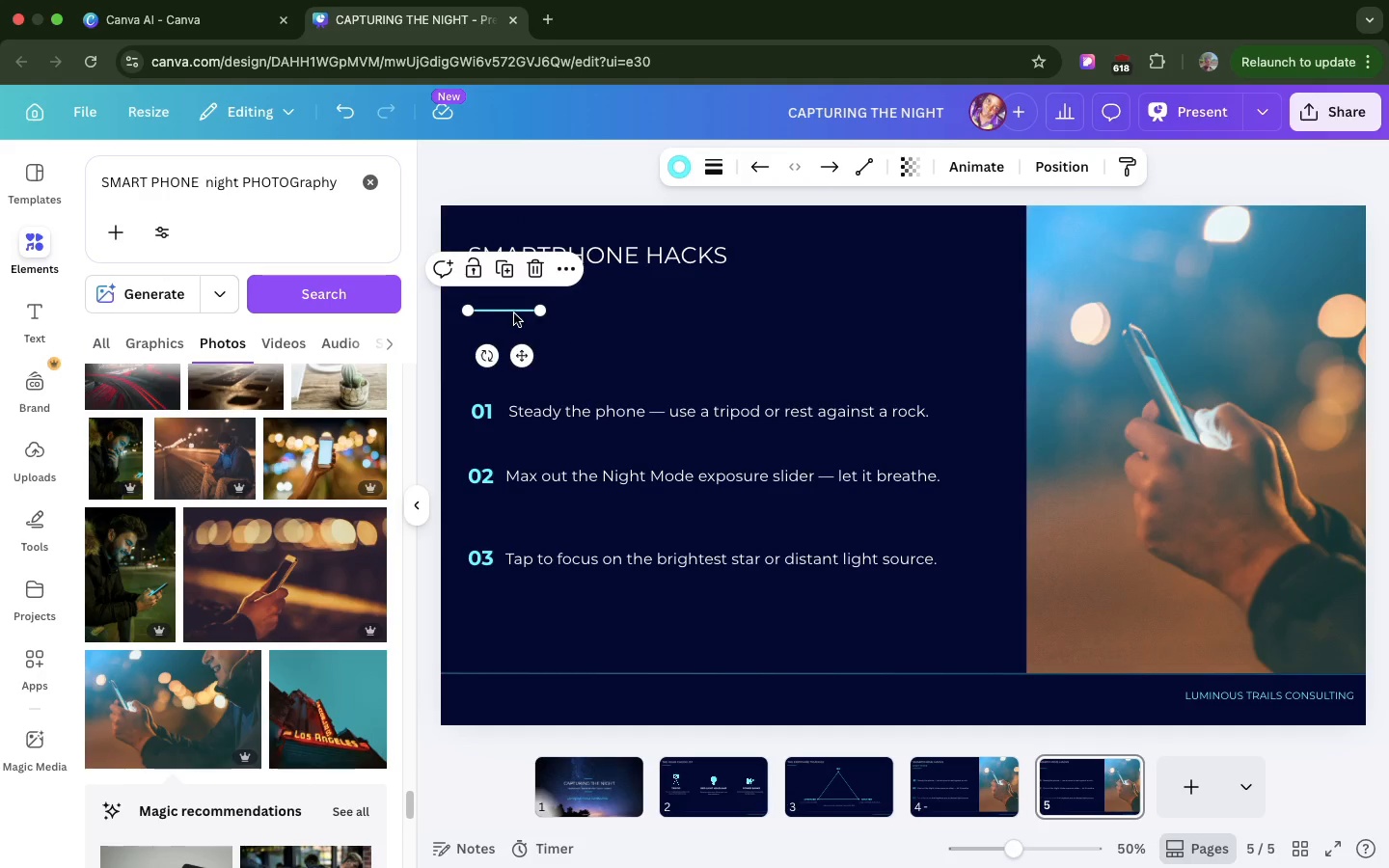 
left_click_drag(start_coordinate=[514, 314], to_coordinate=[513, 283])
 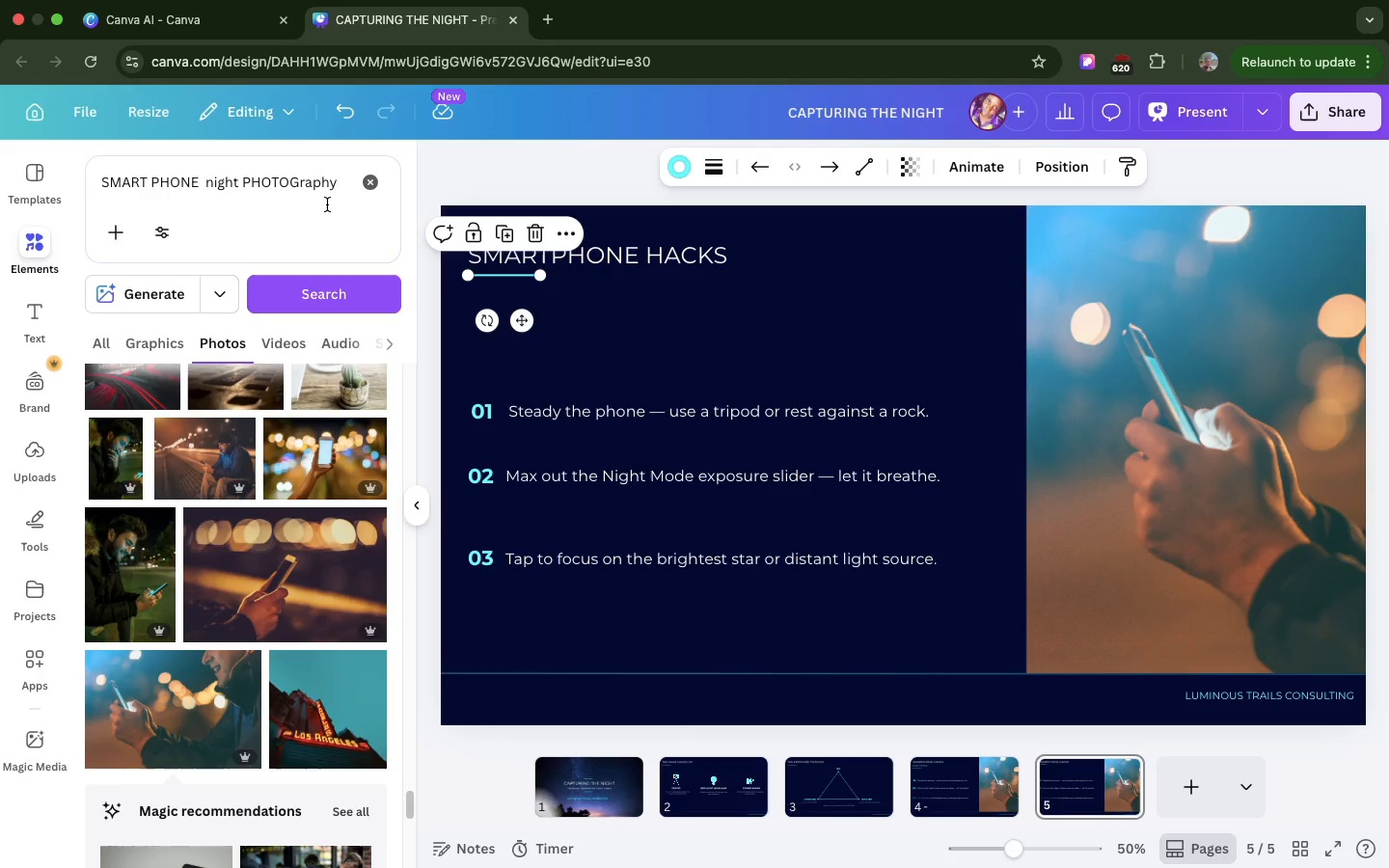 
wait(13.45)
 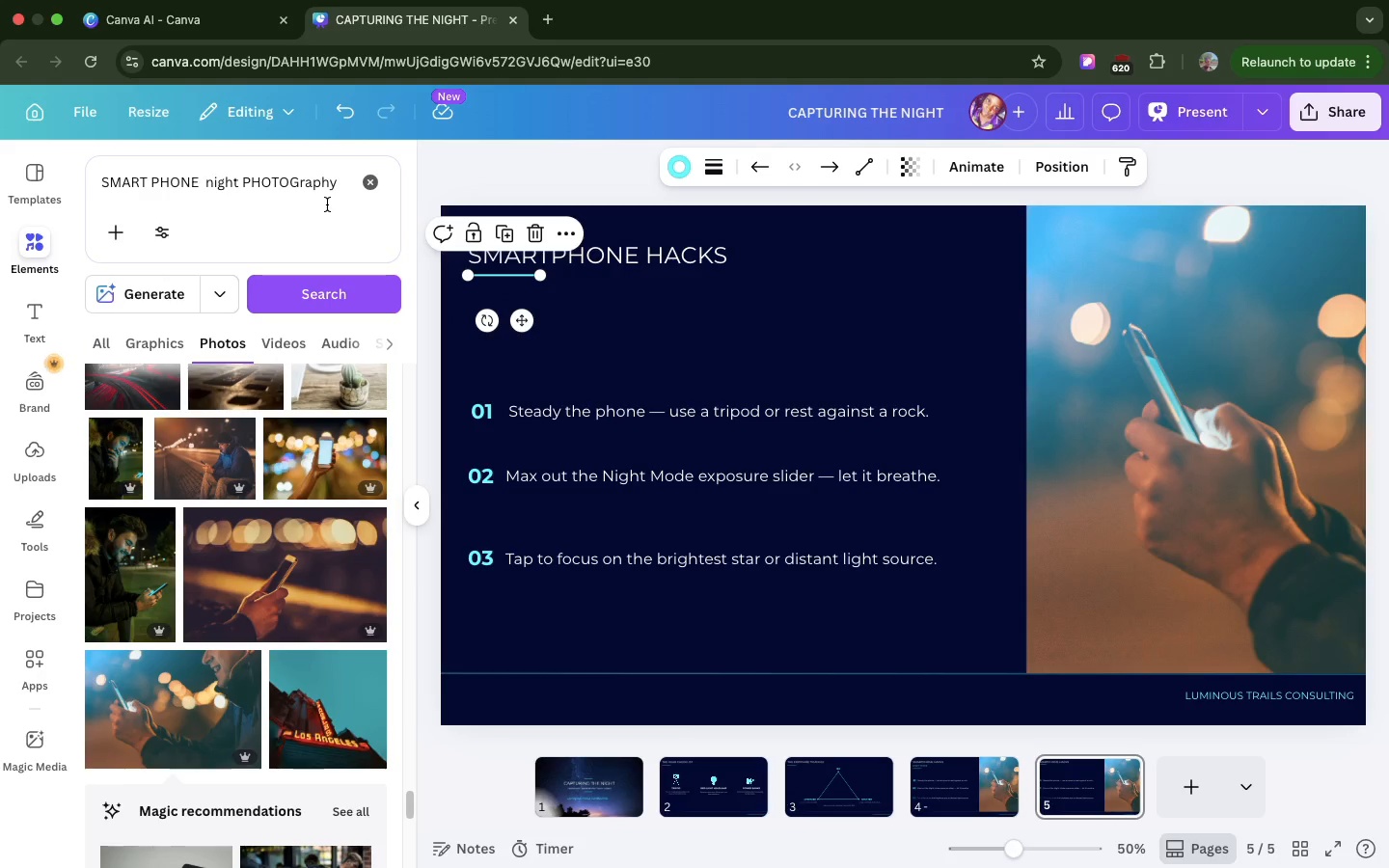 
key(Meta+V)
 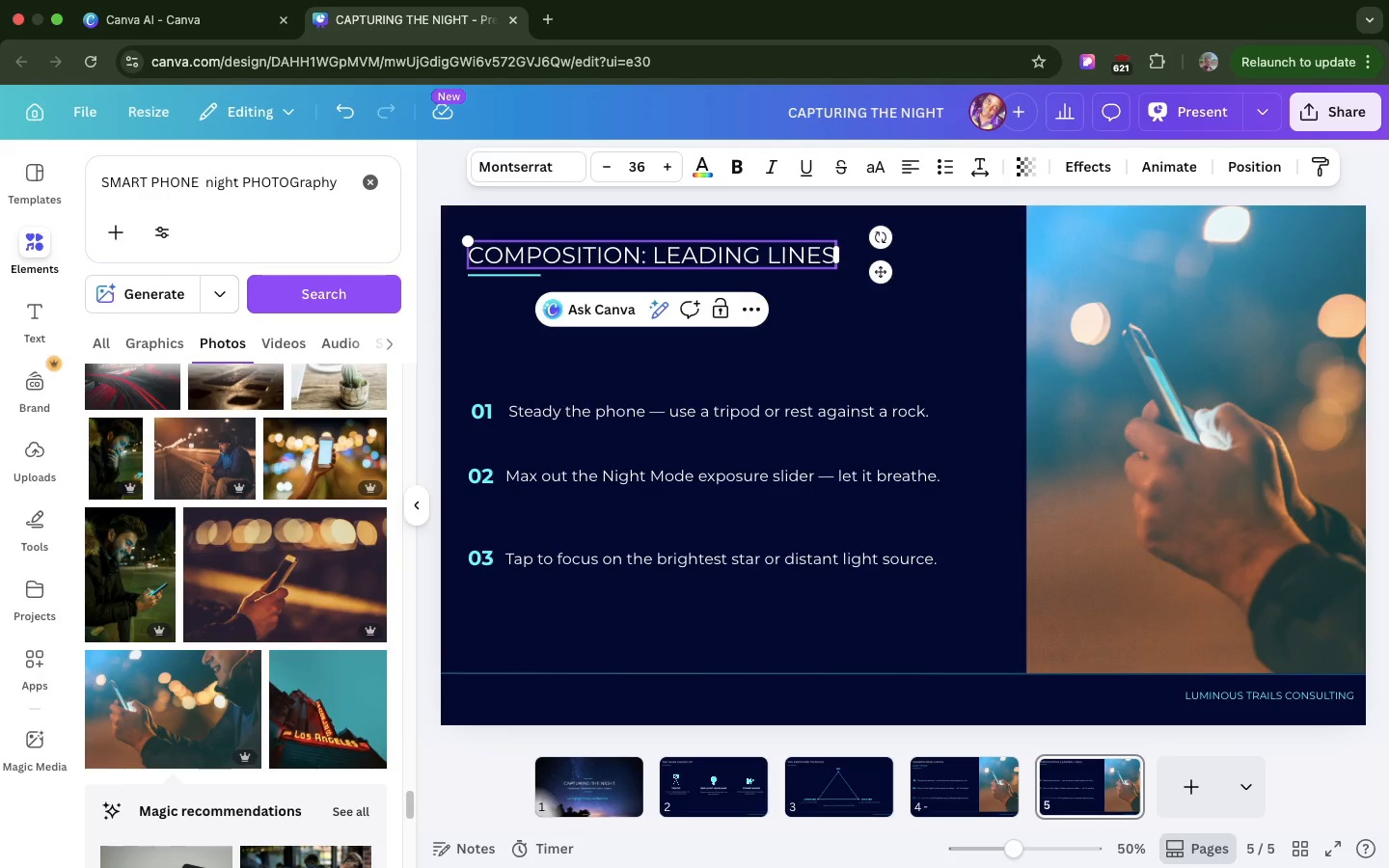 
key(Backspace)
 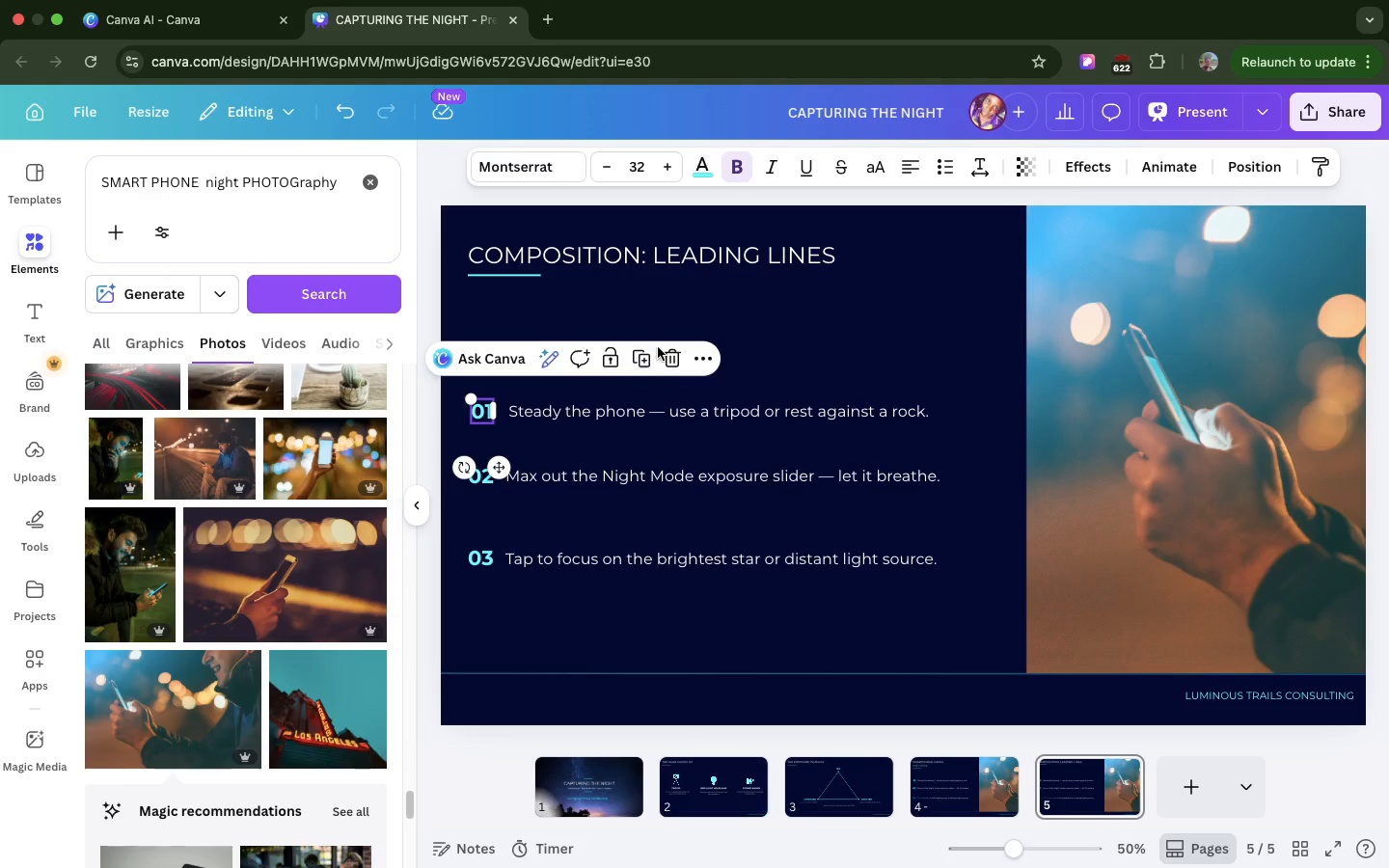 
wait(5.79)
 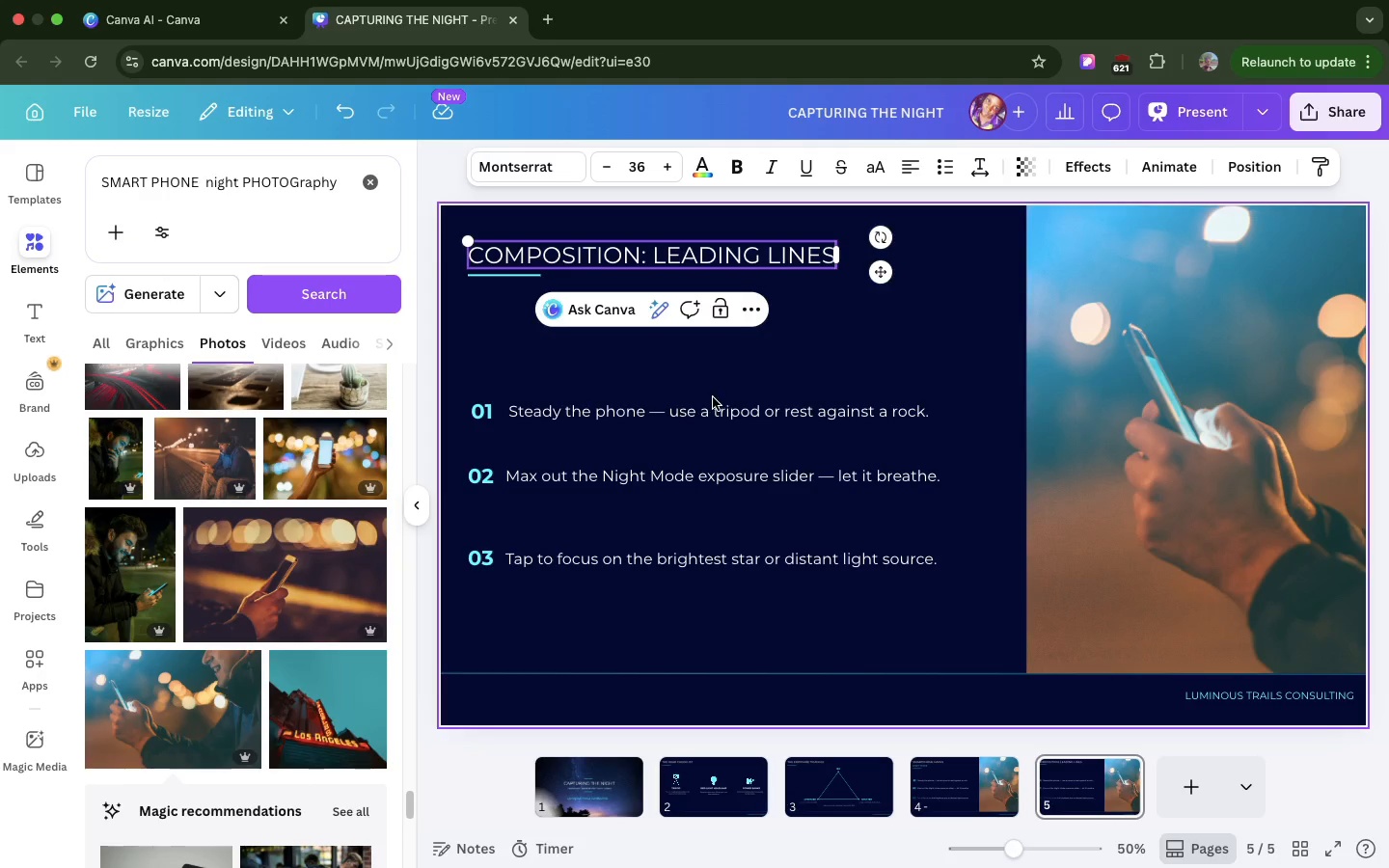 
left_click([669, 353])
 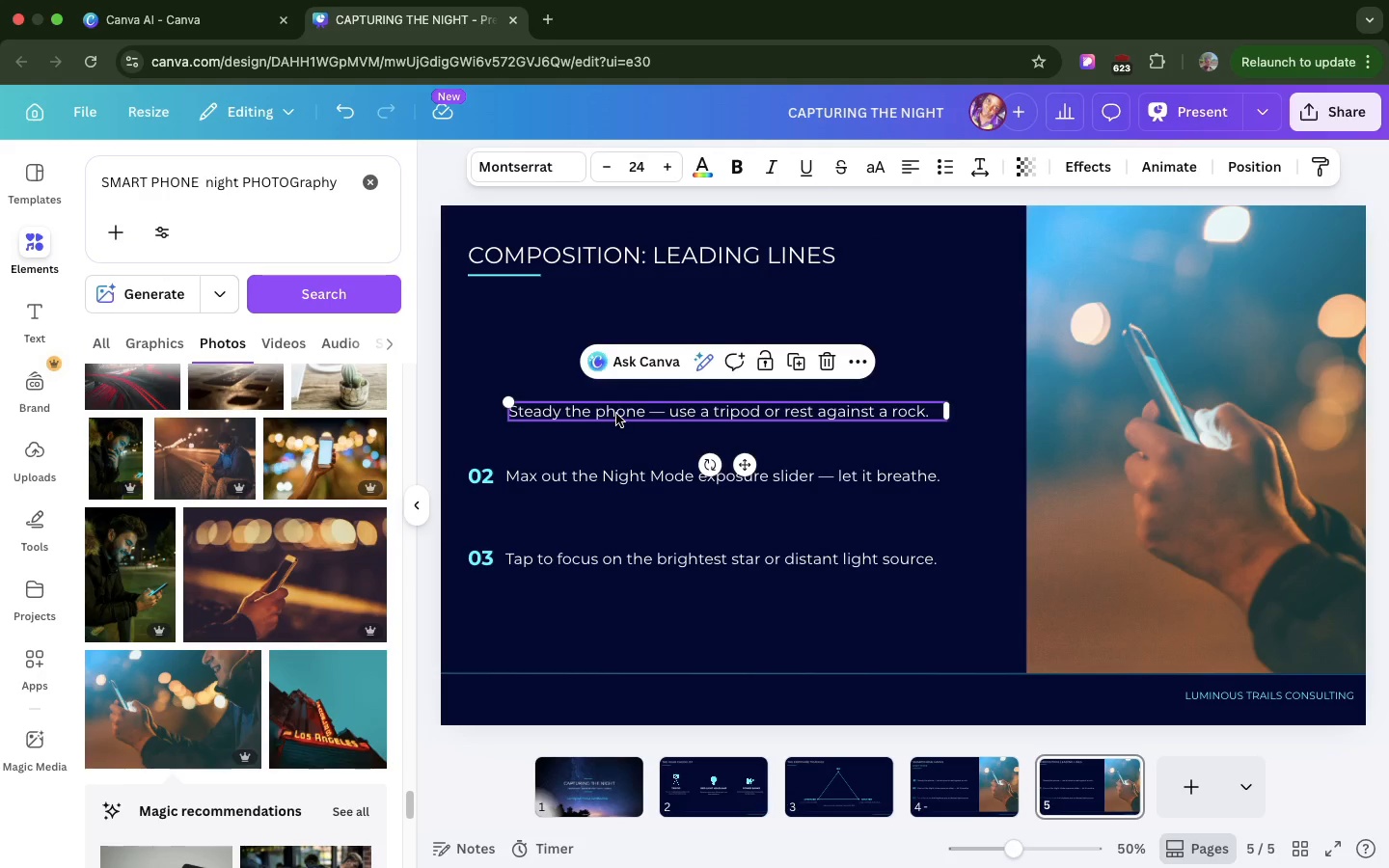 
left_click_drag(start_coordinate=[620, 418], to_coordinate=[578, 360])
 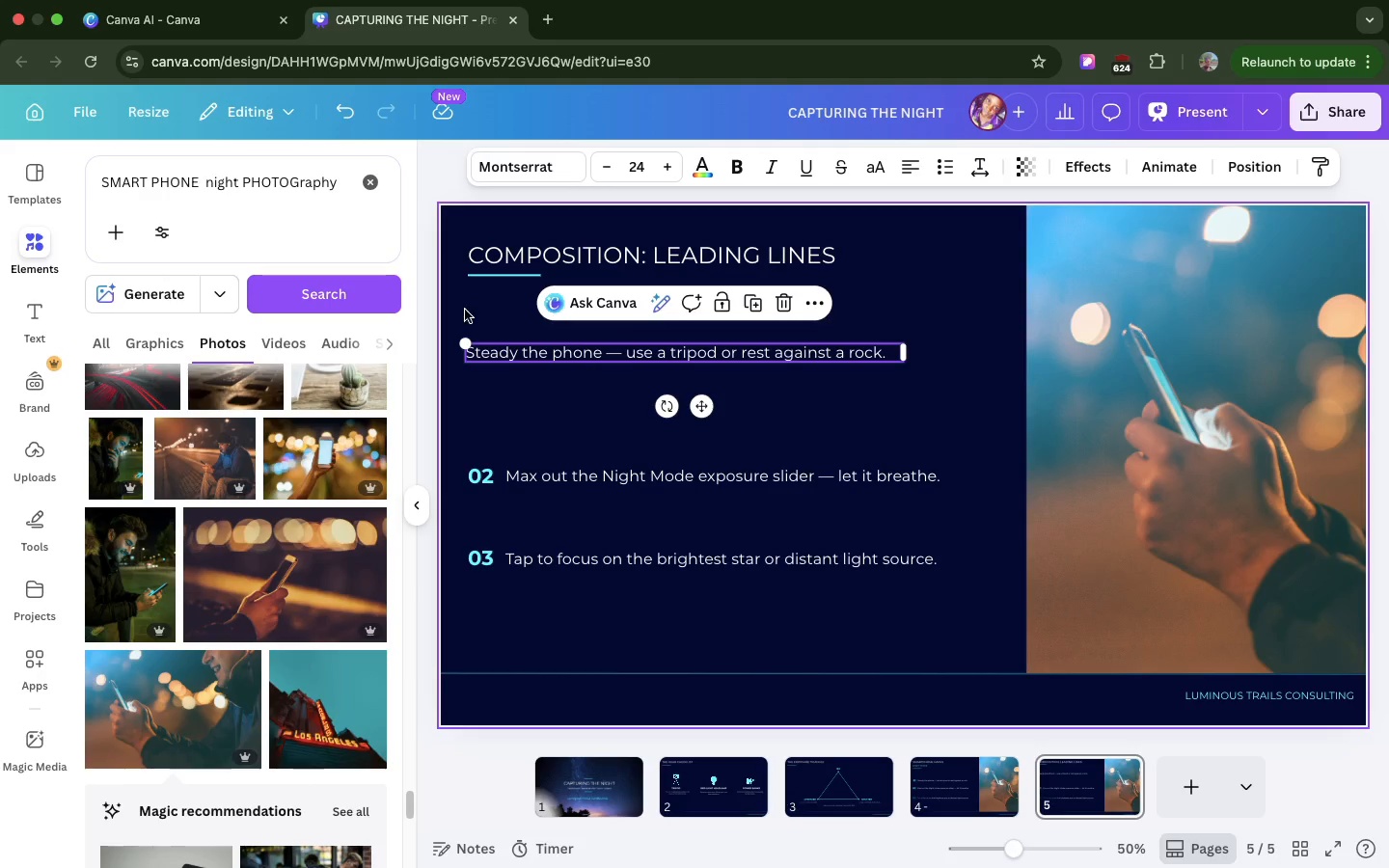 
wait(7.27)
 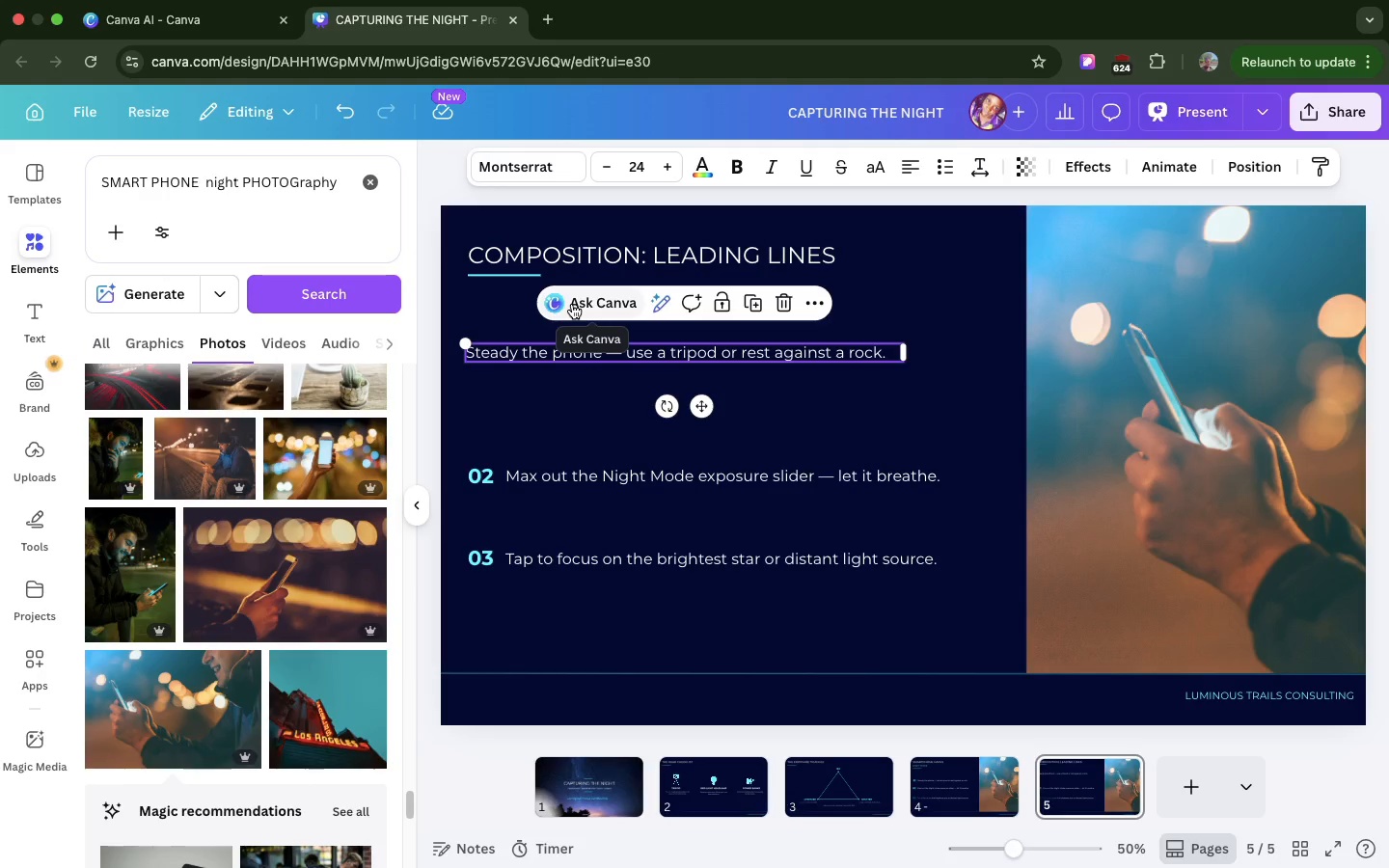 
double_click([513, 350])
 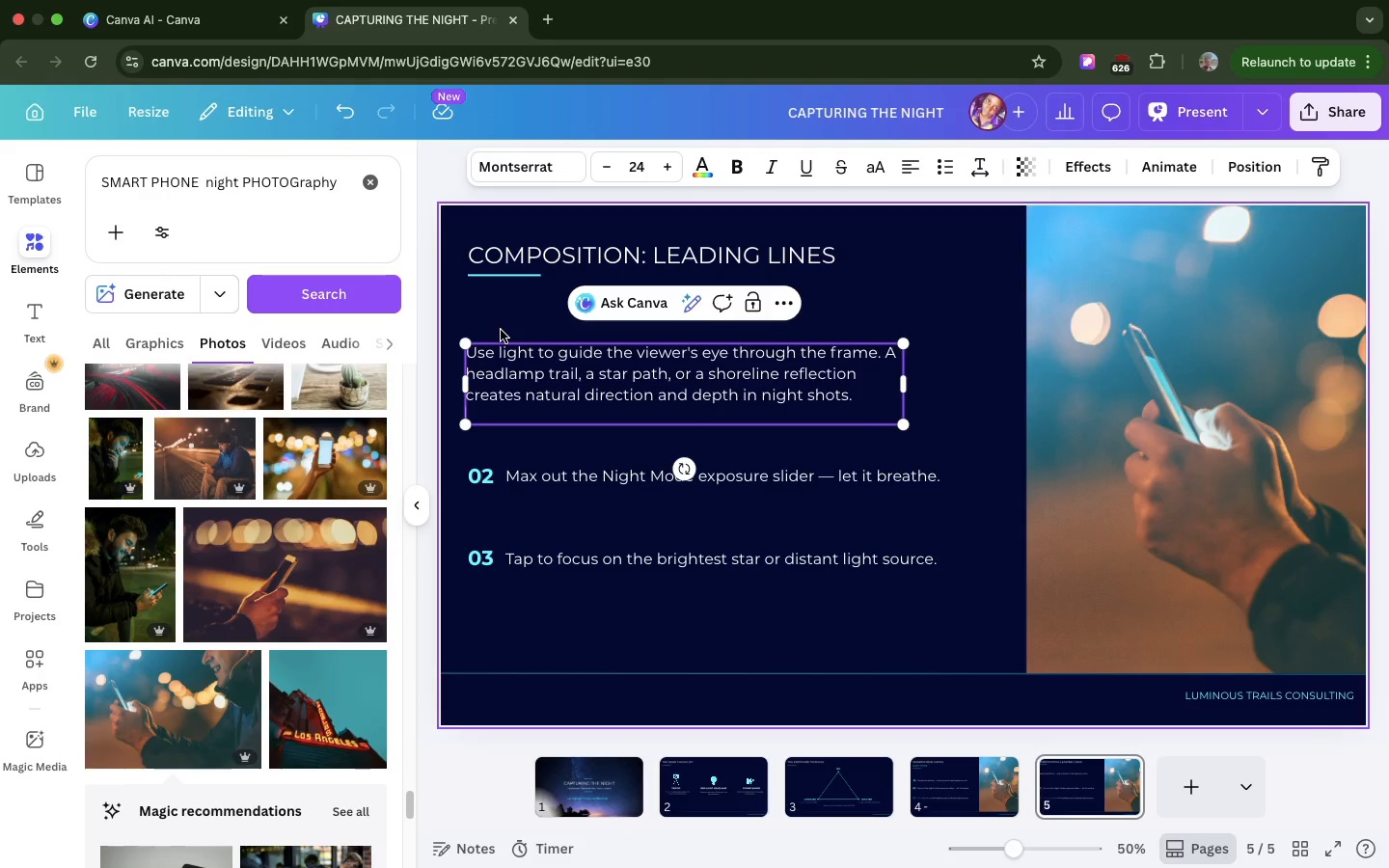 
key(Meta+V)
 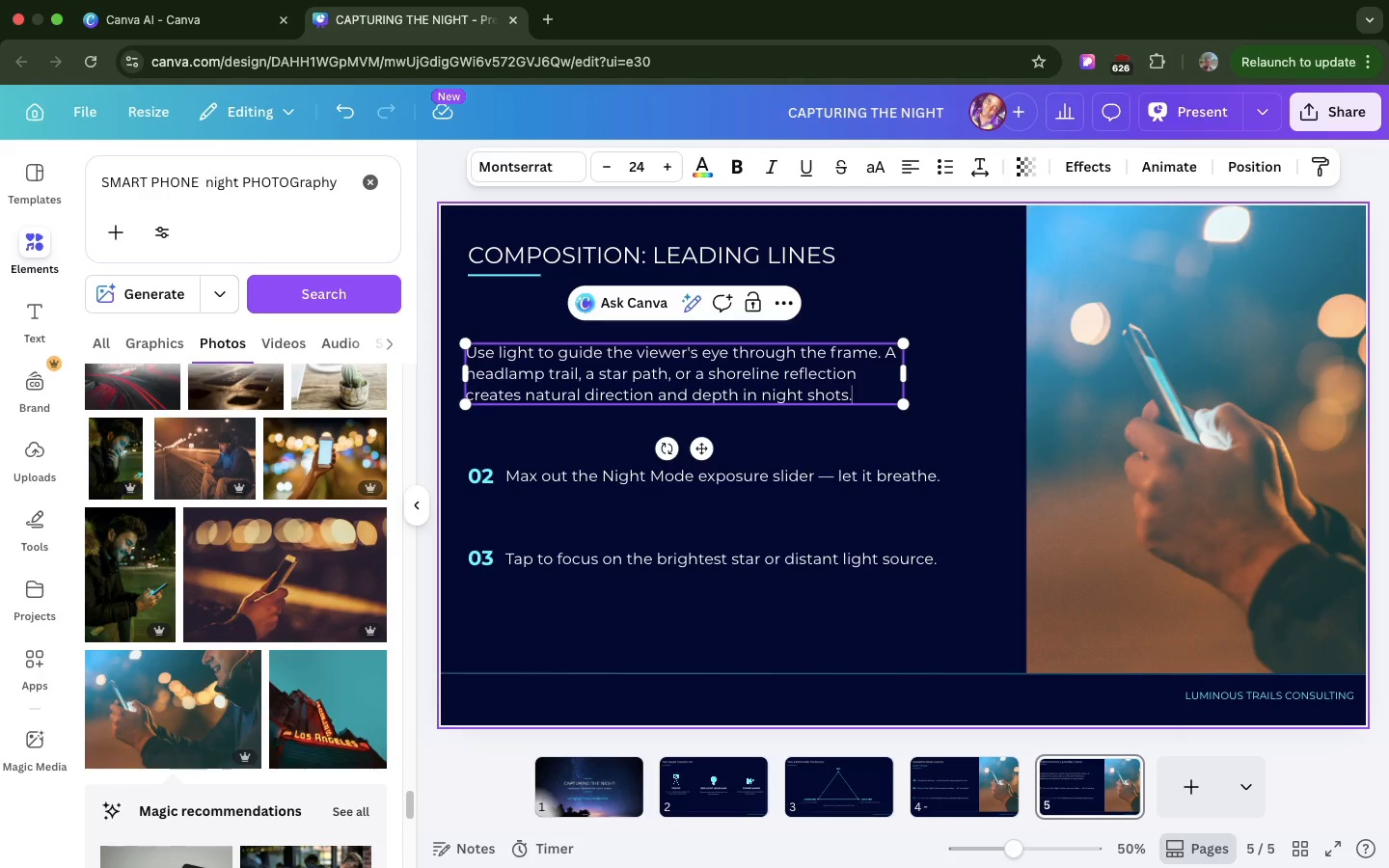 
key(Backspace)
 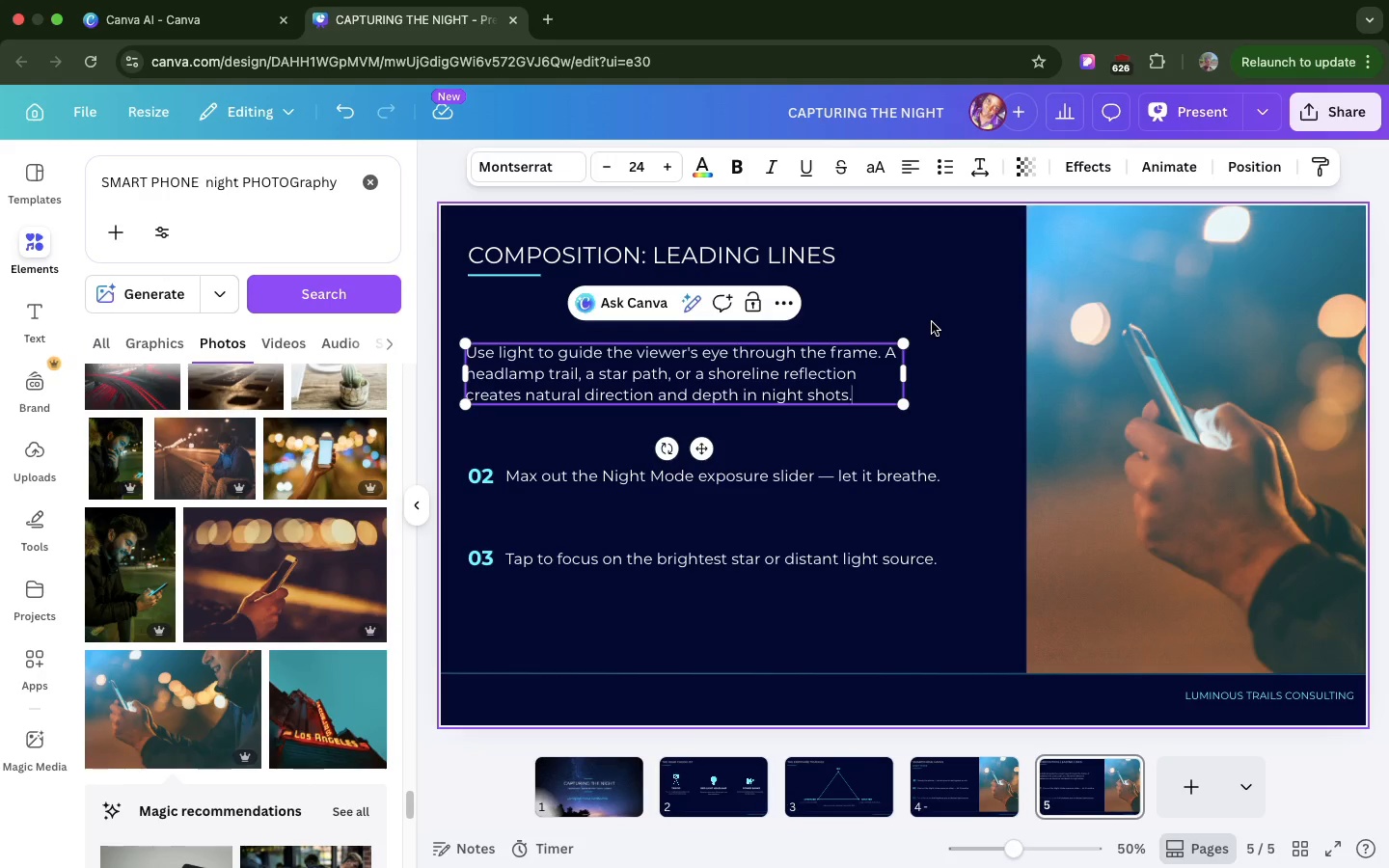 
left_click([932, 322])
 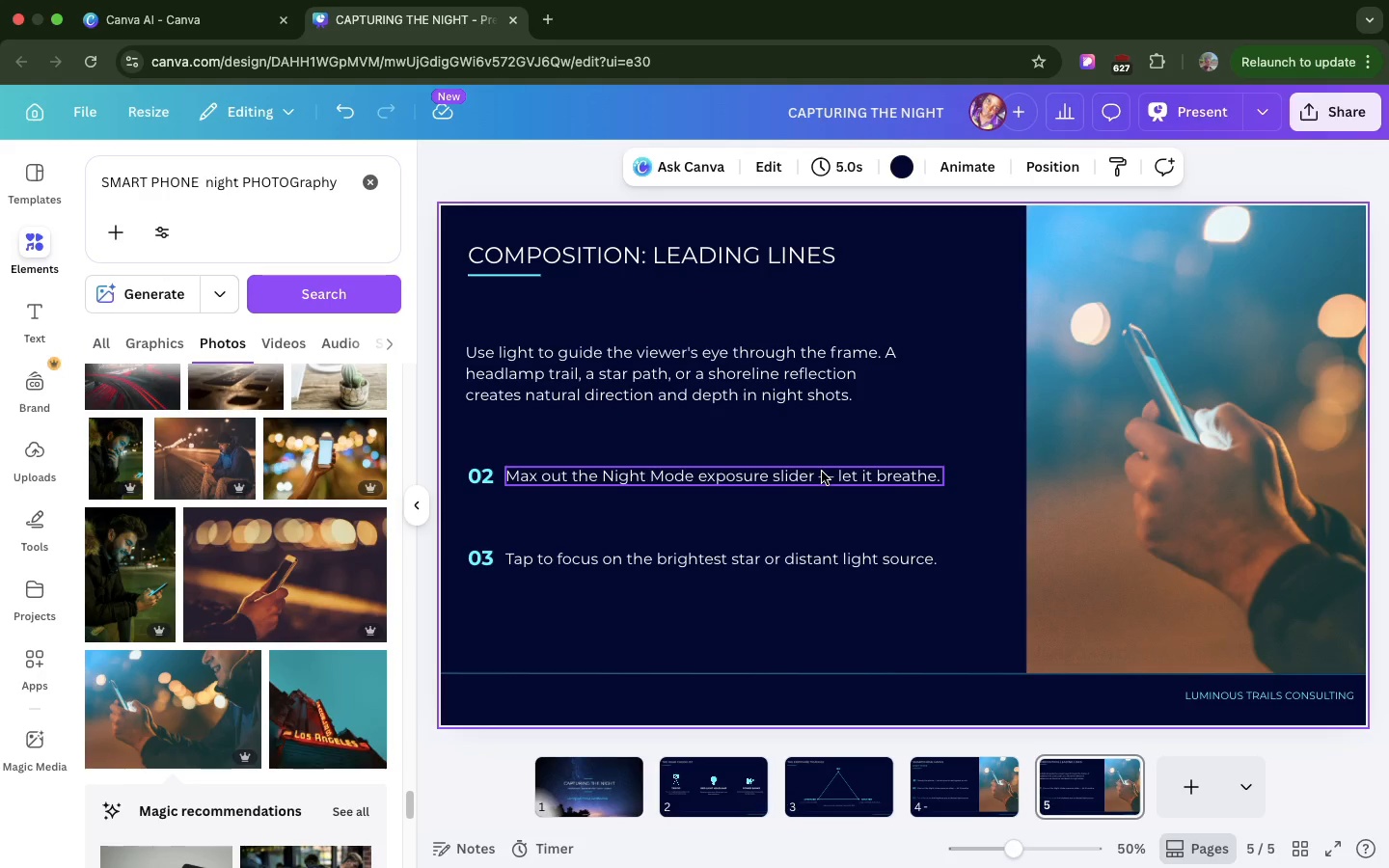 
wait(7.31)
 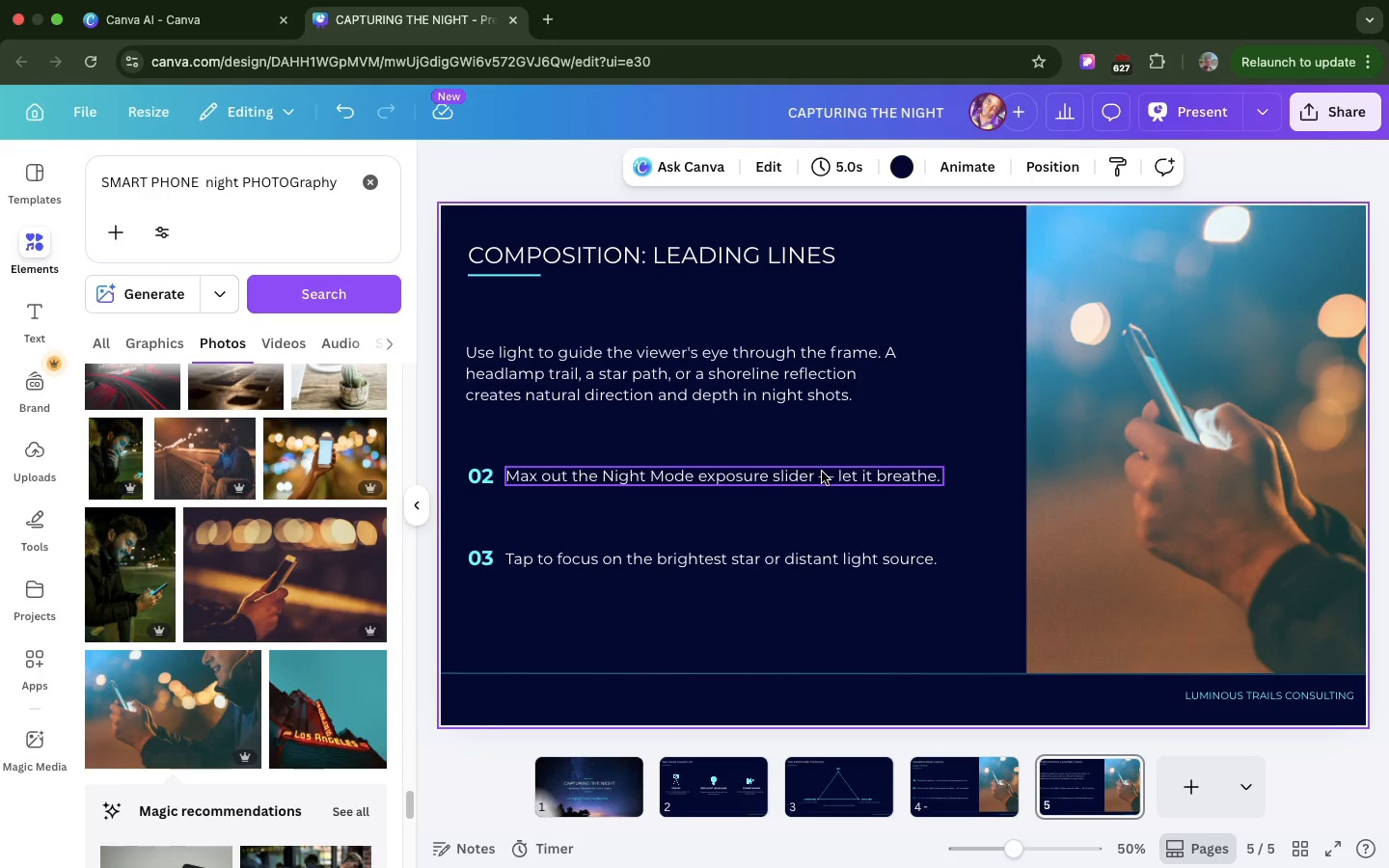 
key(Backspace)
 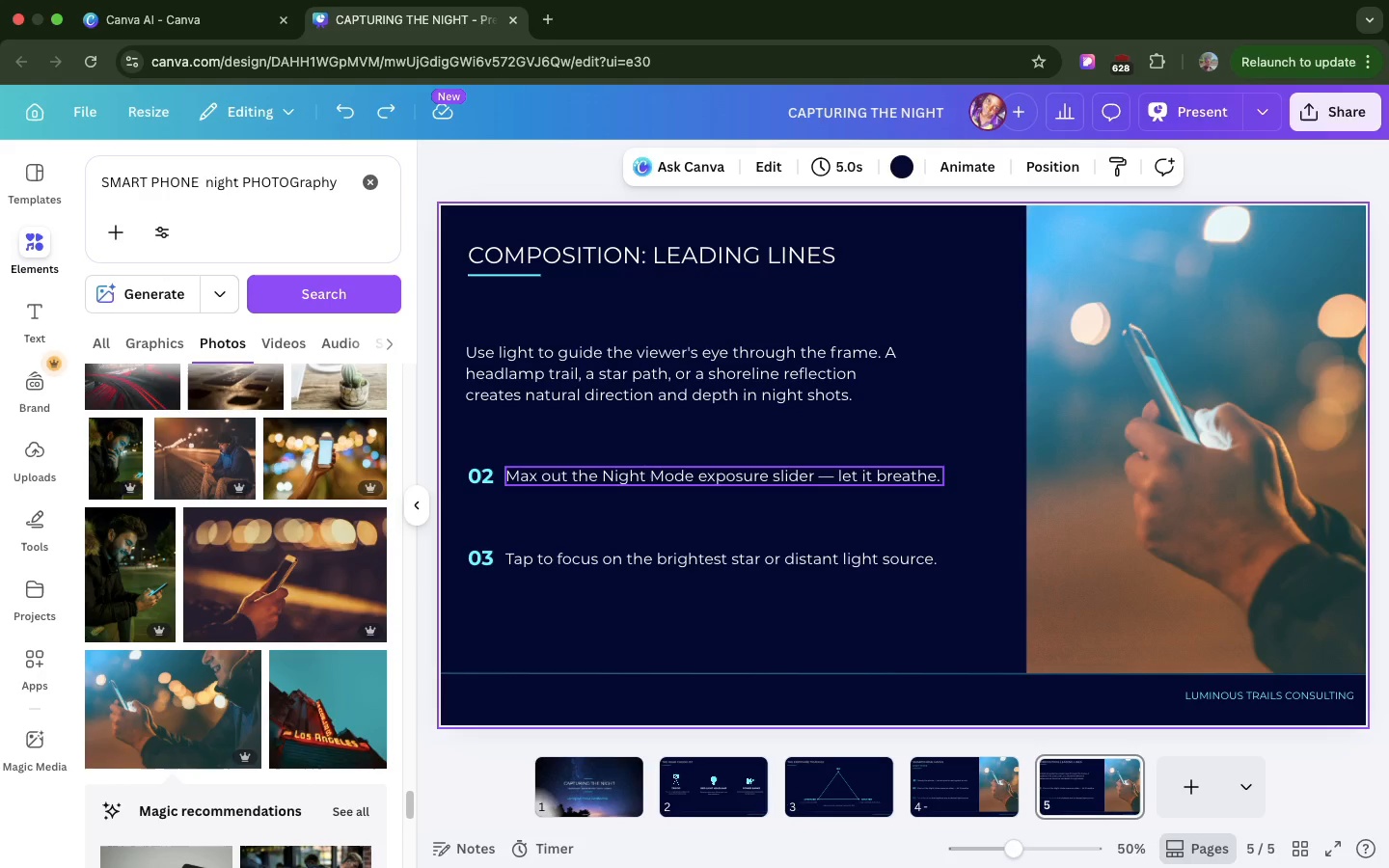 
key(Meta+Z)
 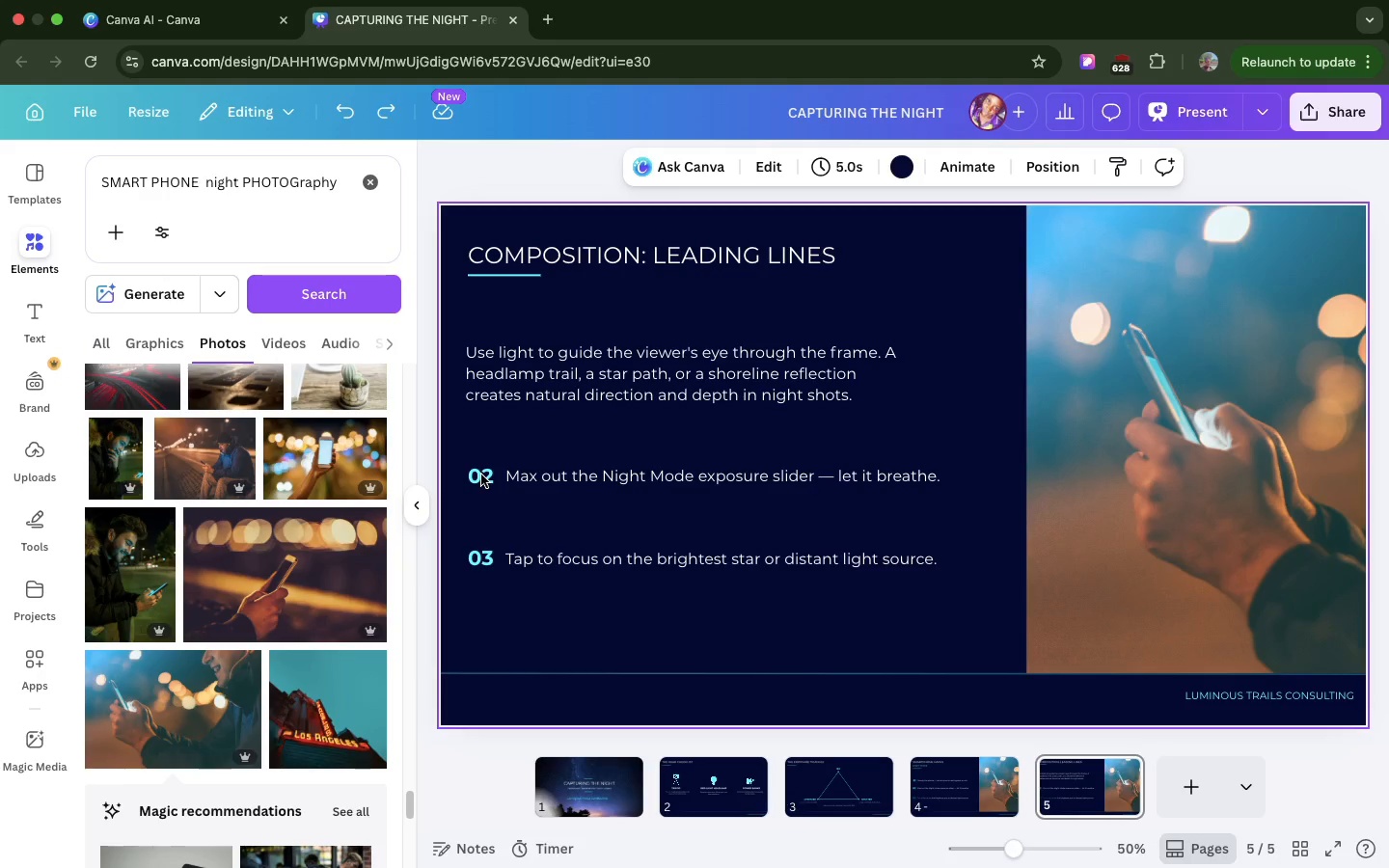 
left_click([481, 475])
 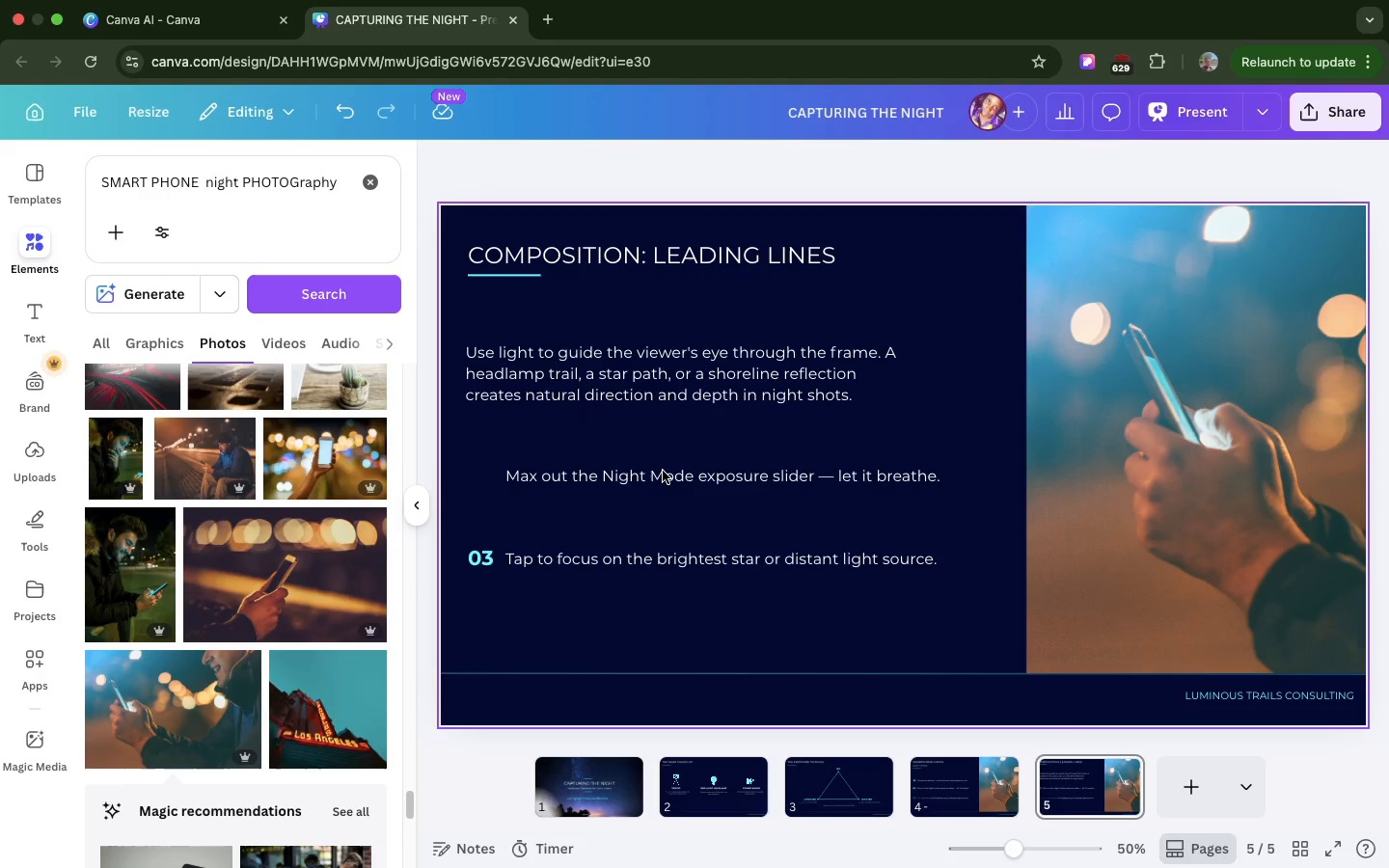 
left_click([673, 426])
 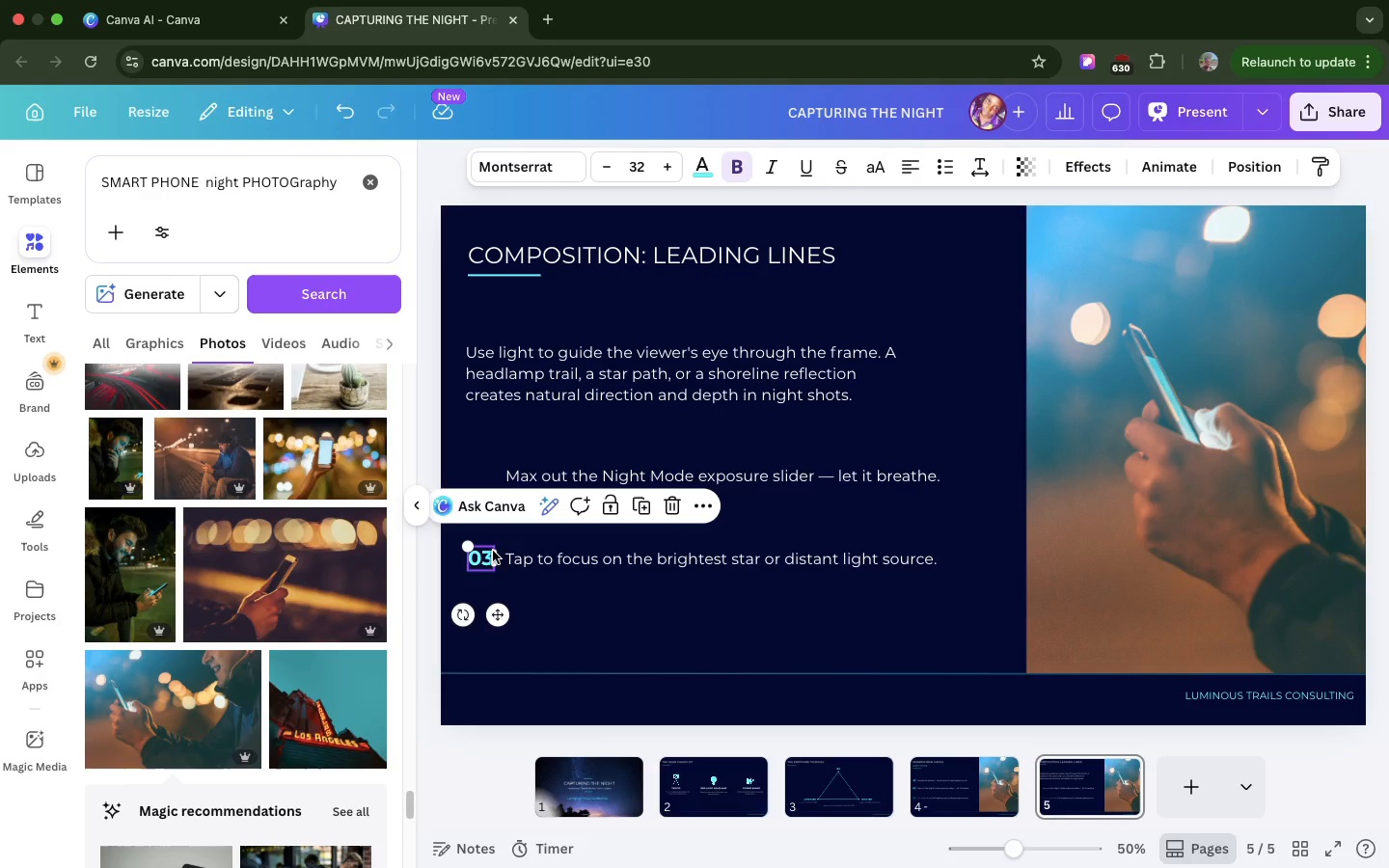 
left_click([489, 568])
 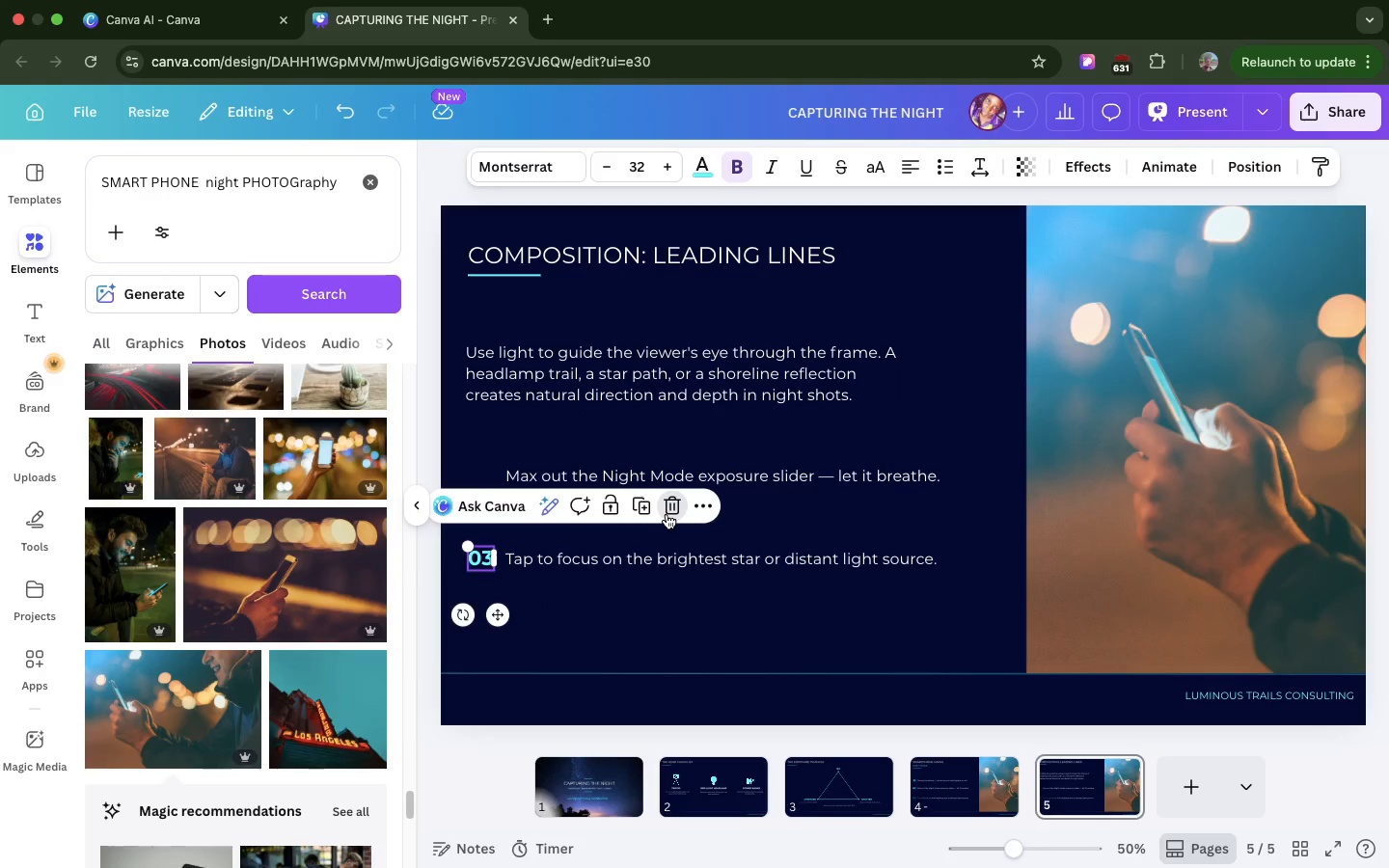 
left_click([667, 514])
 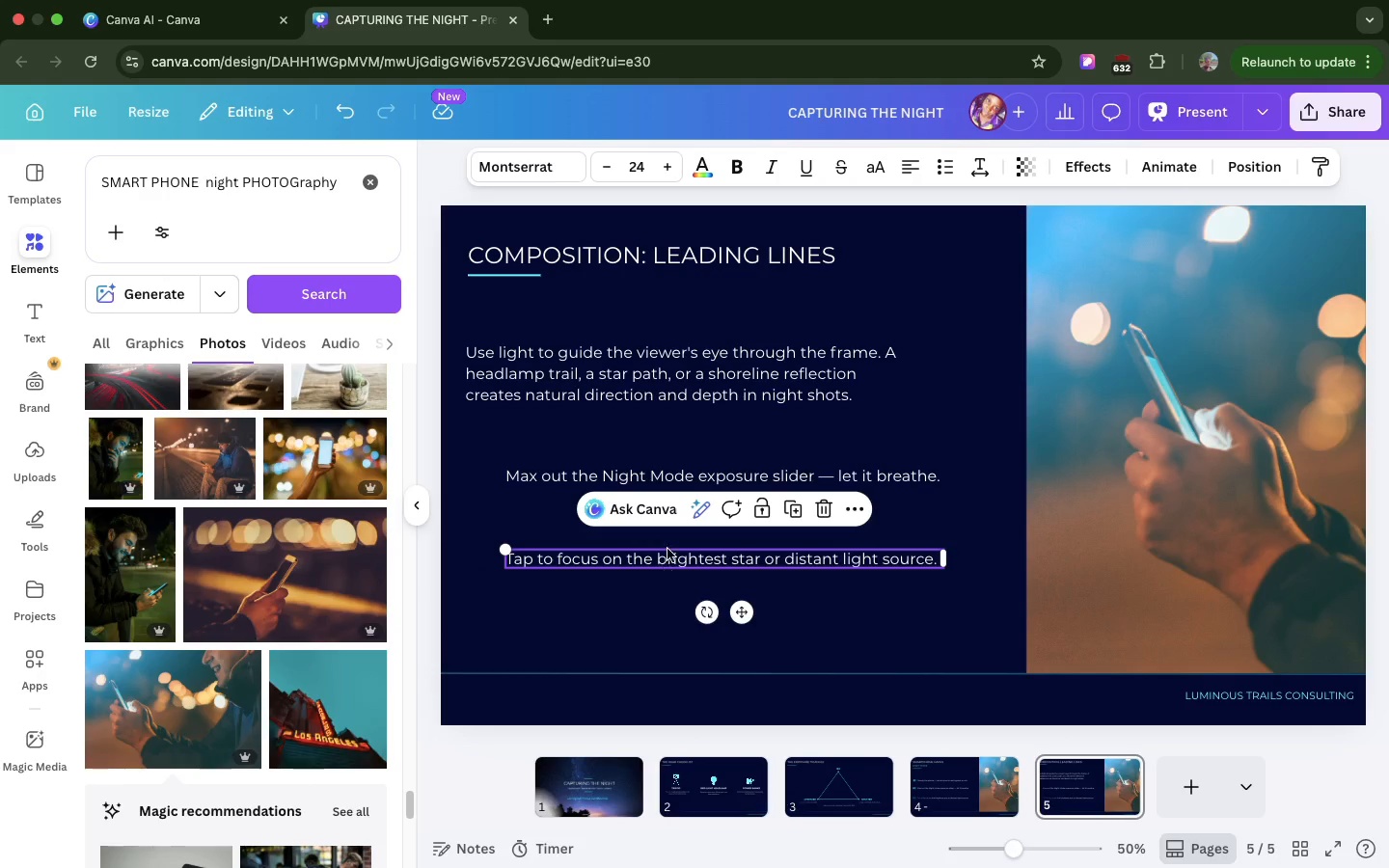 
left_click([664, 565])
 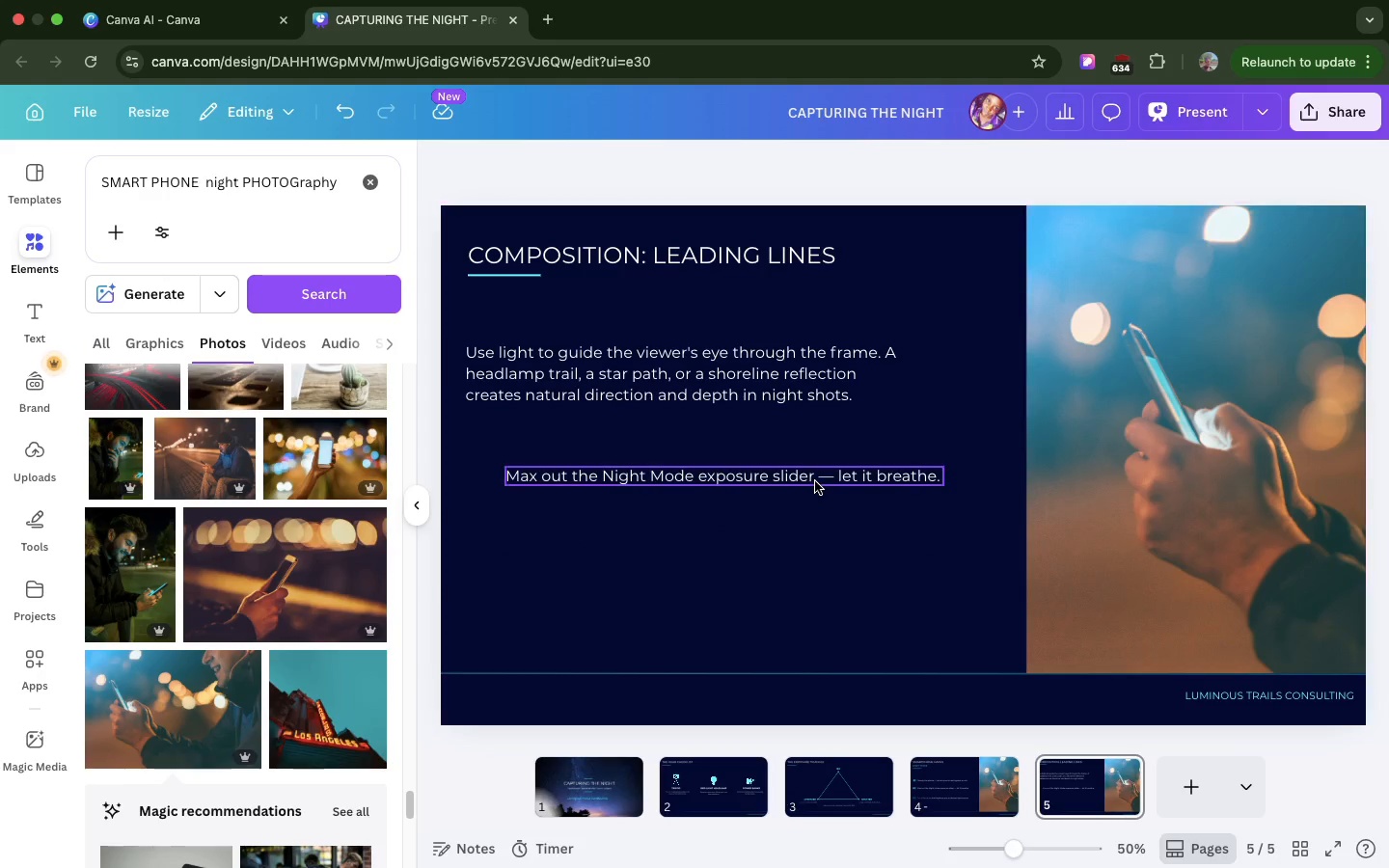 
left_click([815, 481])
 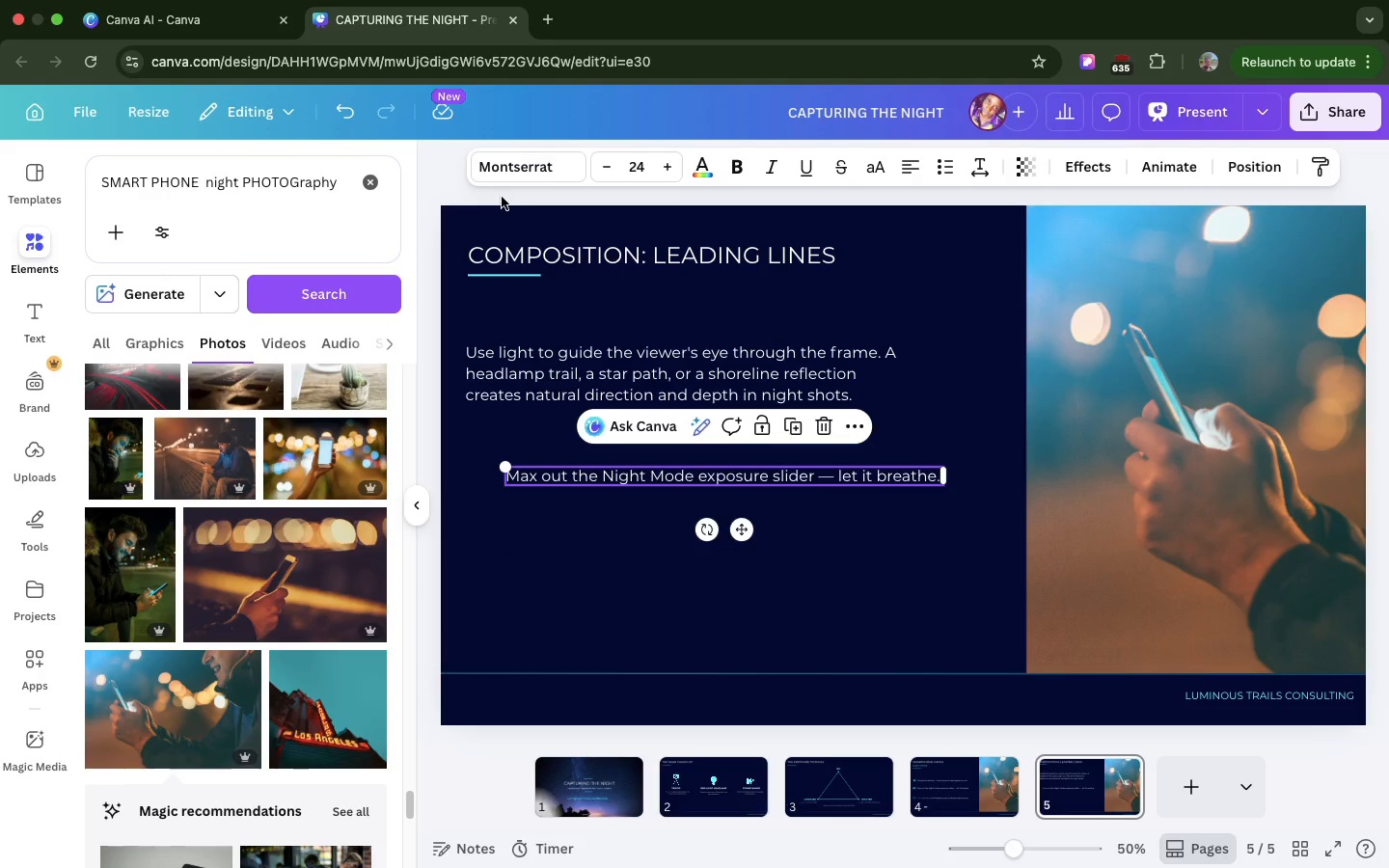 
key(R)
 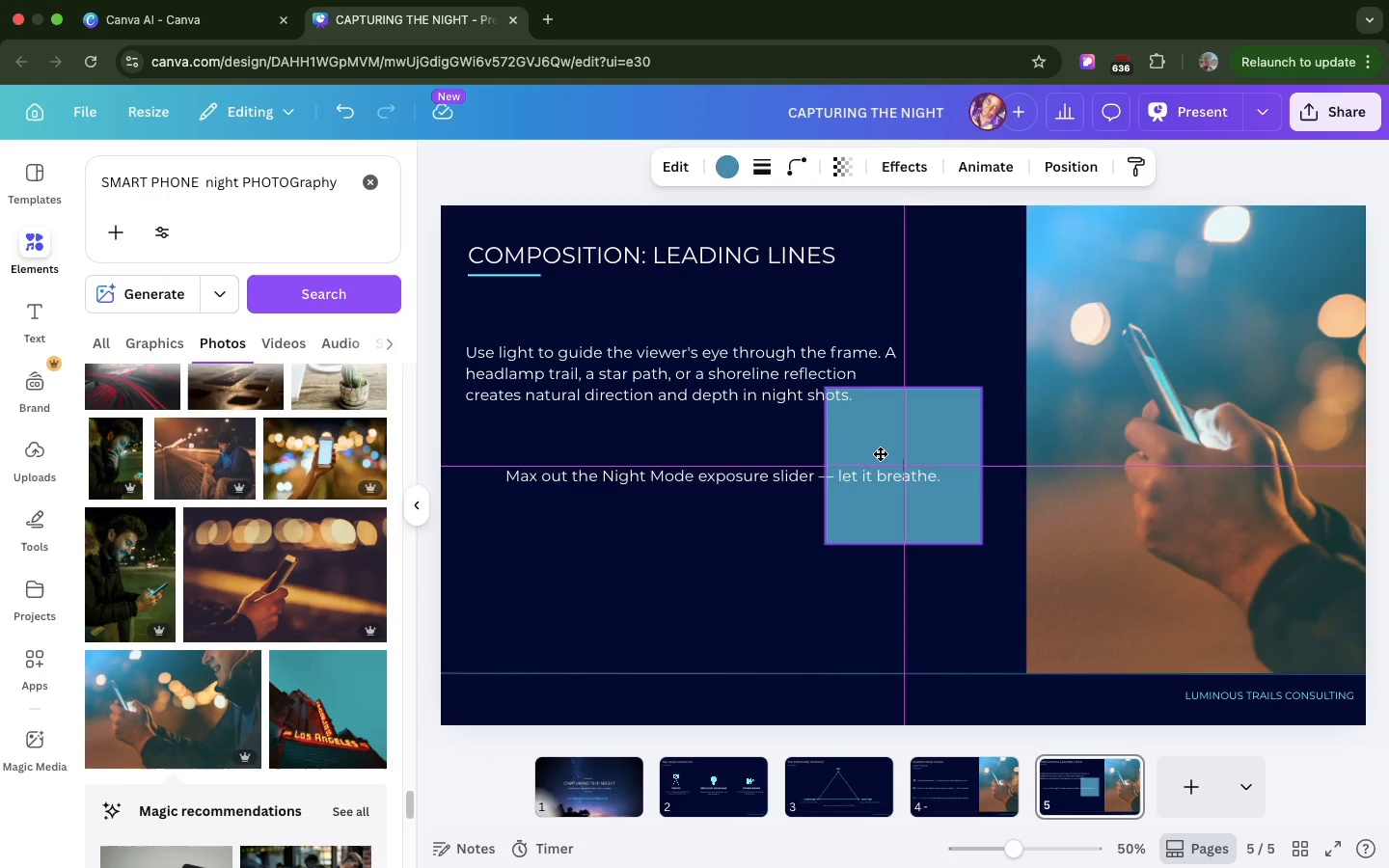 
left_click_drag(start_coordinate=[885, 457], to_coordinate=[718, 578])
 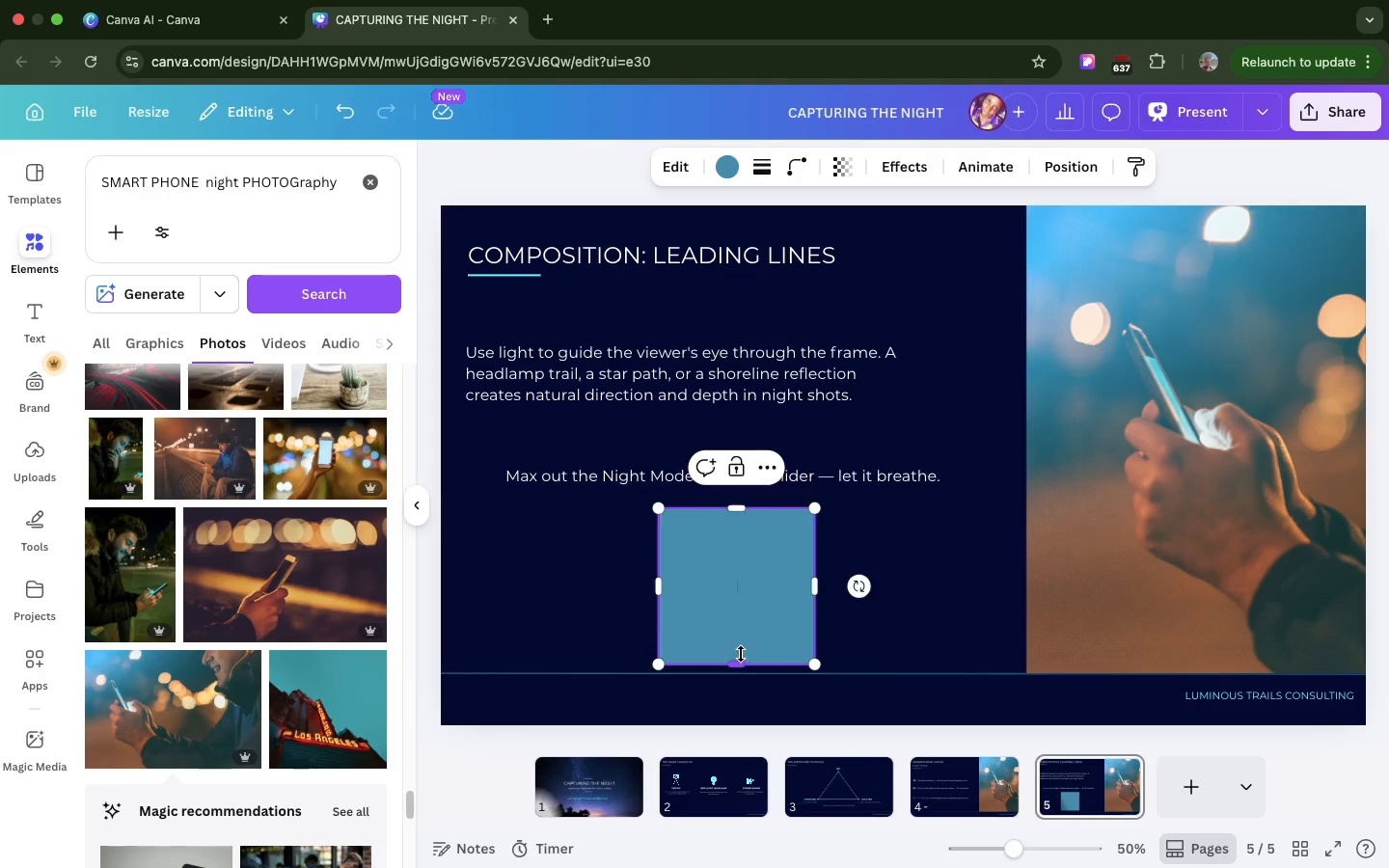 
left_click_drag(start_coordinate=[745, 662], to_coordinate=[719, 548])
 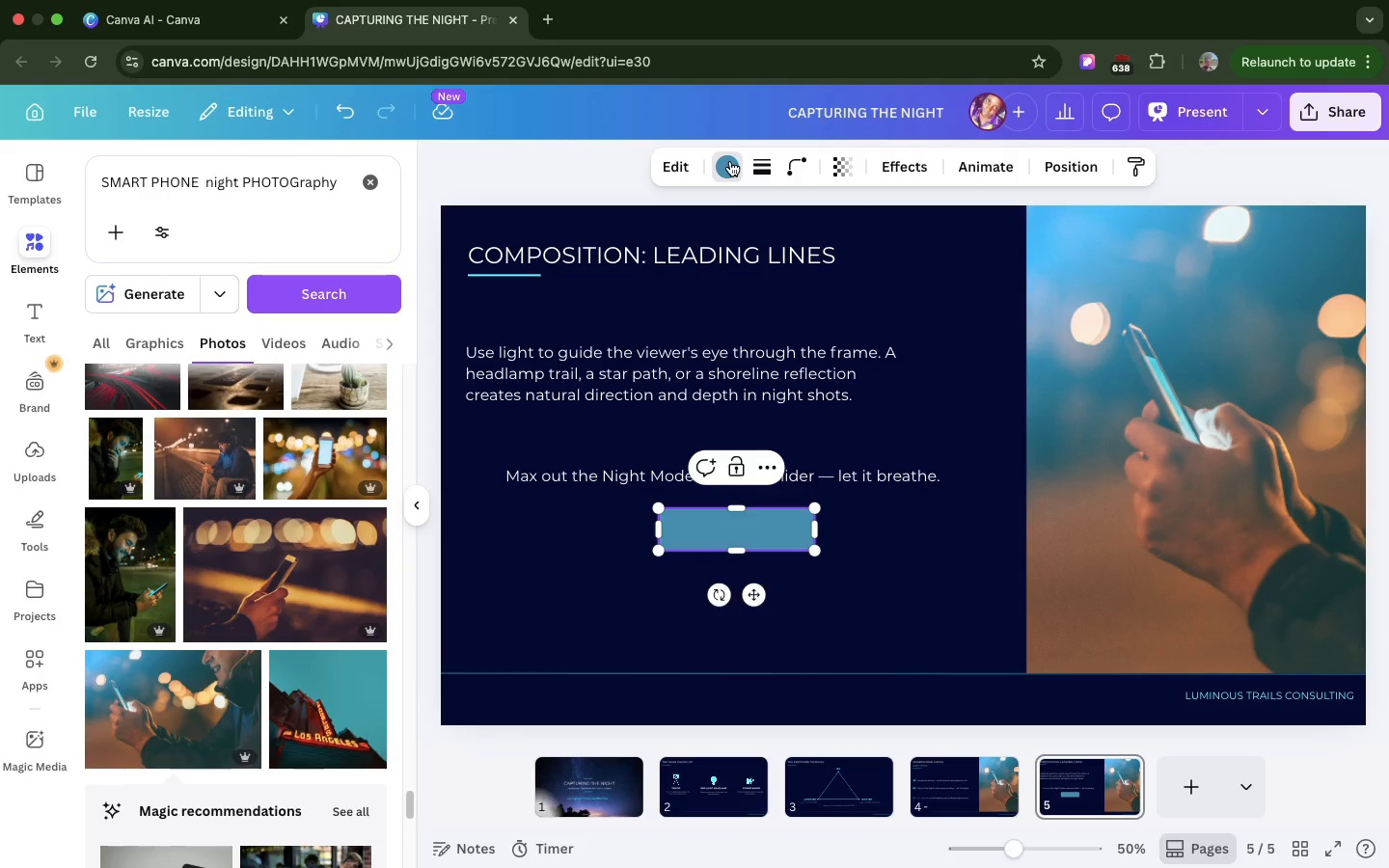 
left_click([730, 161])
 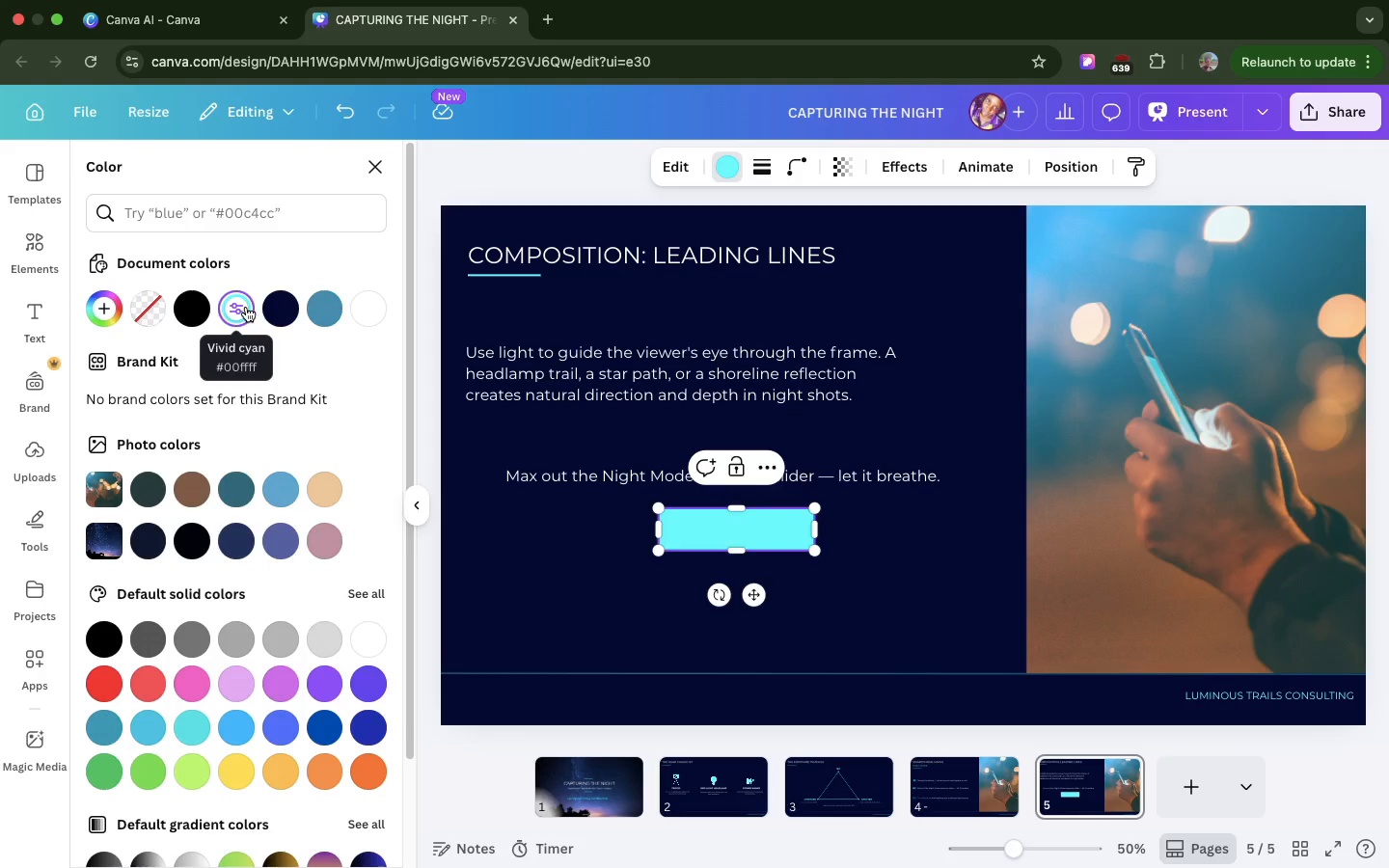 
wait(5.43)
 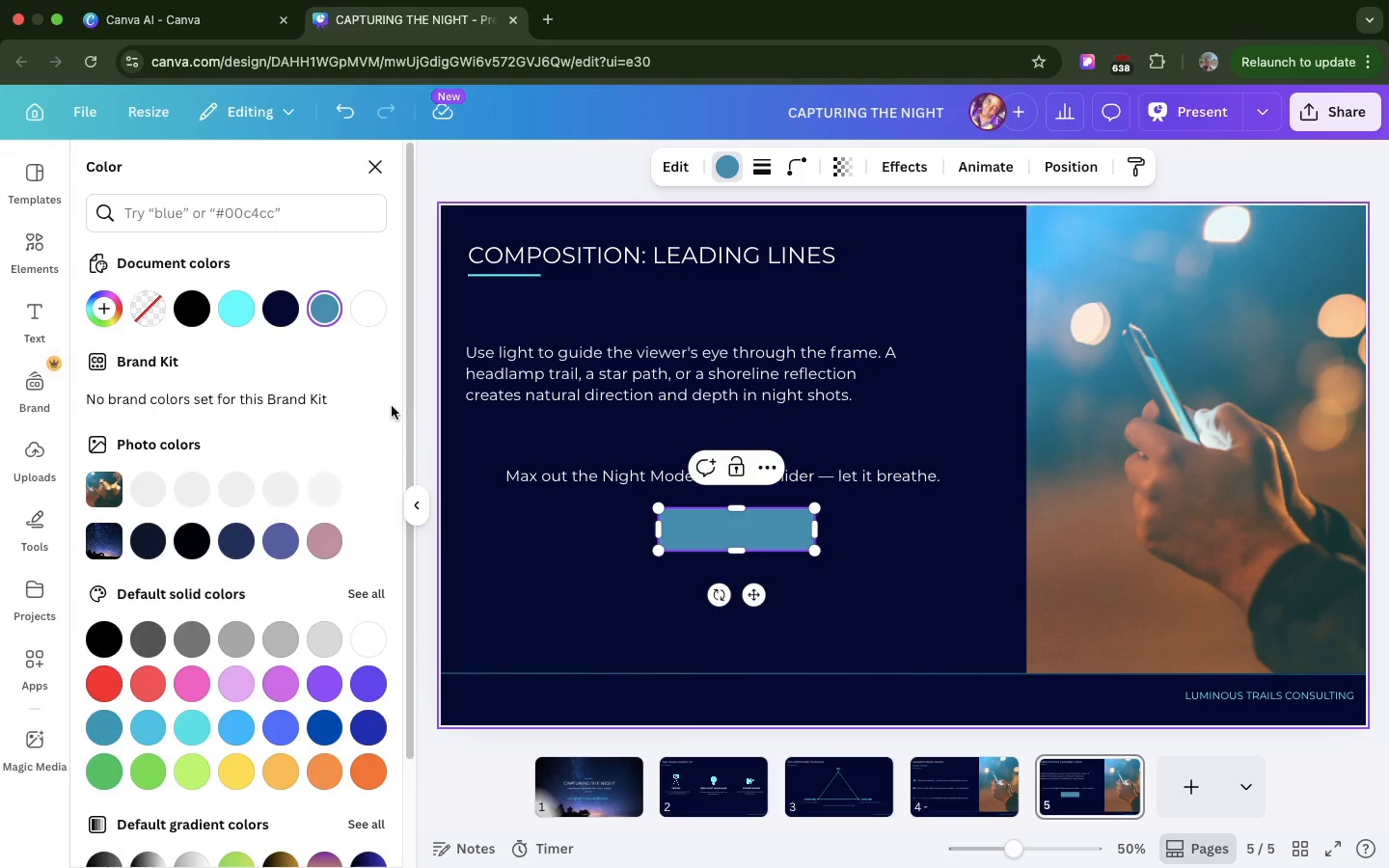 
left_click([242, 308])
 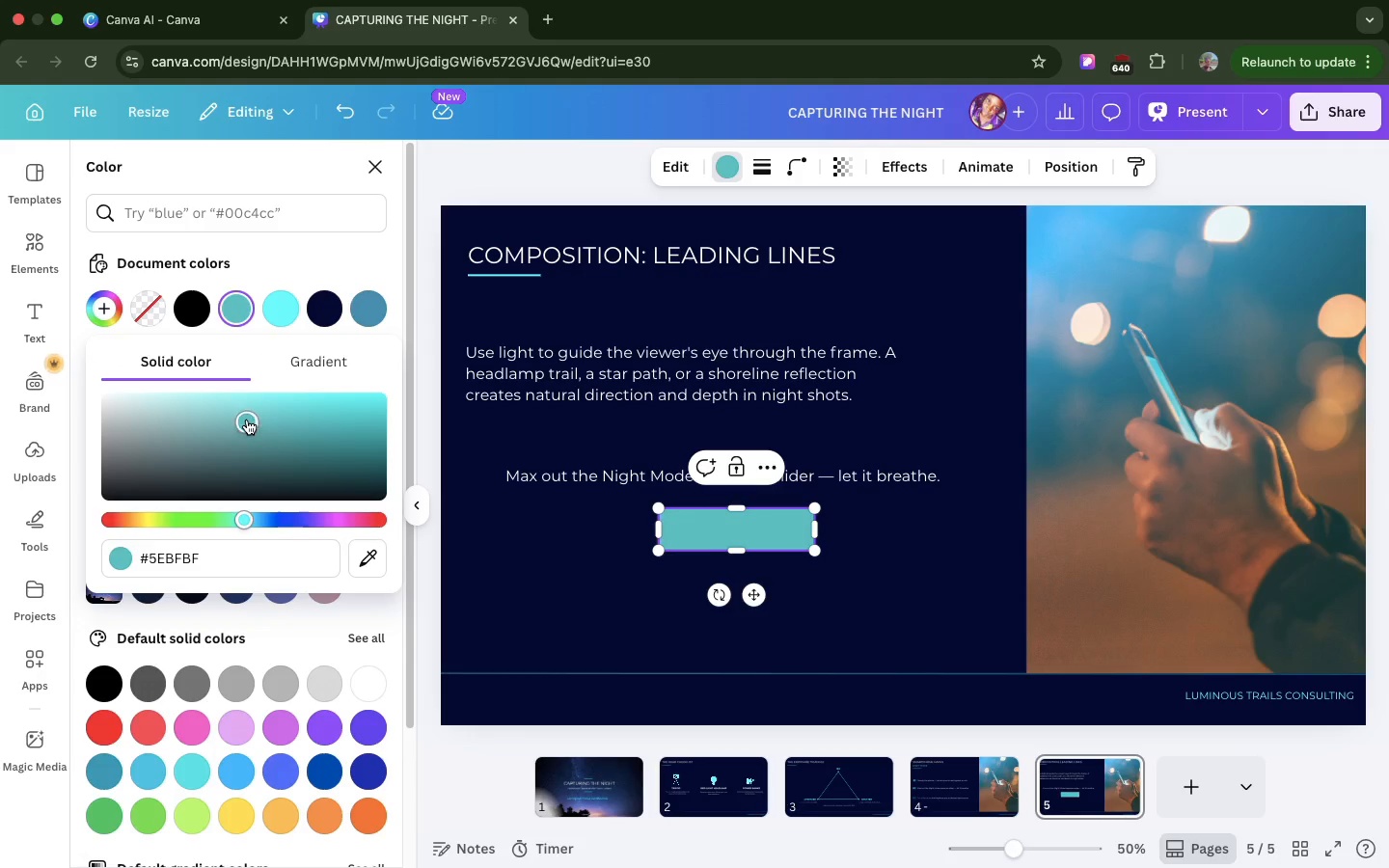 
left_click([247, 420])
 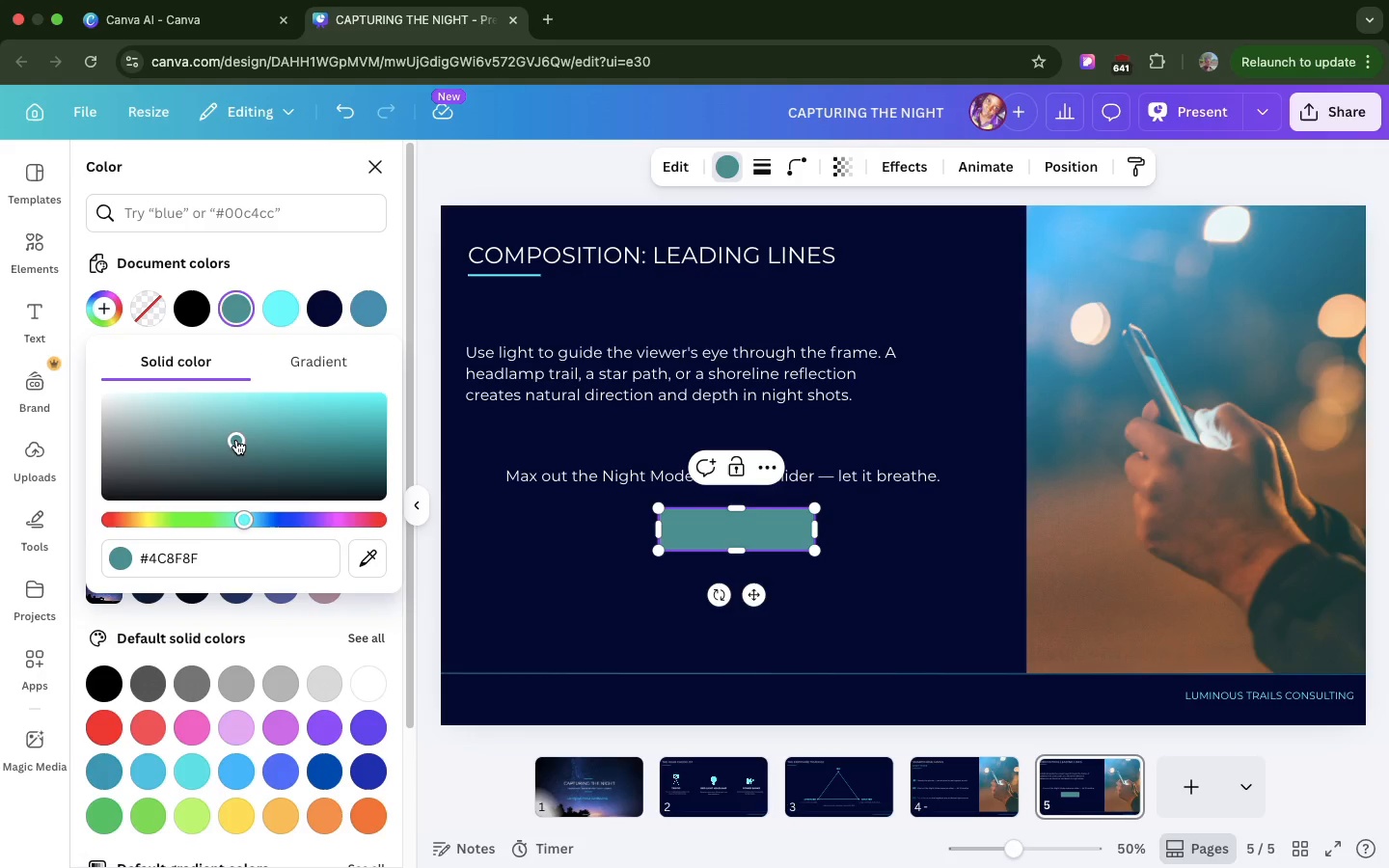 
left_click([236, 440])
 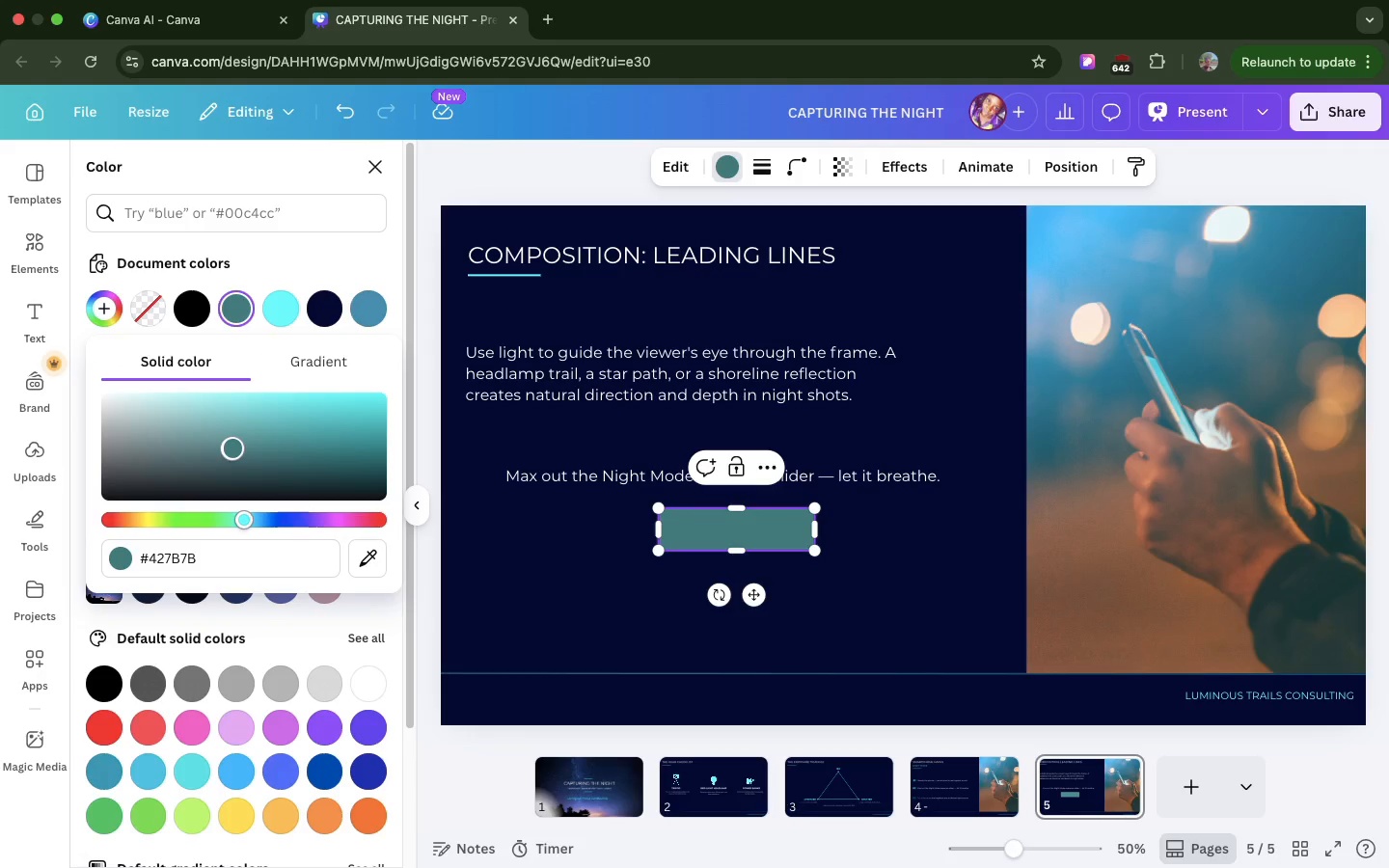 
left_click_drag(start_coordinate=[233, 445], to_coordinate=[232, 452])
 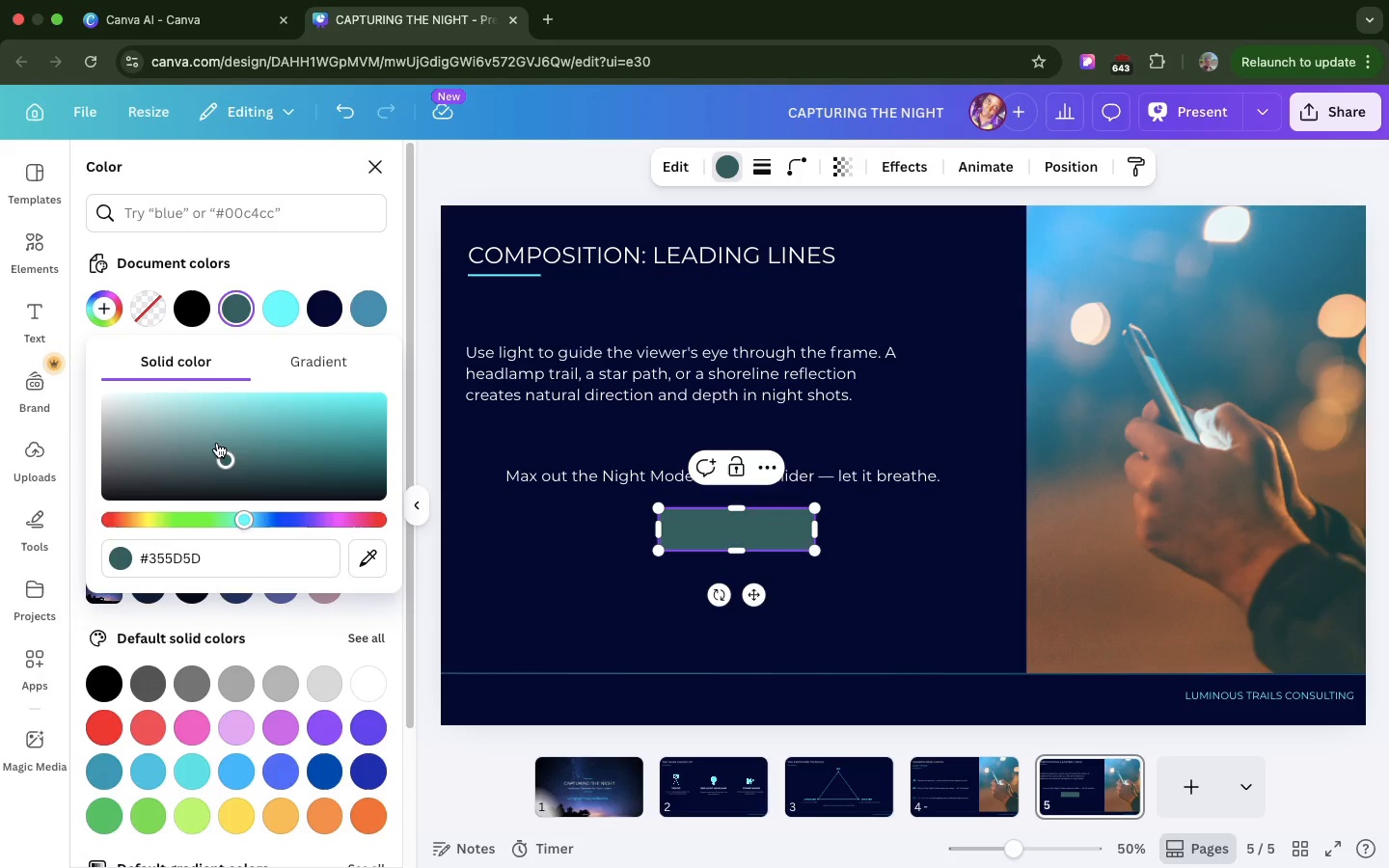 
left_click([219, 447])
 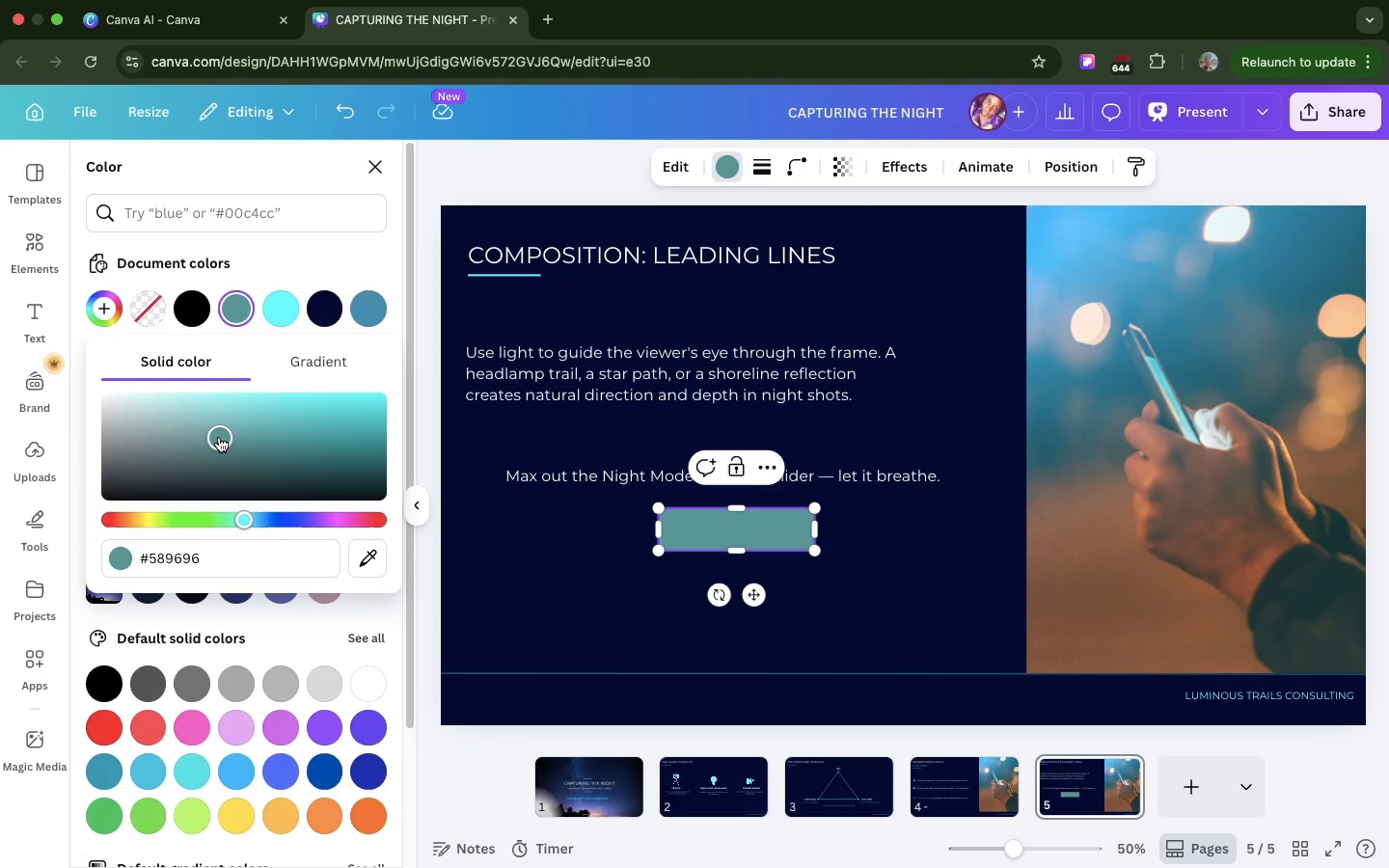 
left_click([219, 437])
 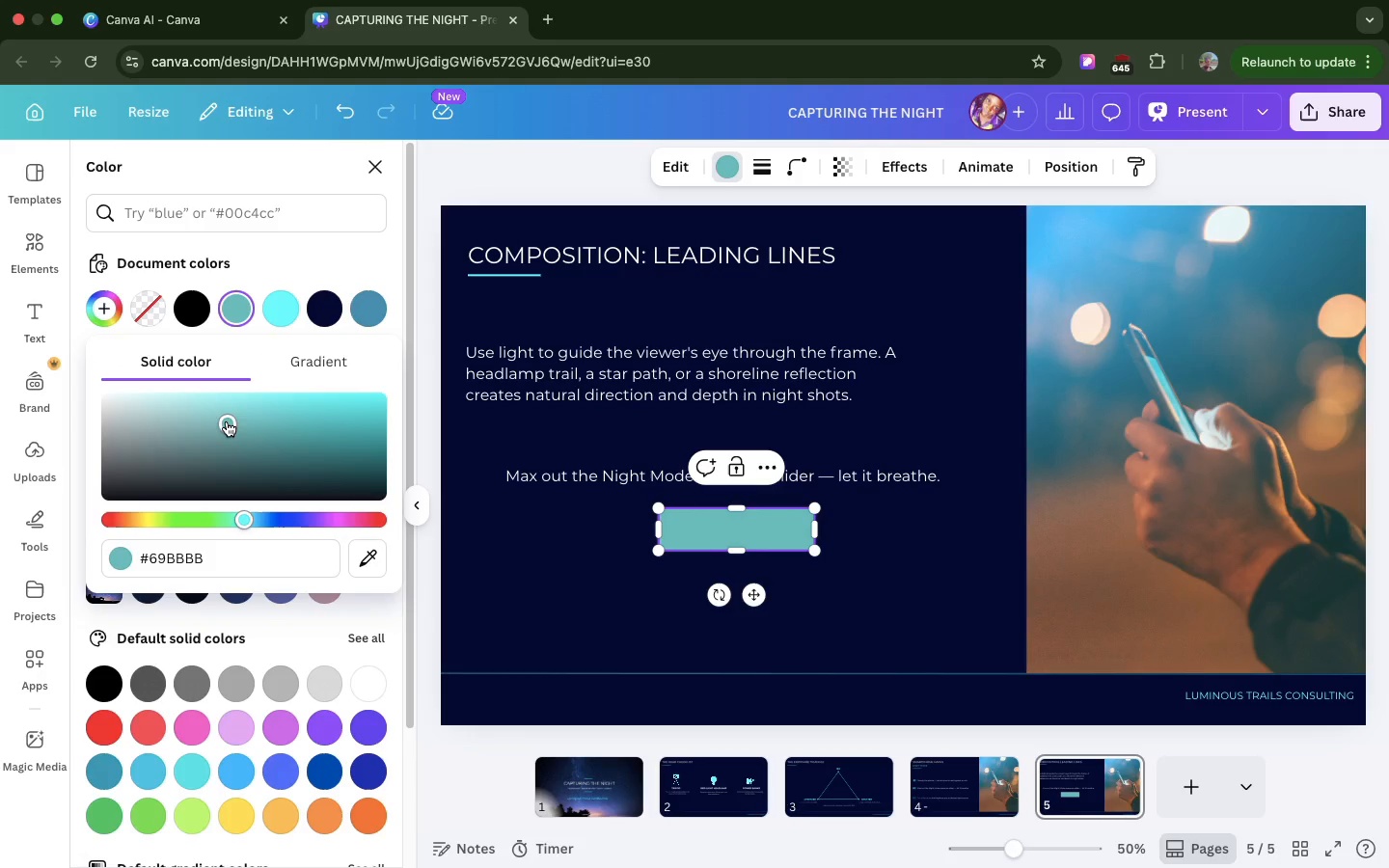 
left_click([227, 421])
 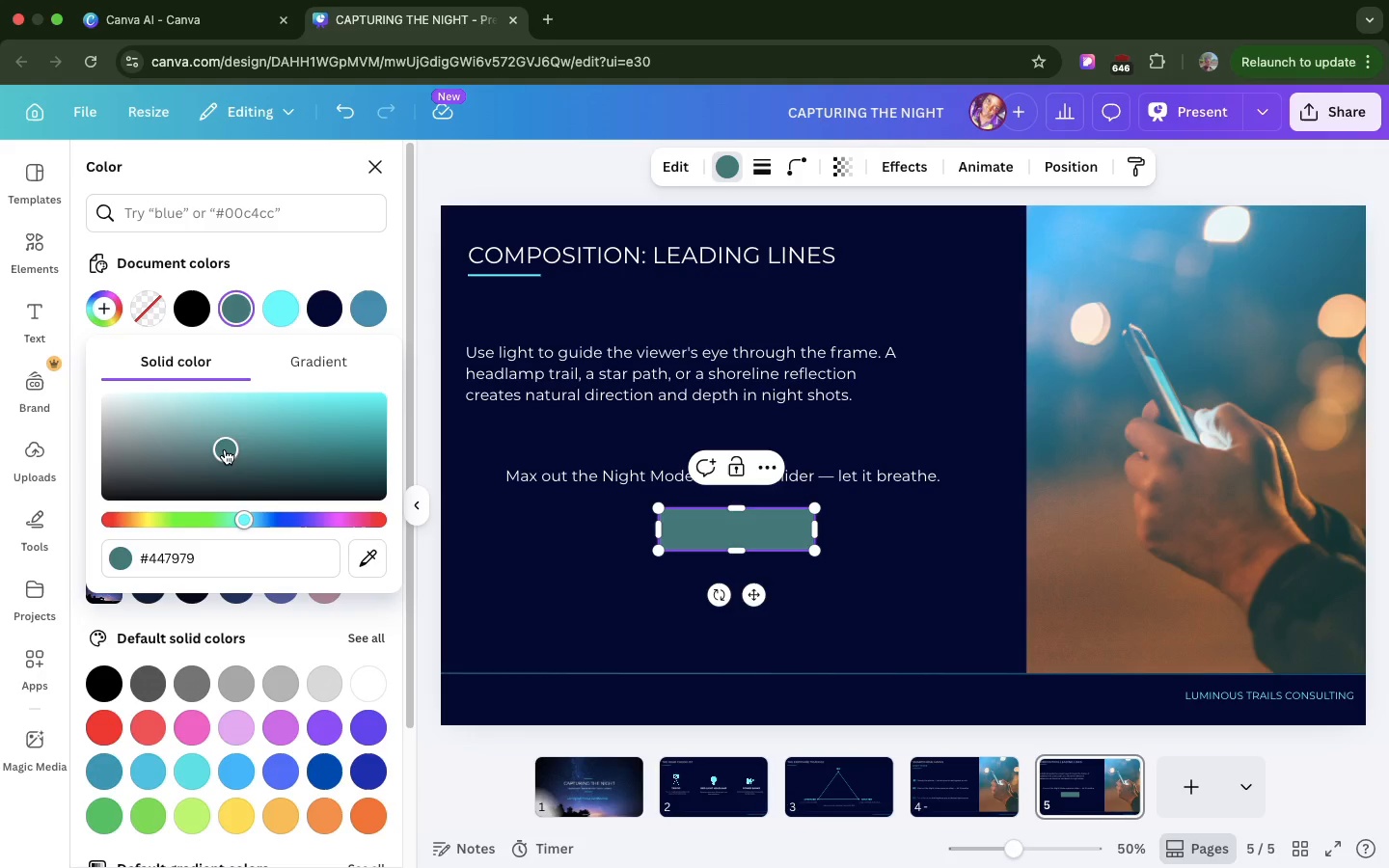 
left_click([225, 449])
 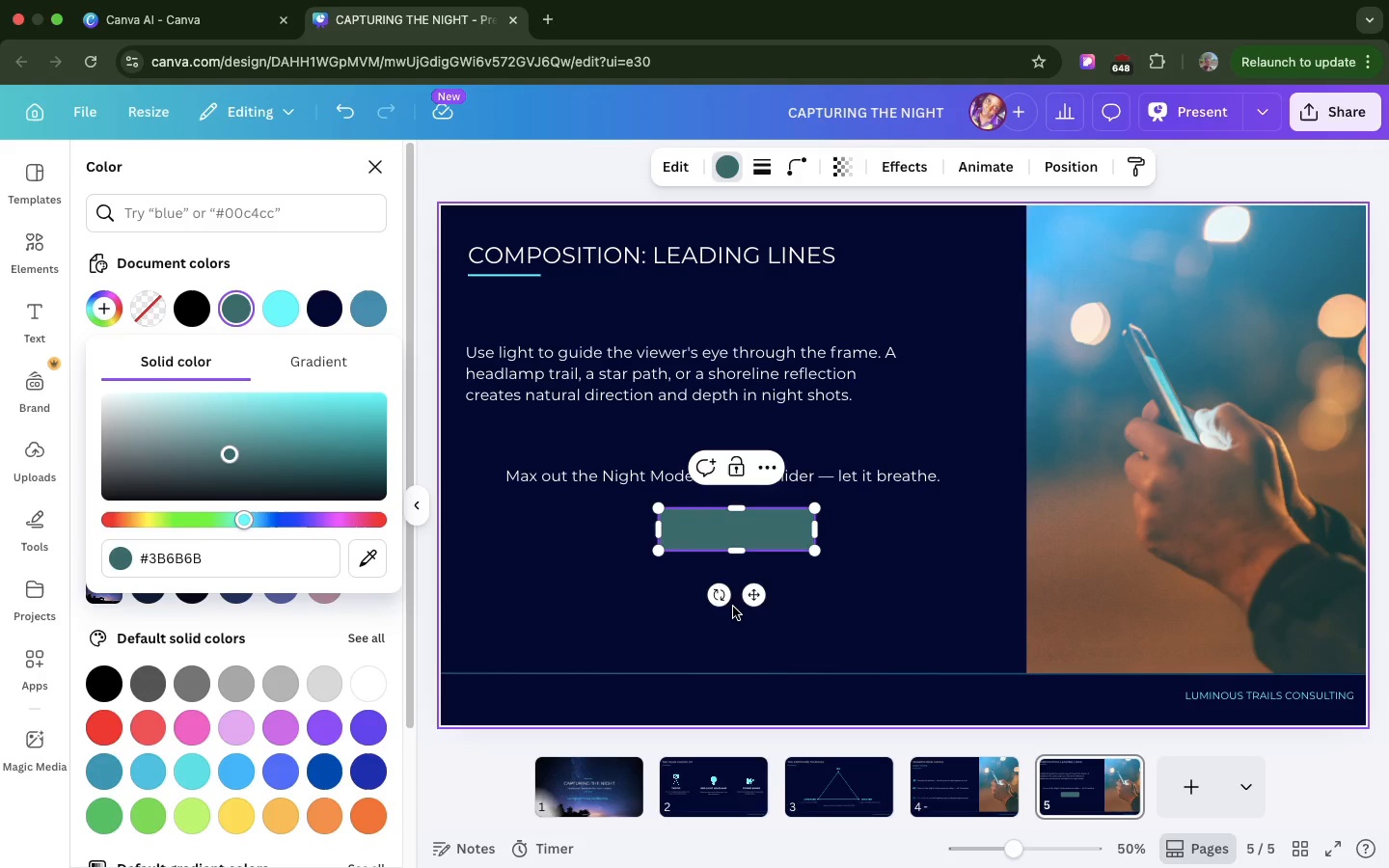 
wait(7.9)
 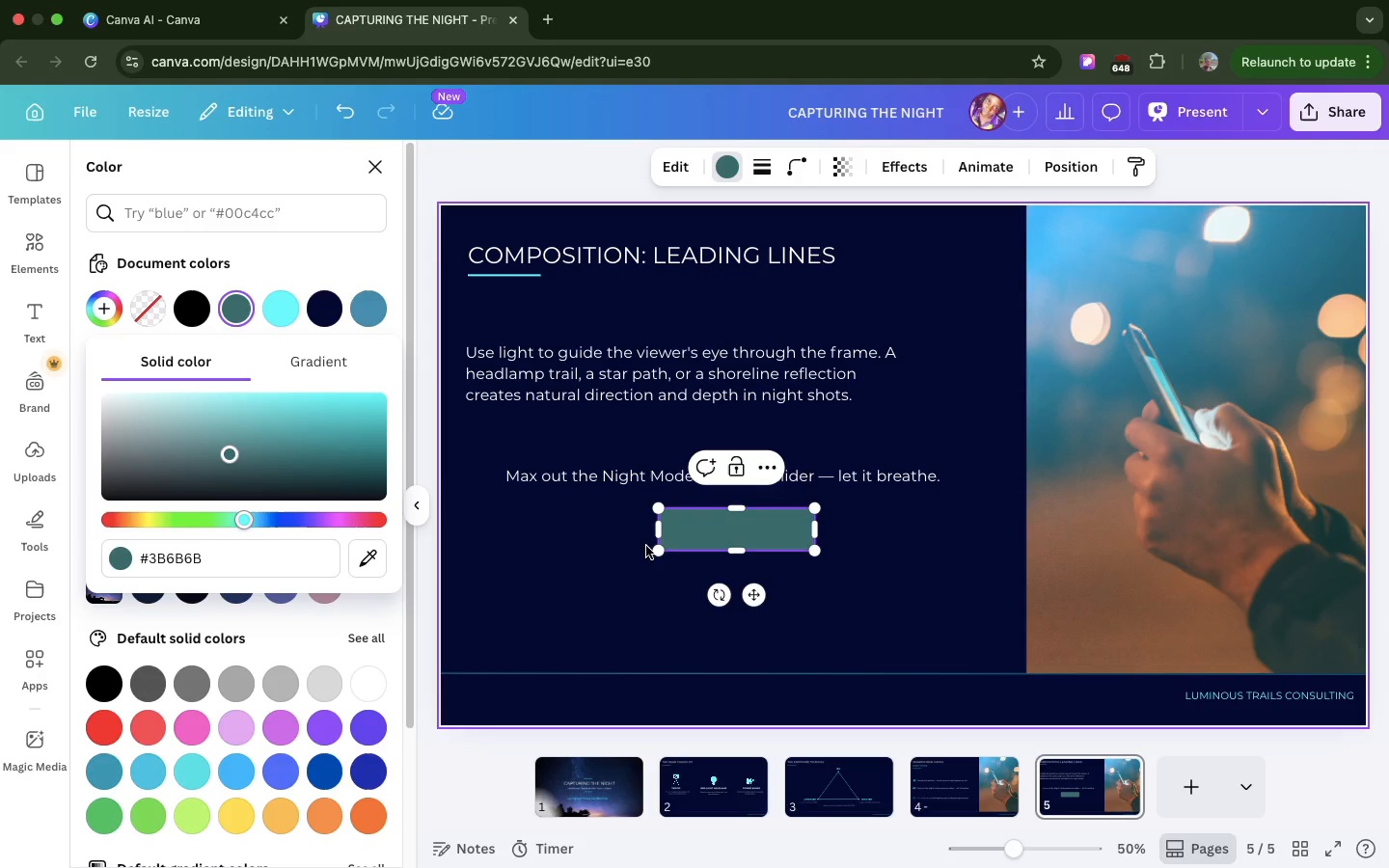 
left_click_drag(start_coordinate=[747, 596], to_coordinate=[569, 600])
 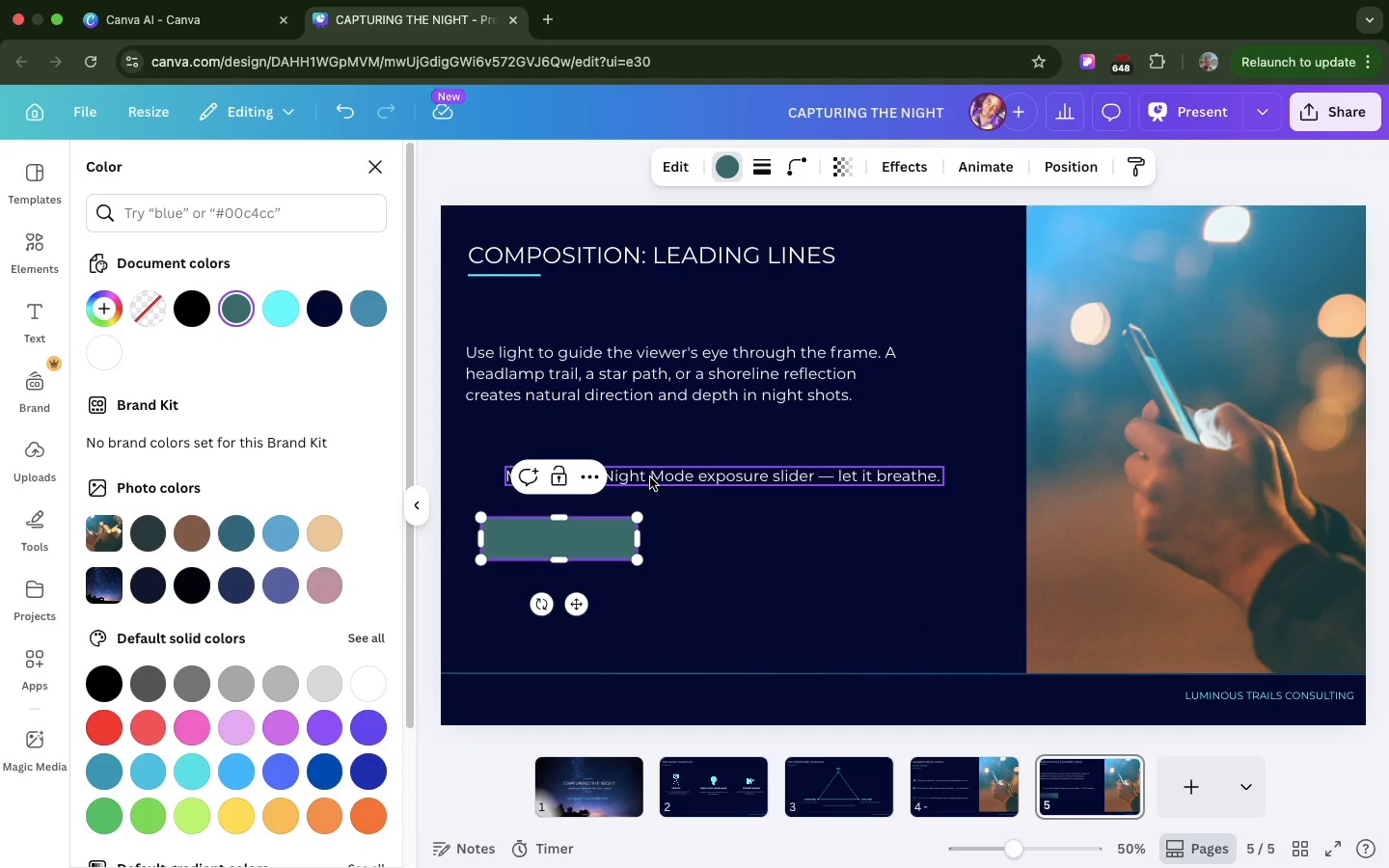 
left_click([650, 477])
 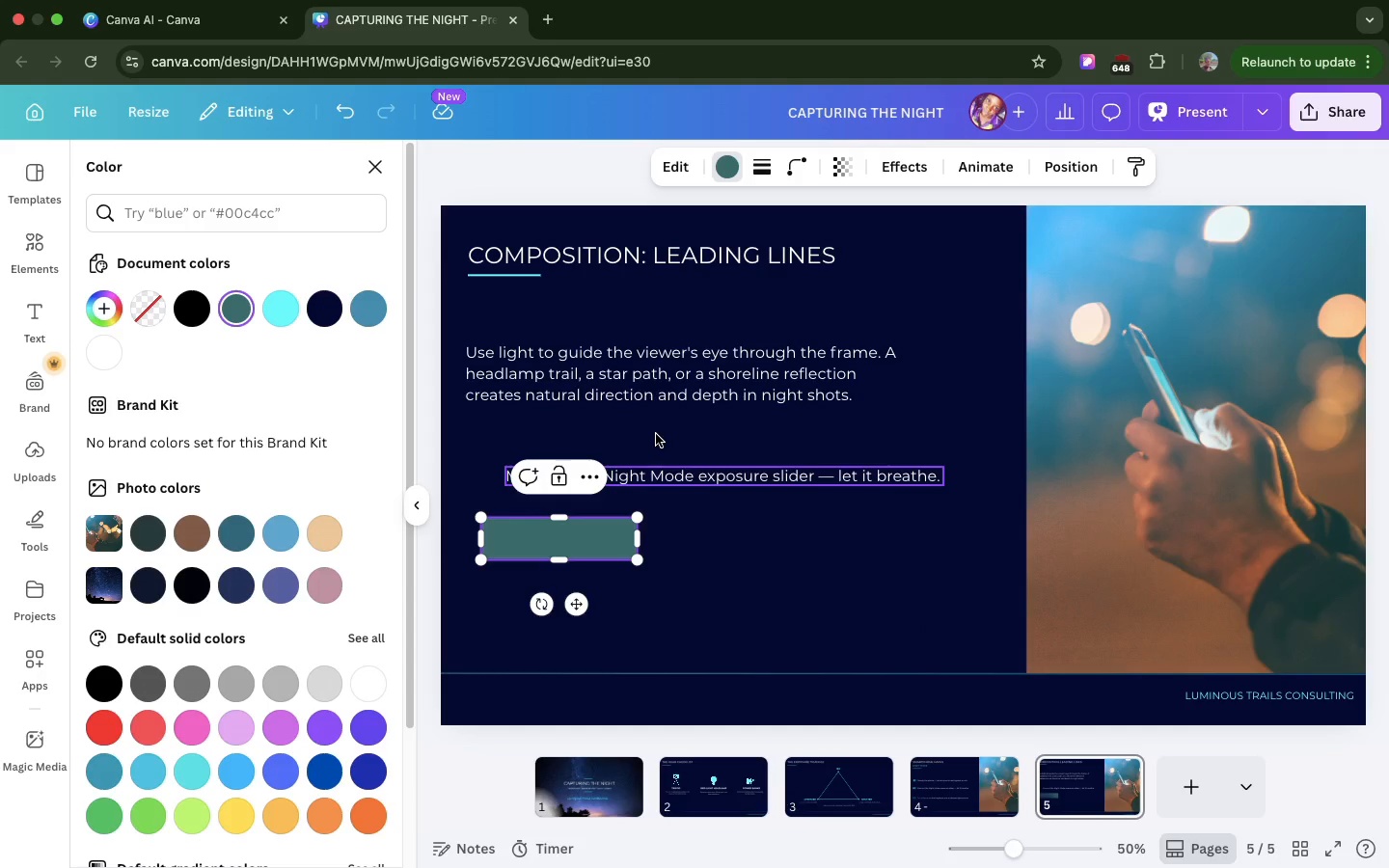 
mouse_move([675, 440])
 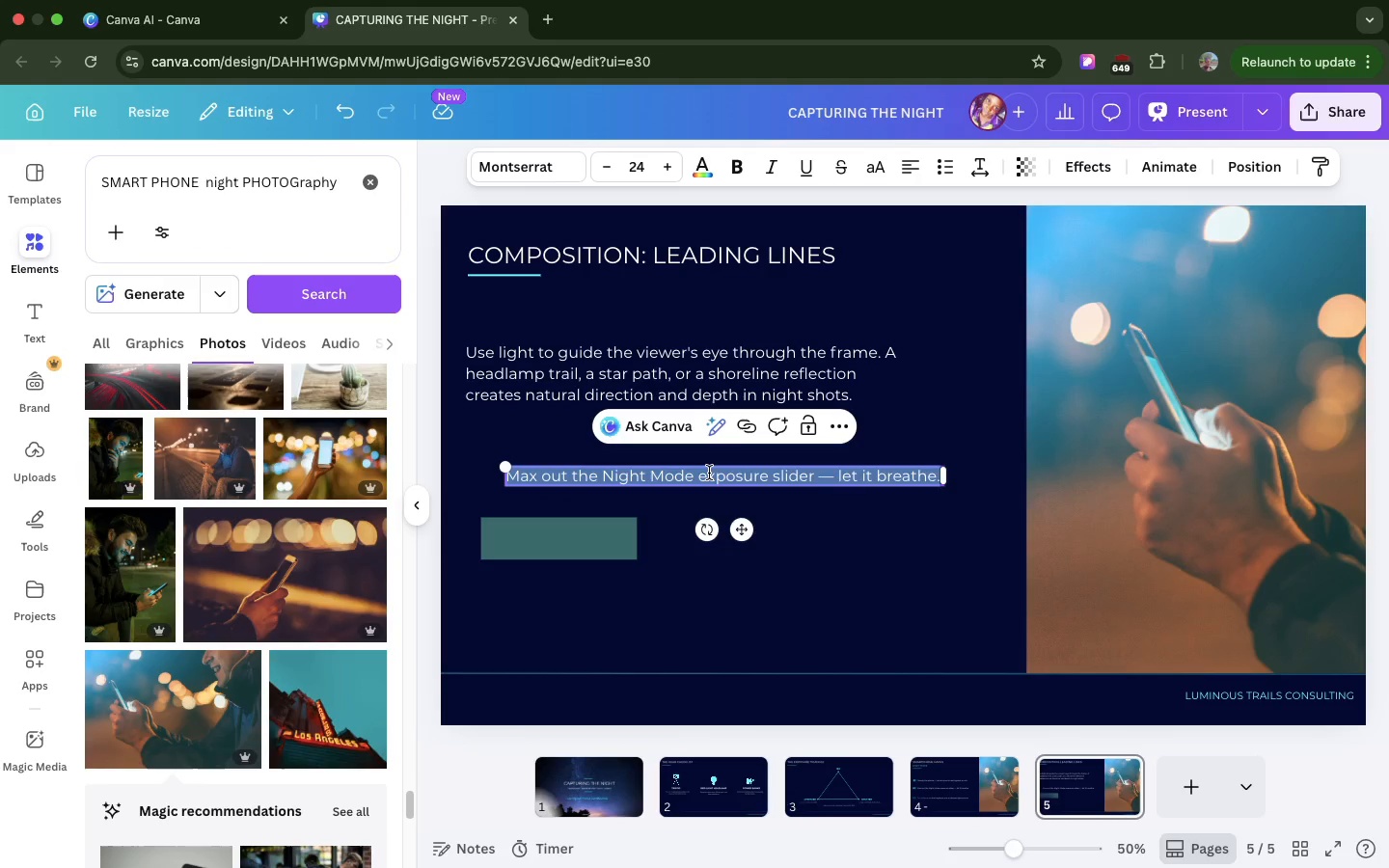 
double_click([709, 473])
 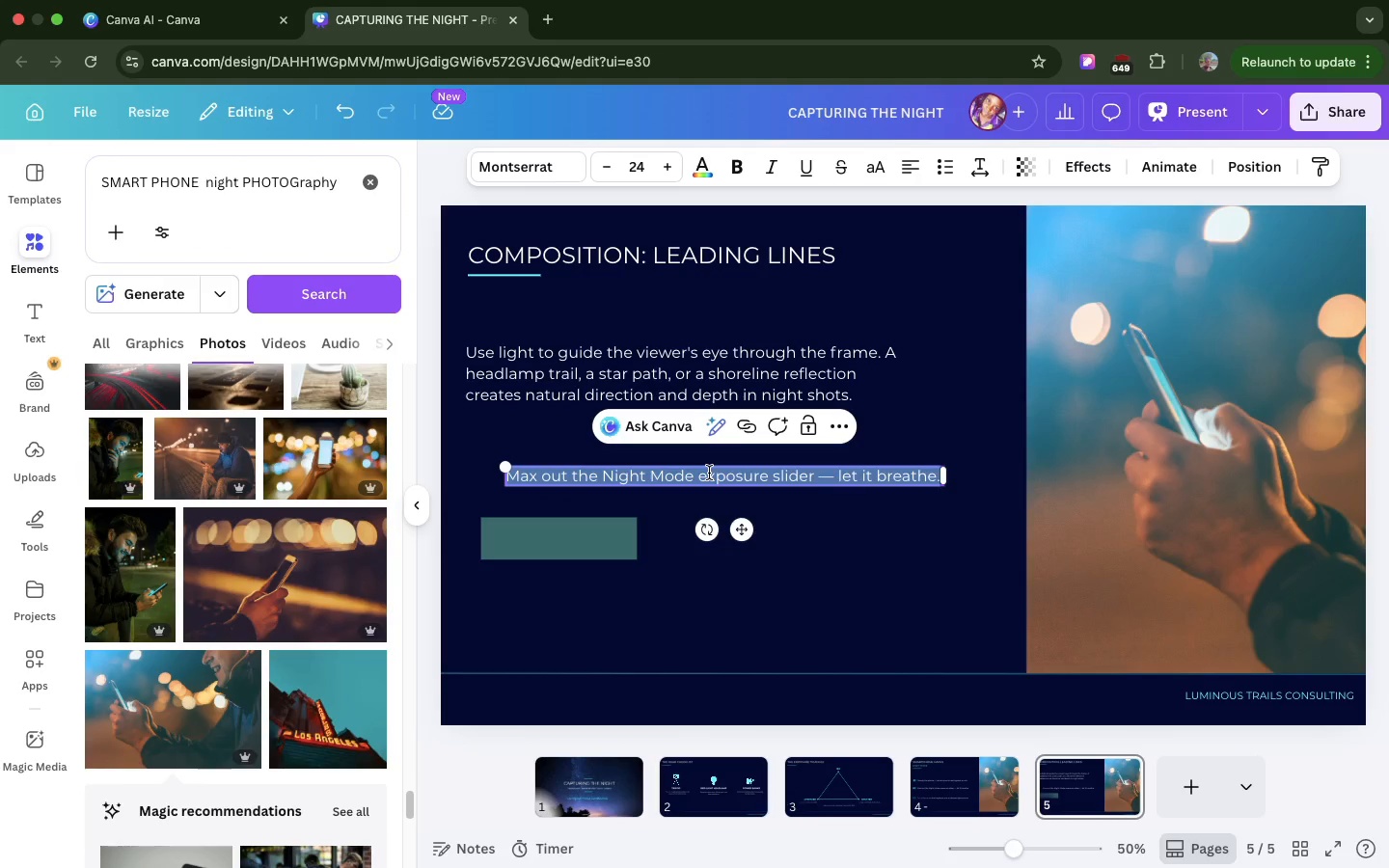 
triple_click([709, 473])
 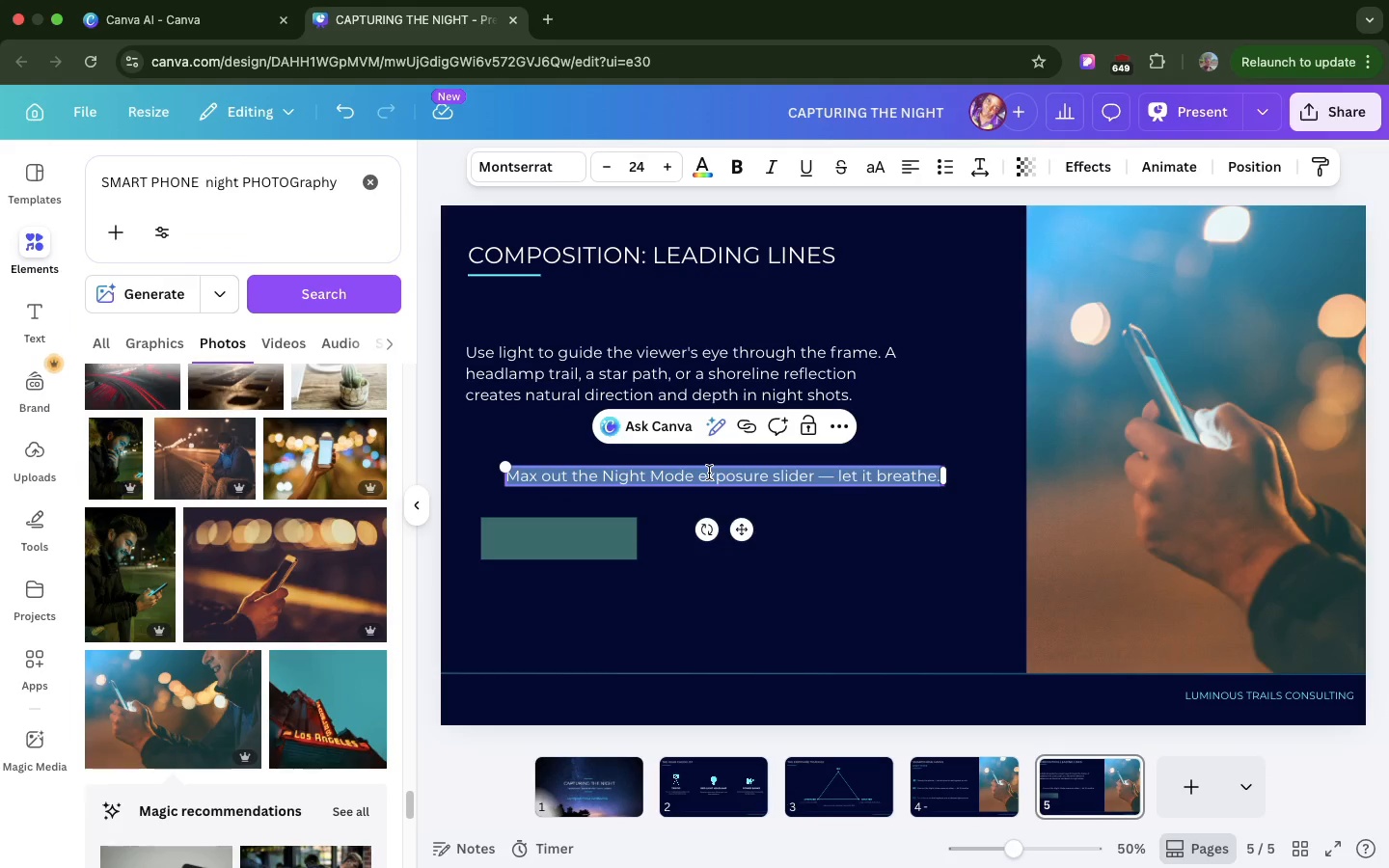 
key(Meta+V)
 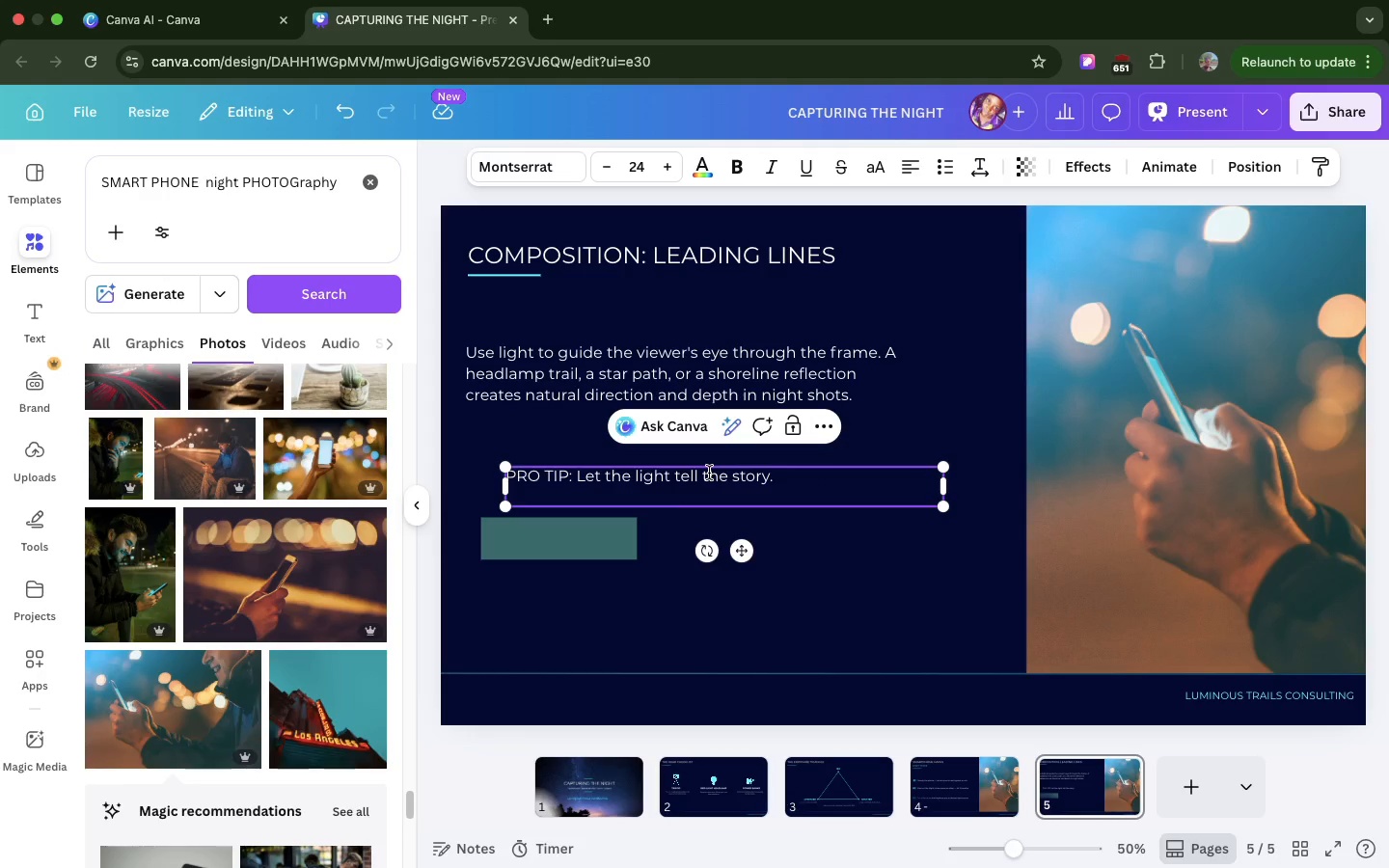 
key(Backspace)
 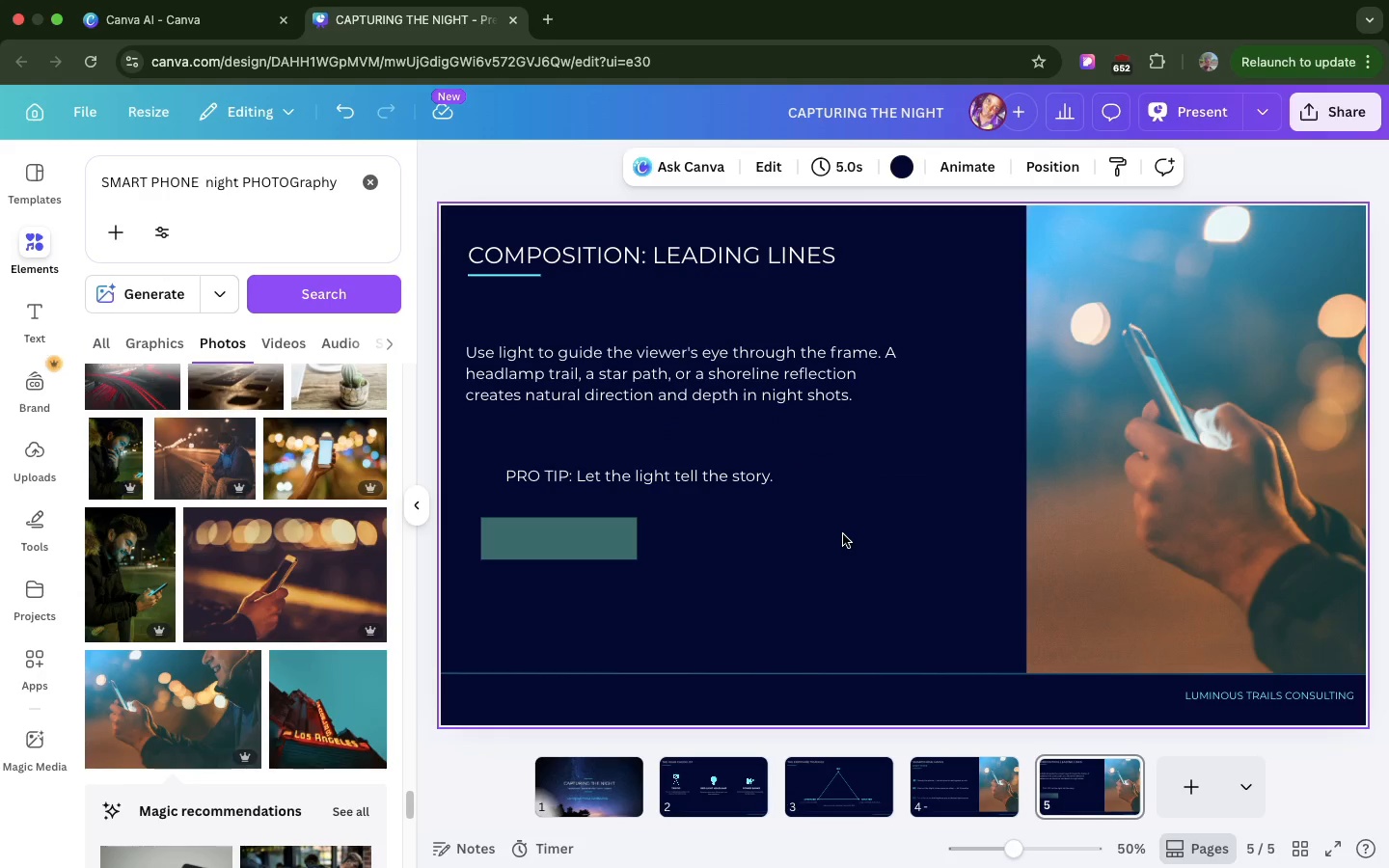 
left_click([843, 534])
 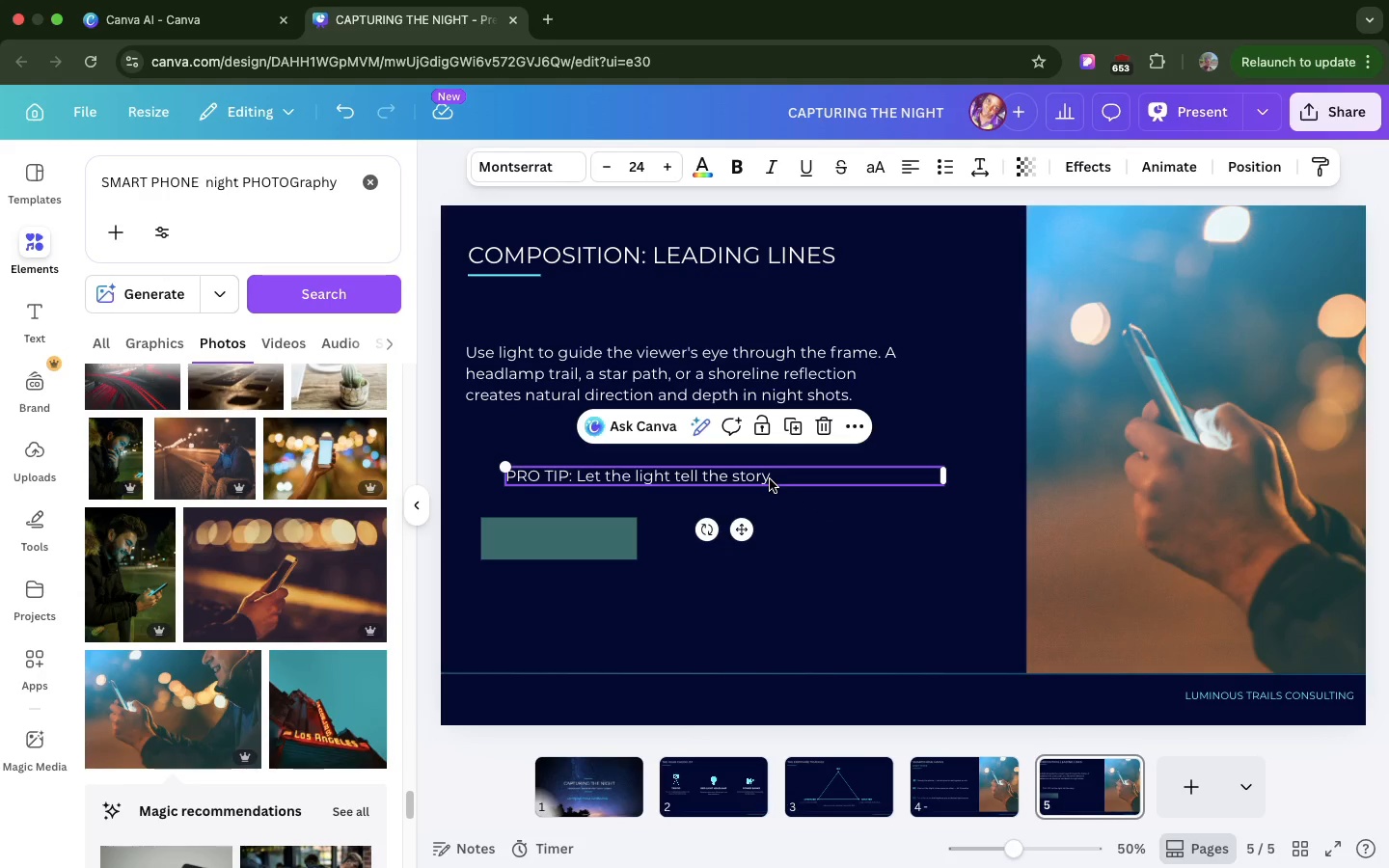 
left_click([770, 479])
 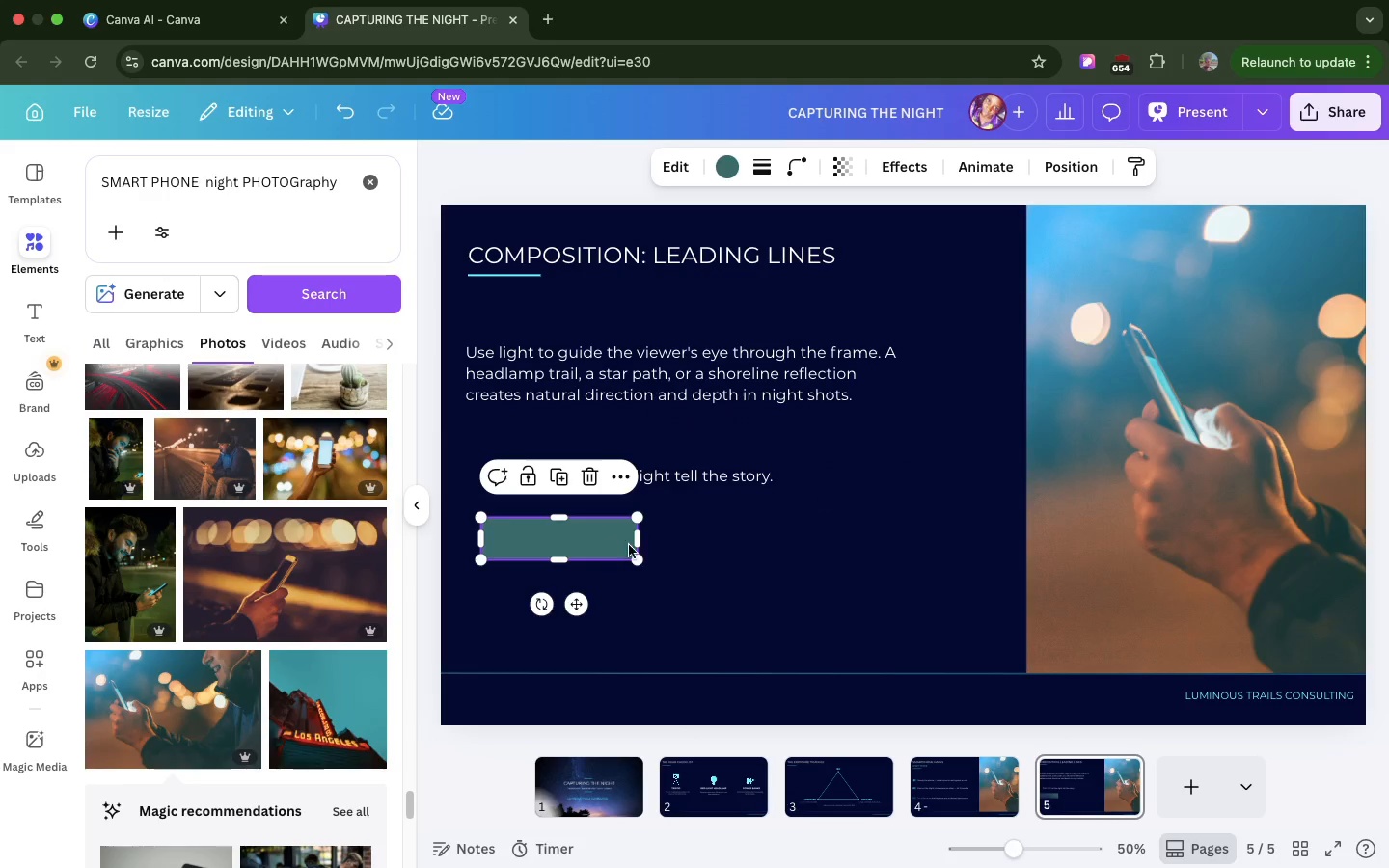 
left_click([612, 549])
 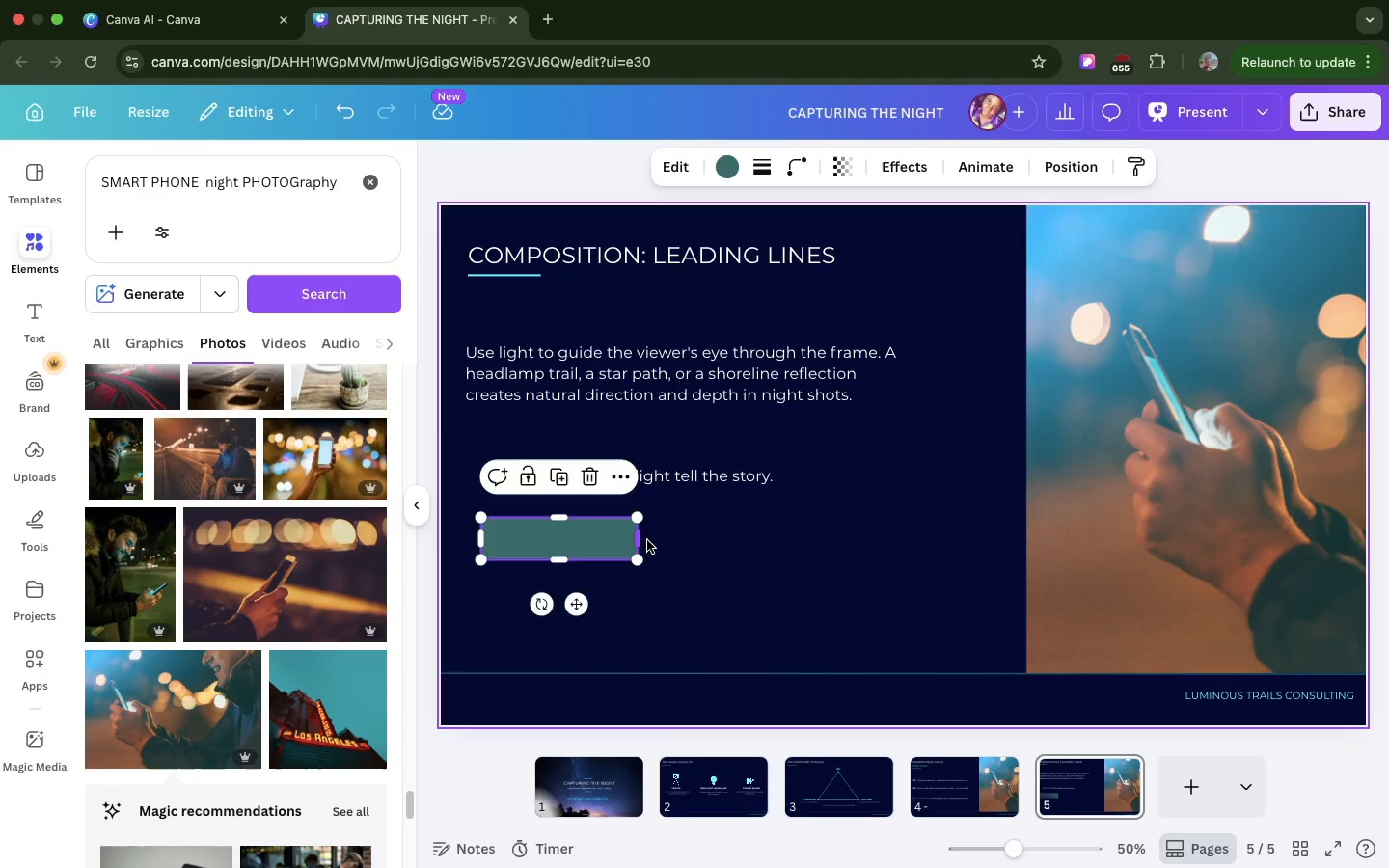 
left_click_drag(start_coordinate=[641, 540], to_coordinate=[761, 535])
 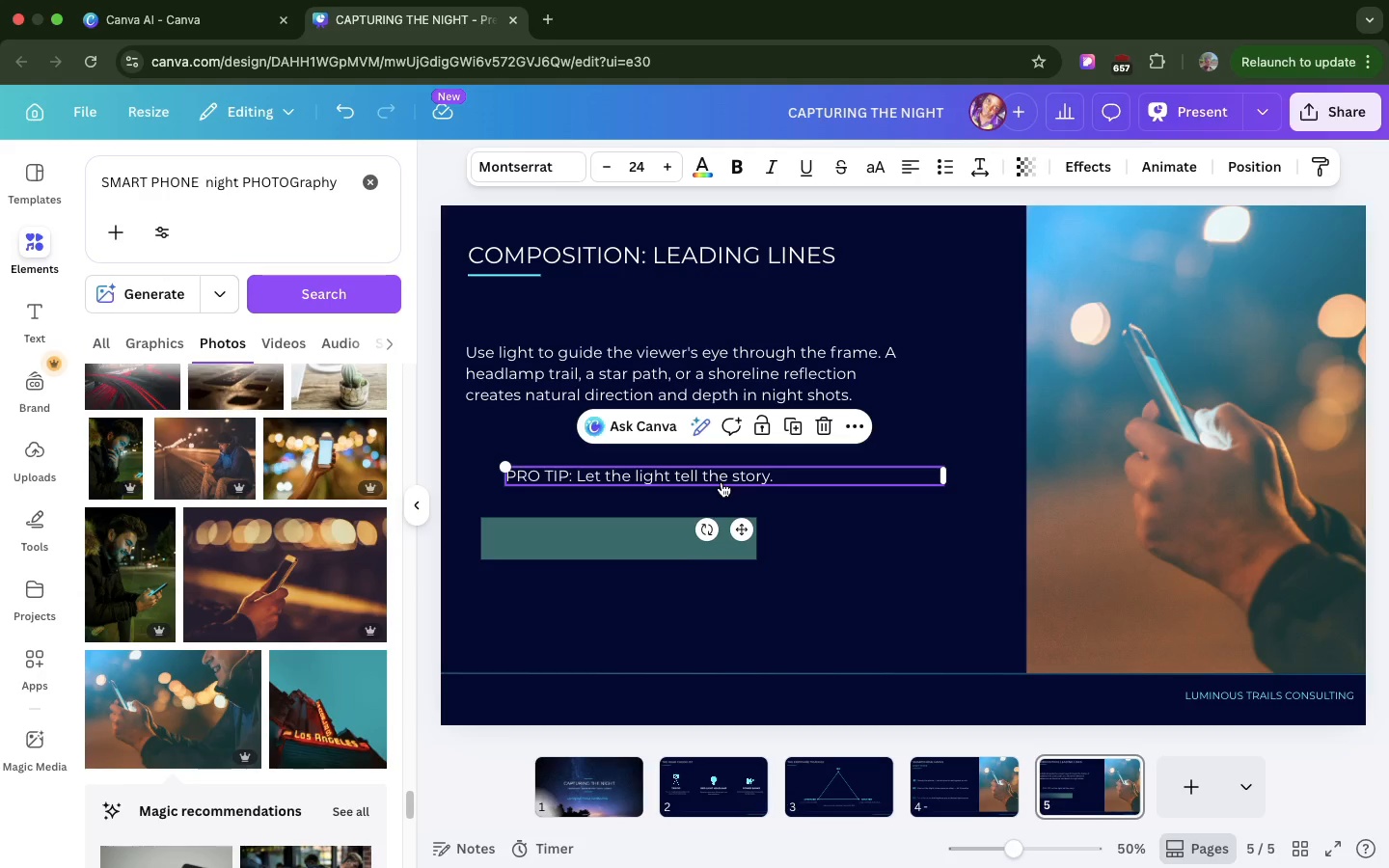 
left_click([722, 482])
 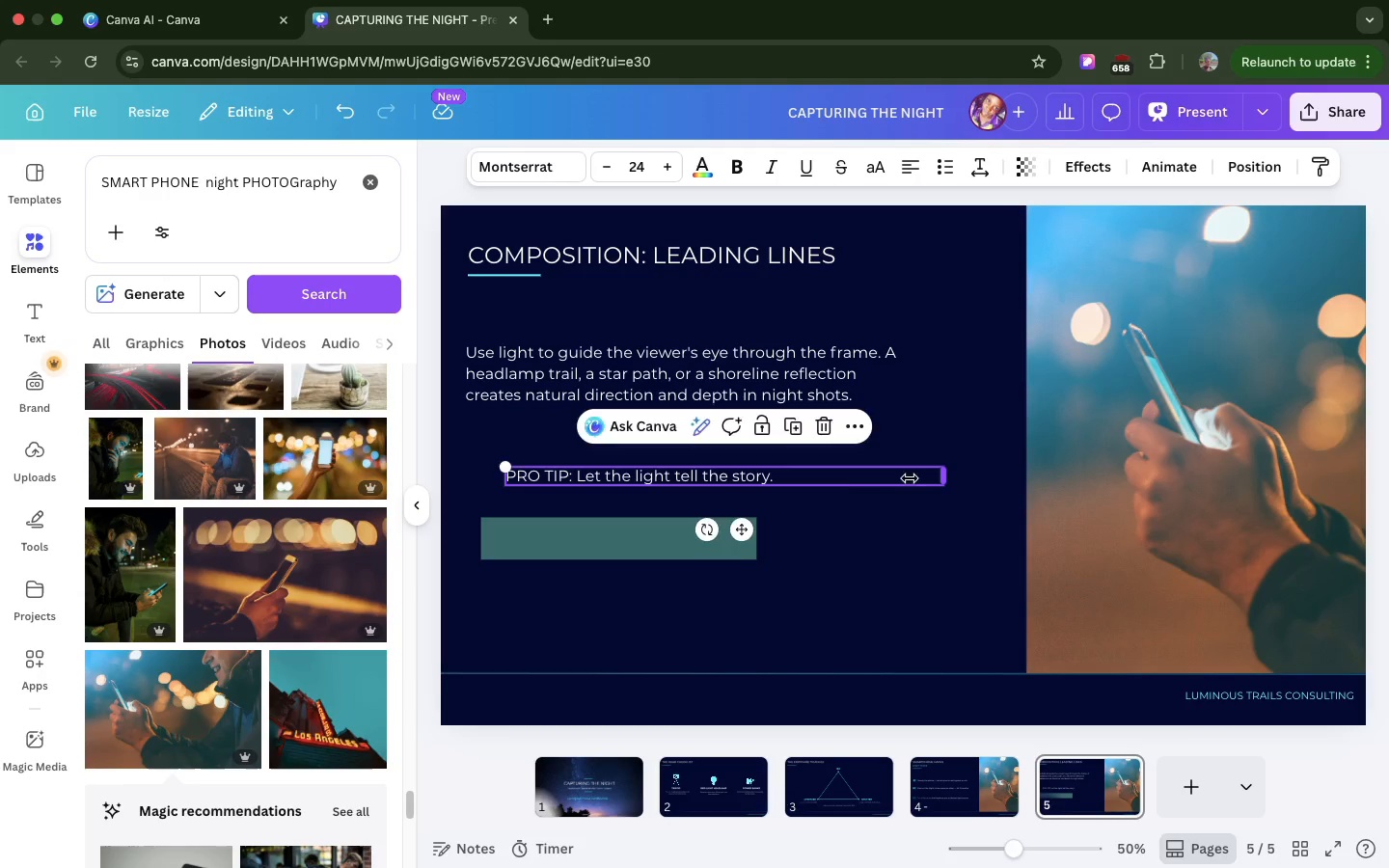 
left_click_drag(start_coordinate=[945, 471], to_coordinate=[774, 494])
 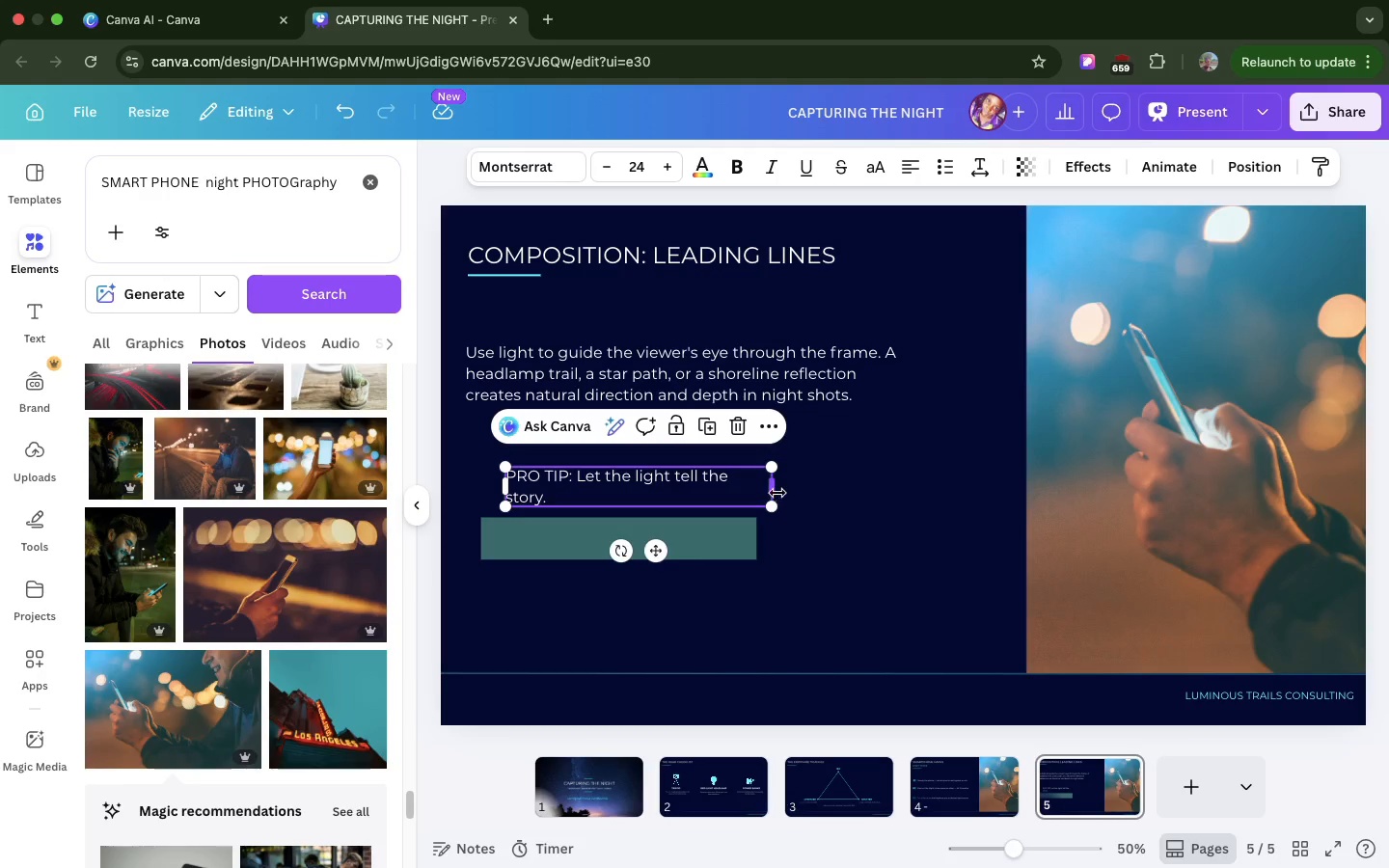 
left_click_drag(start_coordinate=[774, 494], to_coordinate=[782, 493])
 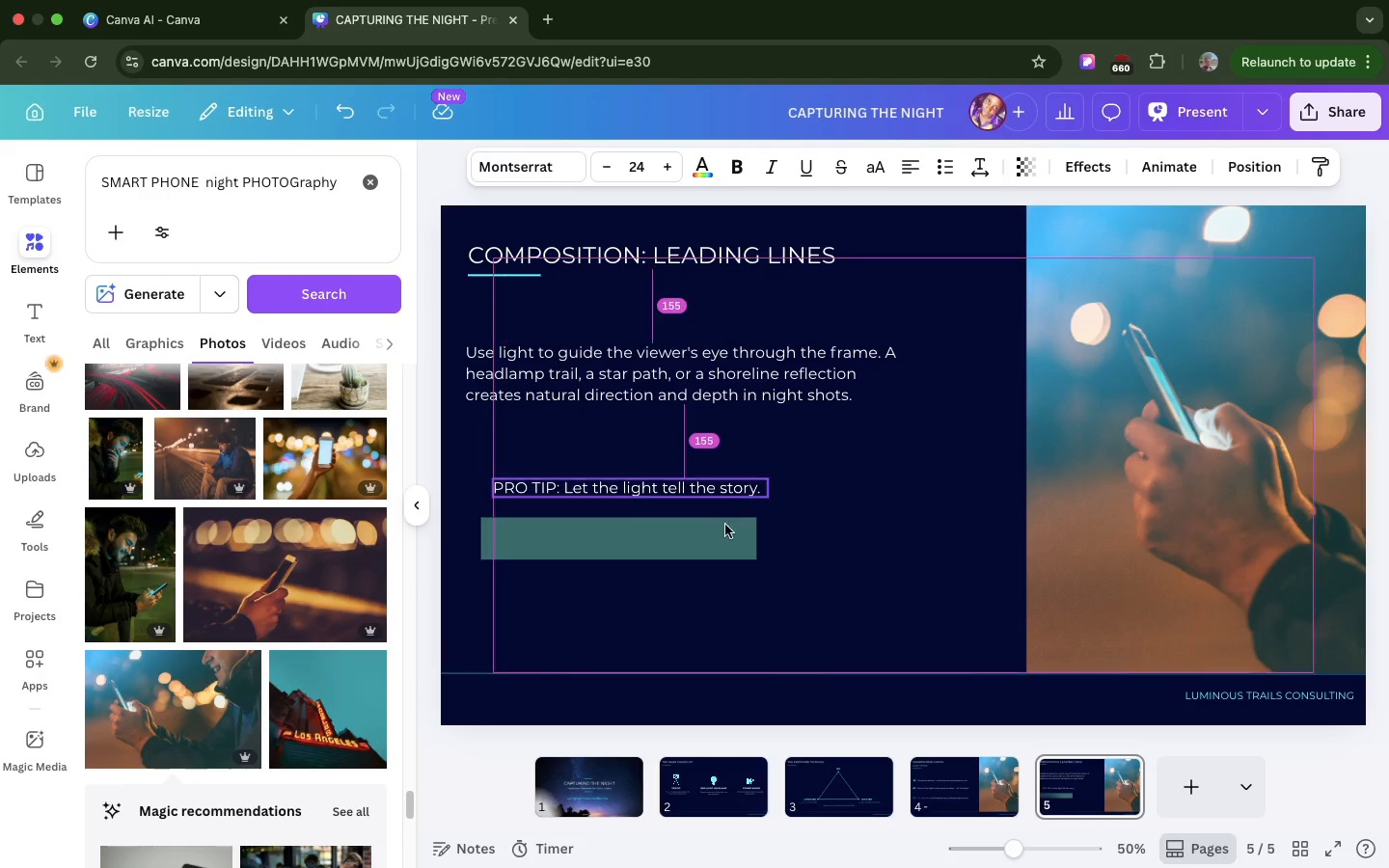 
left_click_drag(start_coordinate=[750, 483], to_coordinate=[730, 544])
 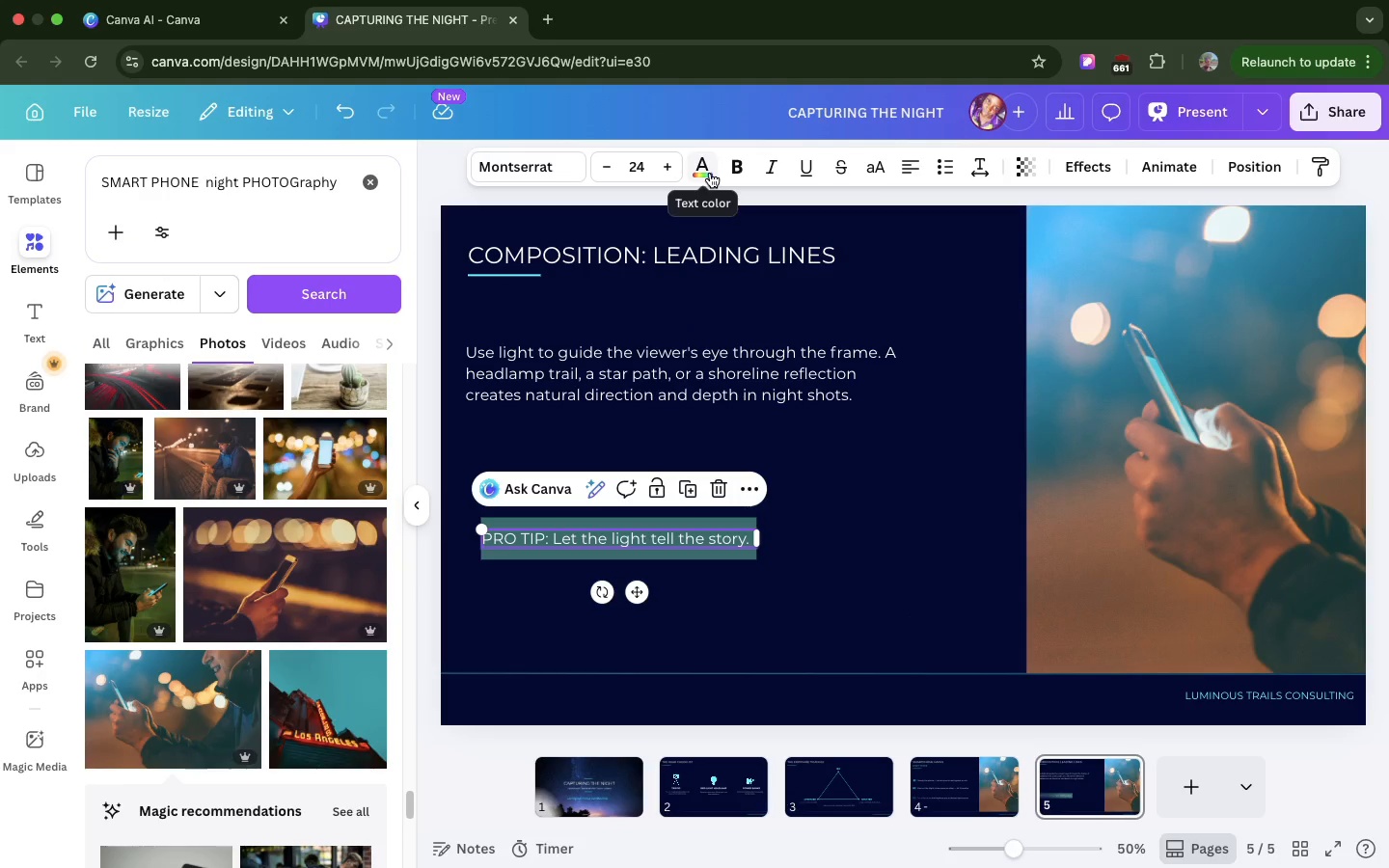 
left_click([710, 173])
 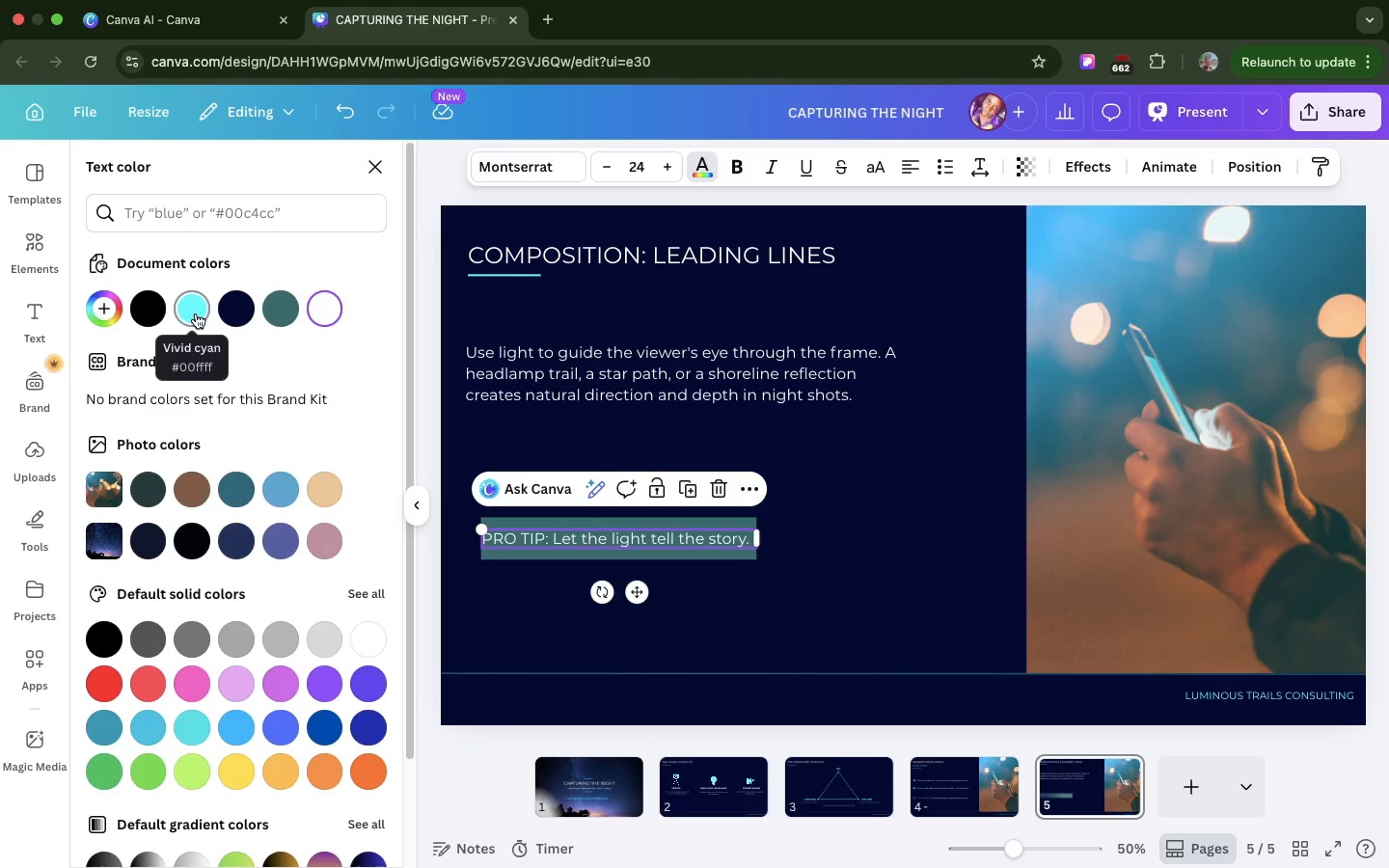 
left_click([196, 313])
 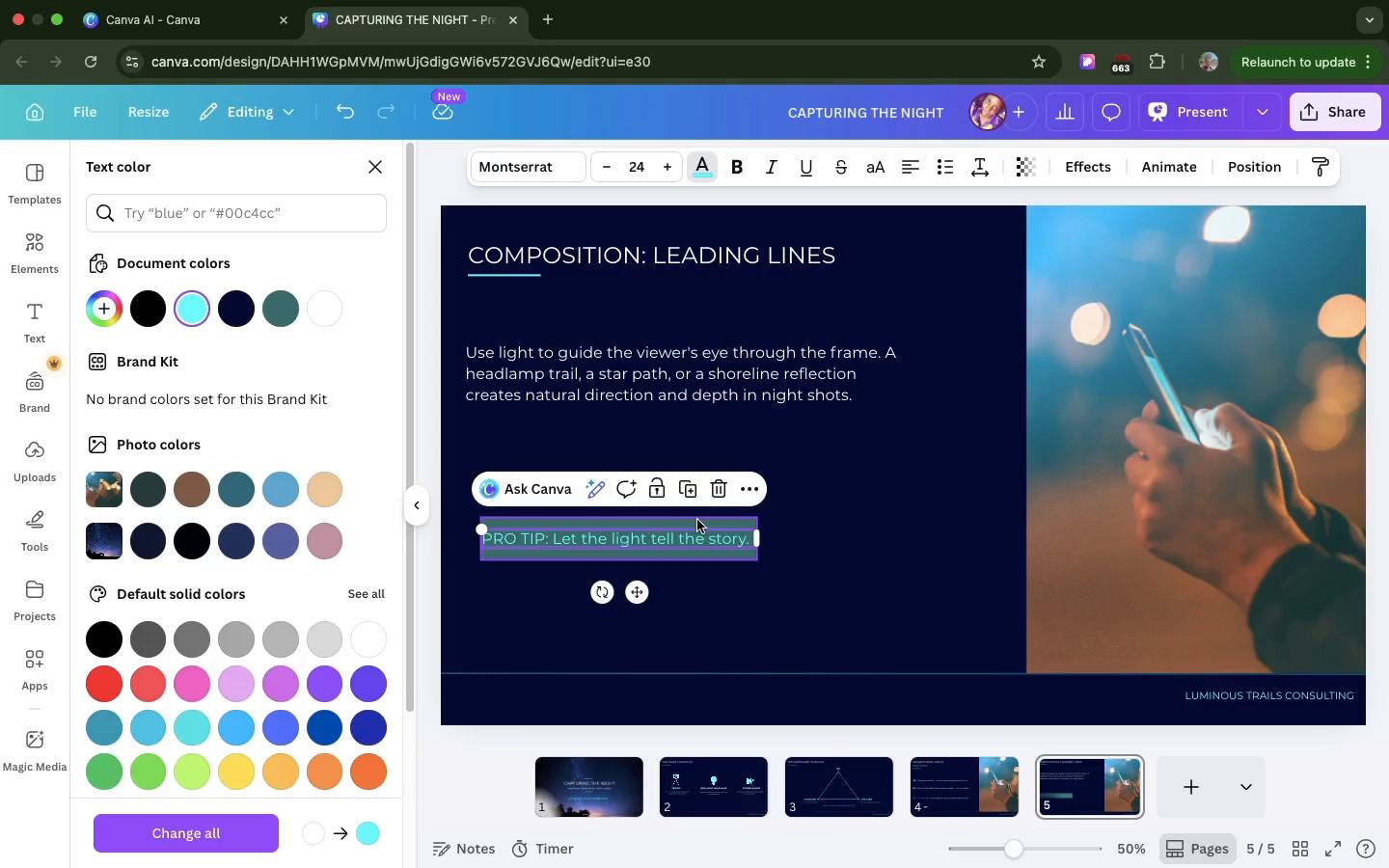 
left_click([697, 520])
 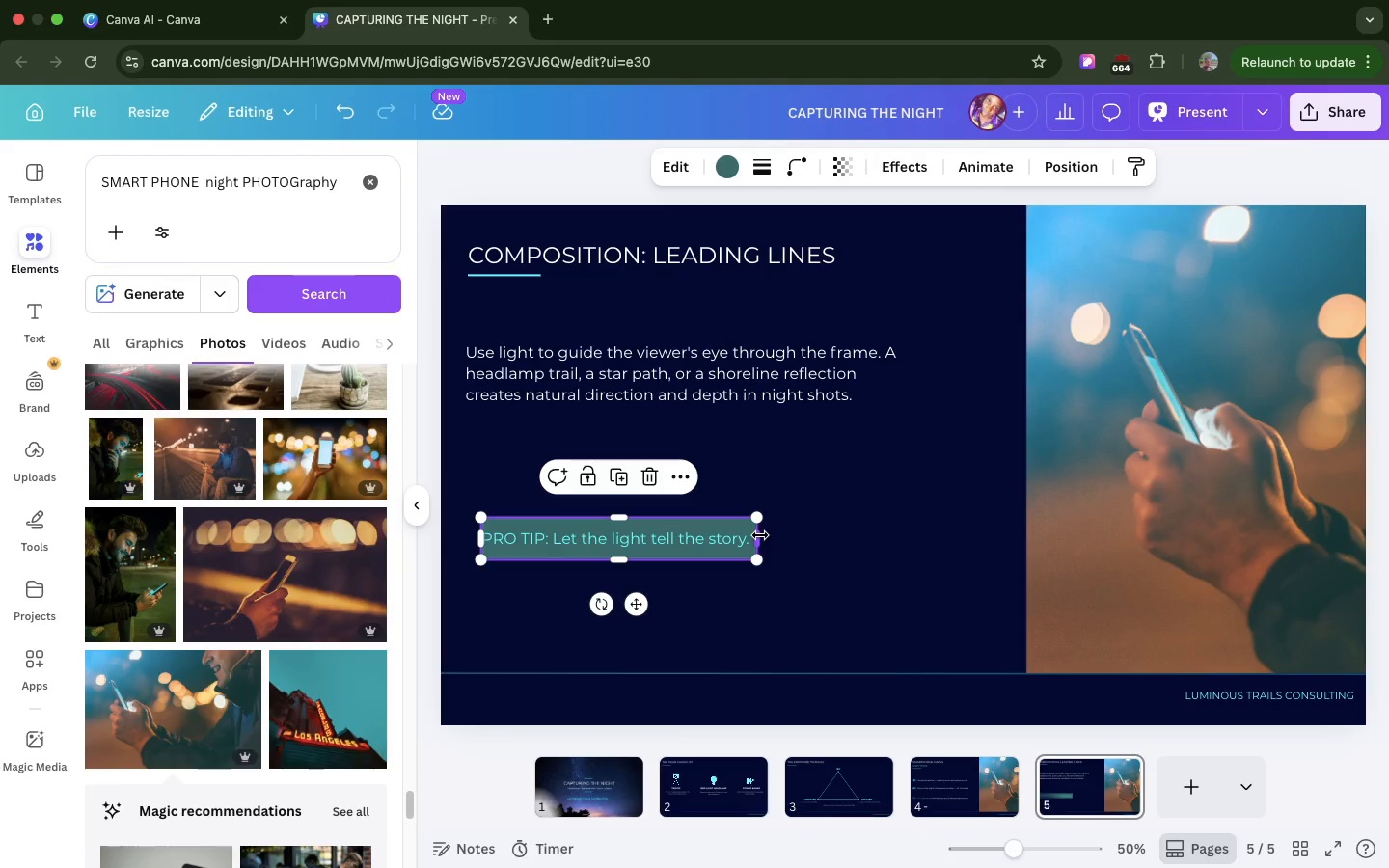 
left_click_drag(start_coordinate=[760, 535], to_coordinate=[769, 535])
 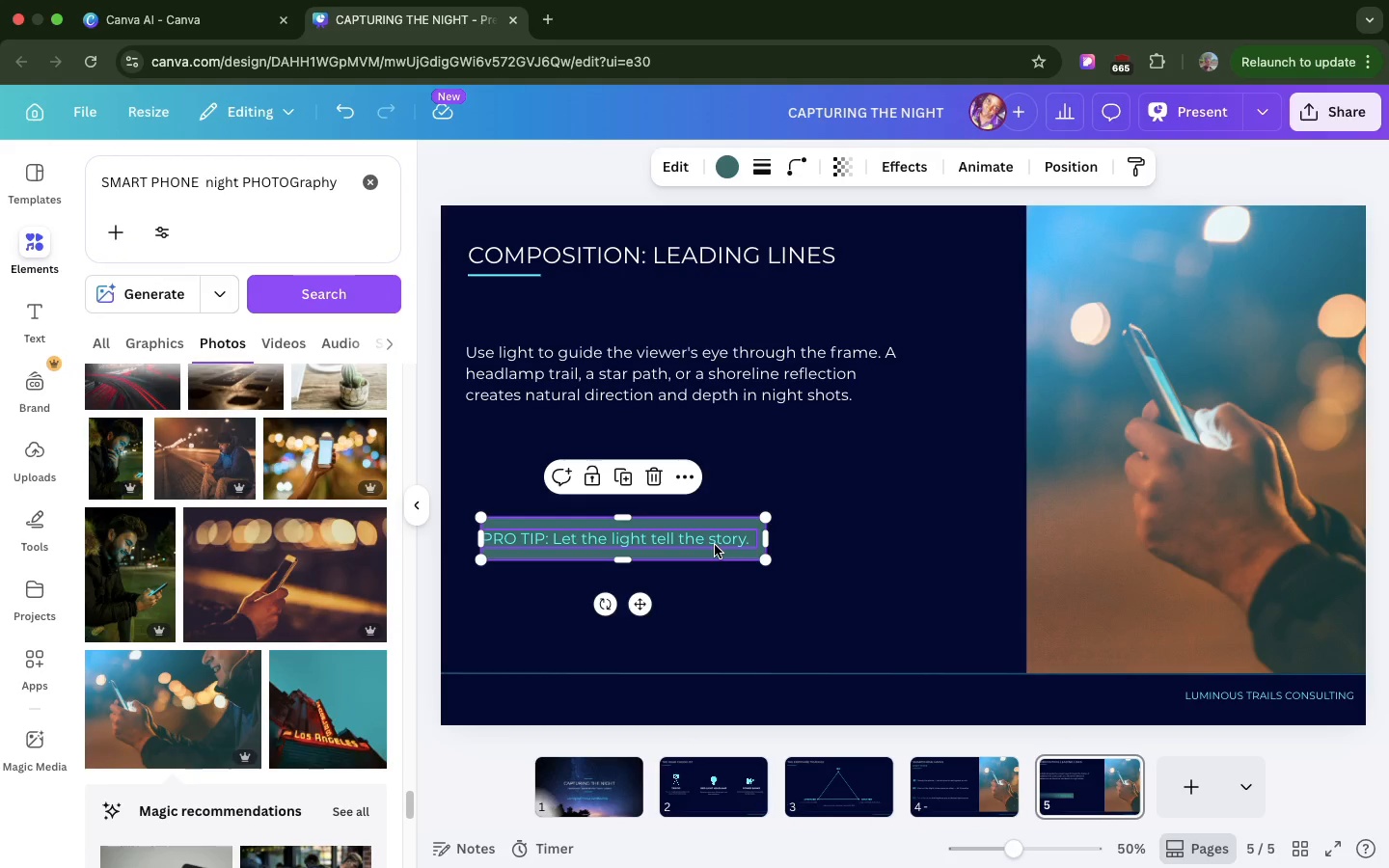 
left_click([715, 545])
 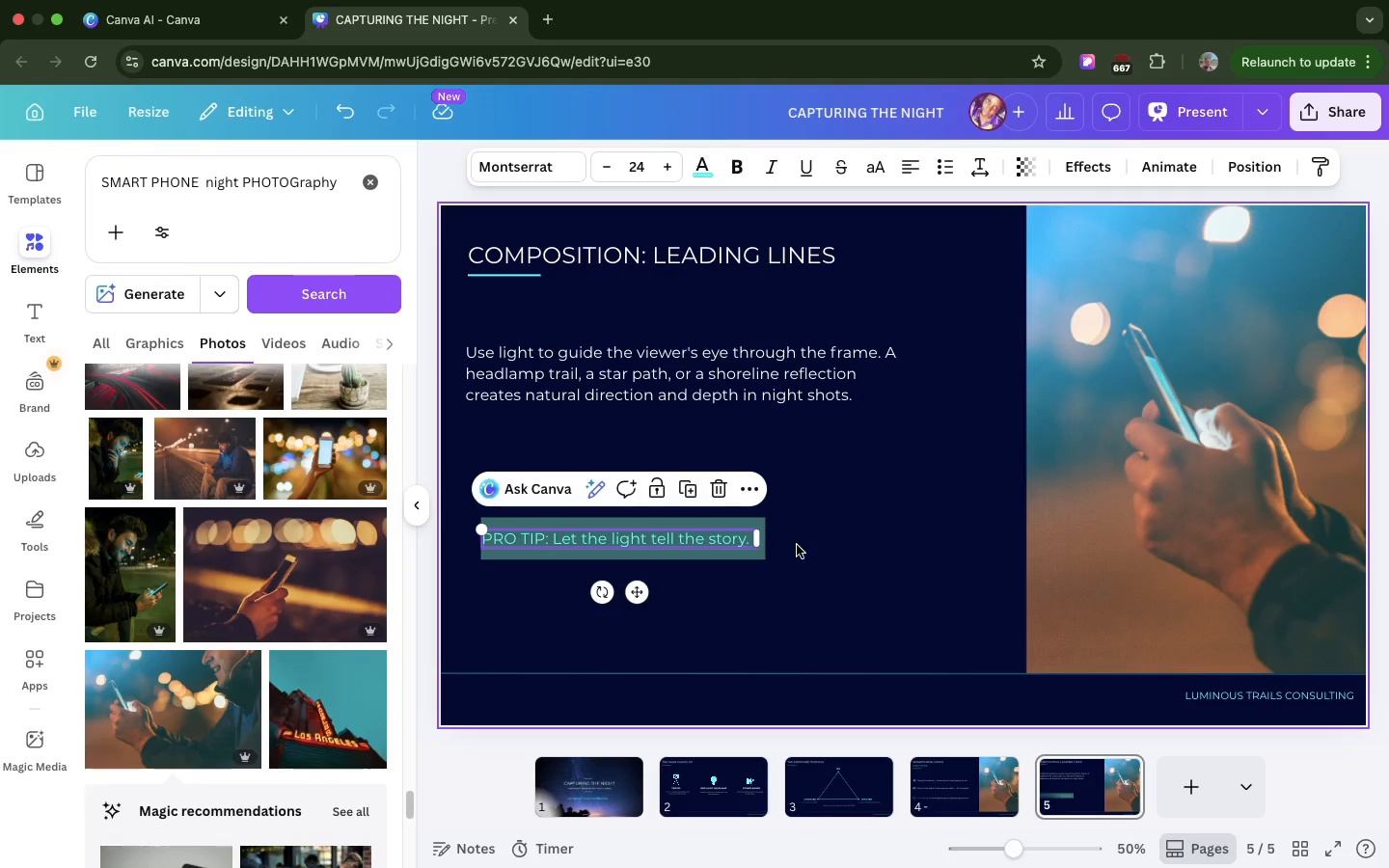 
left_click([805, 556])
 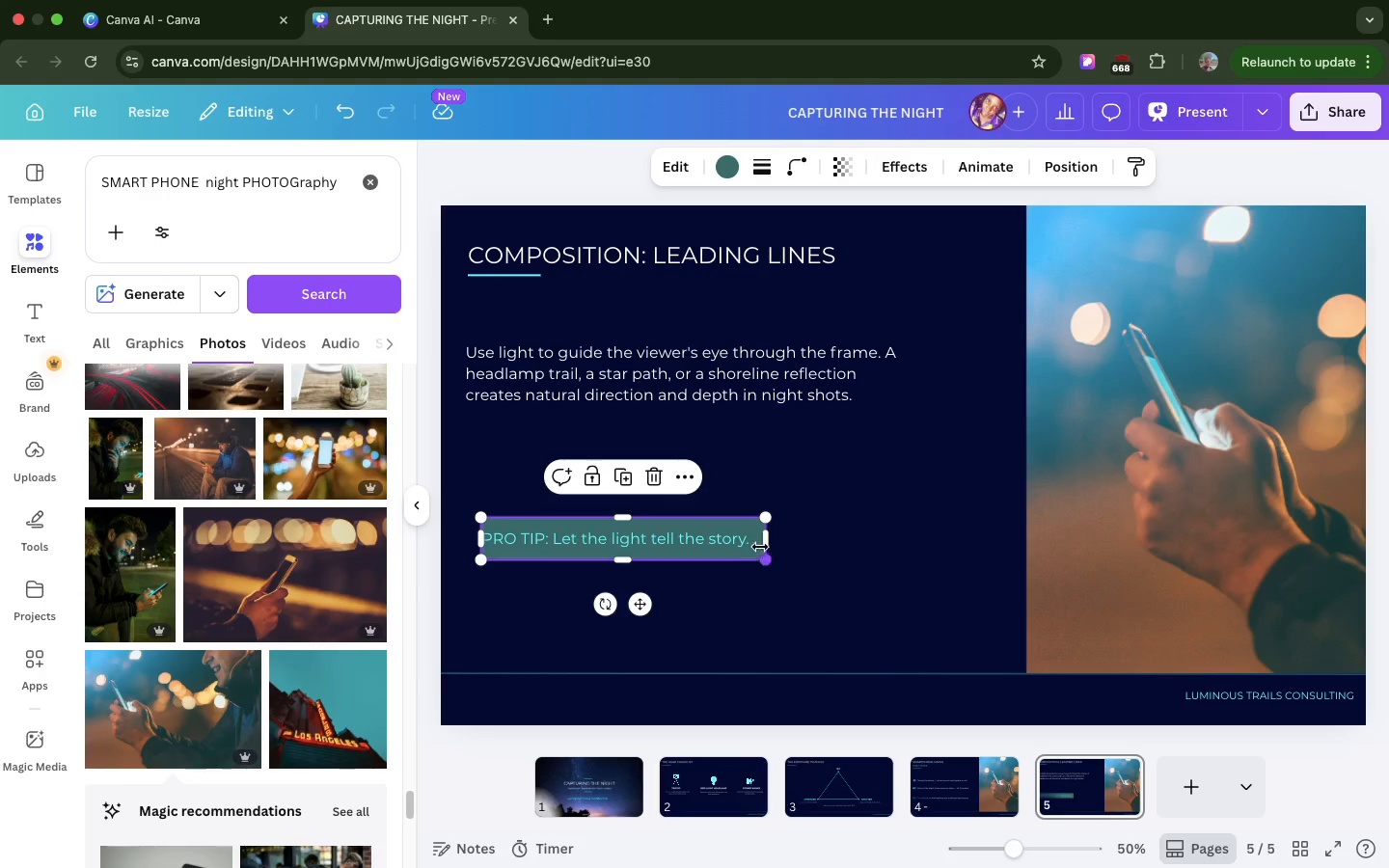 
left_click([758, 556])
 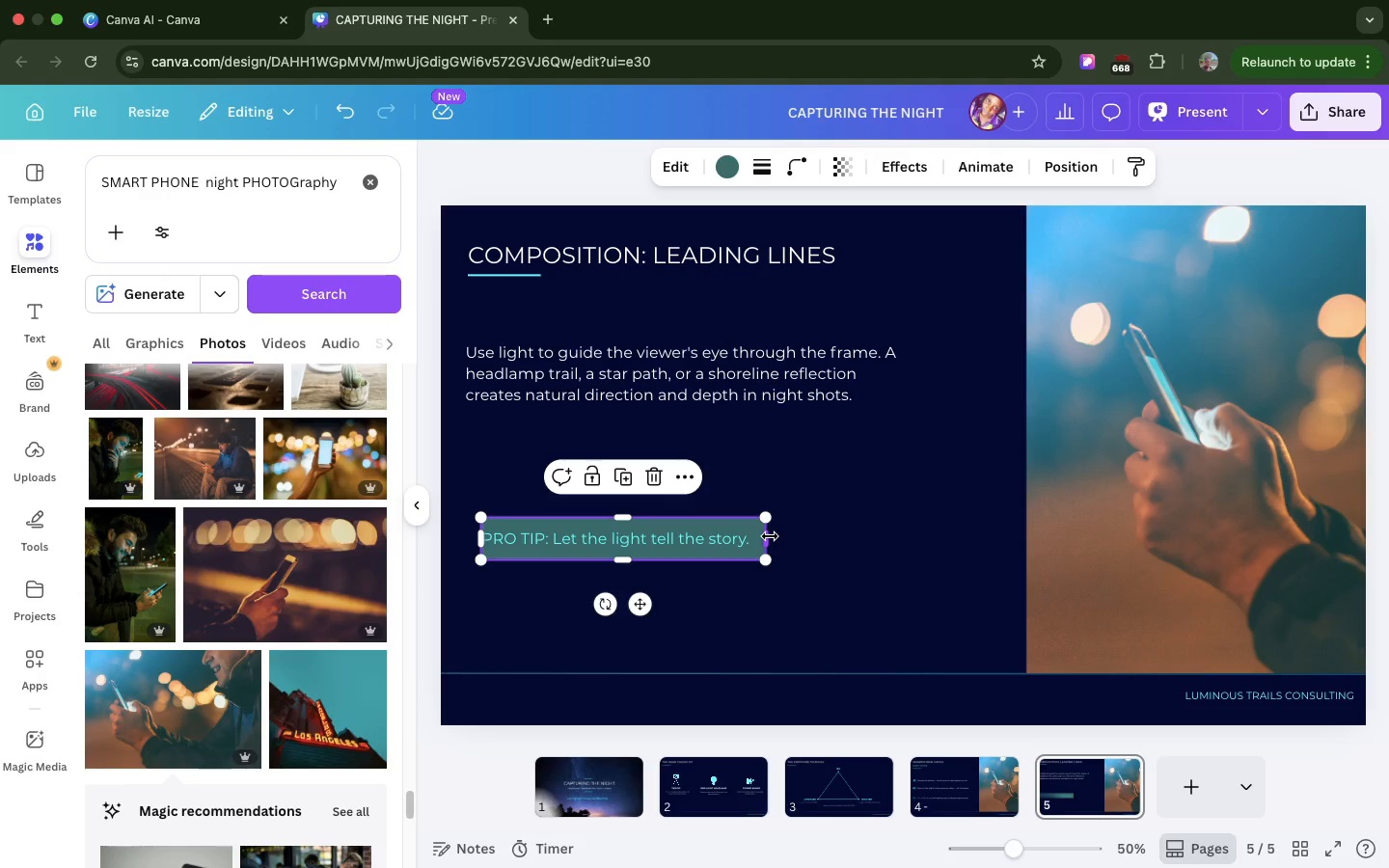 
left_click_drag(start_coordinate=[770, 536], to_coordinate=[780, 535])
 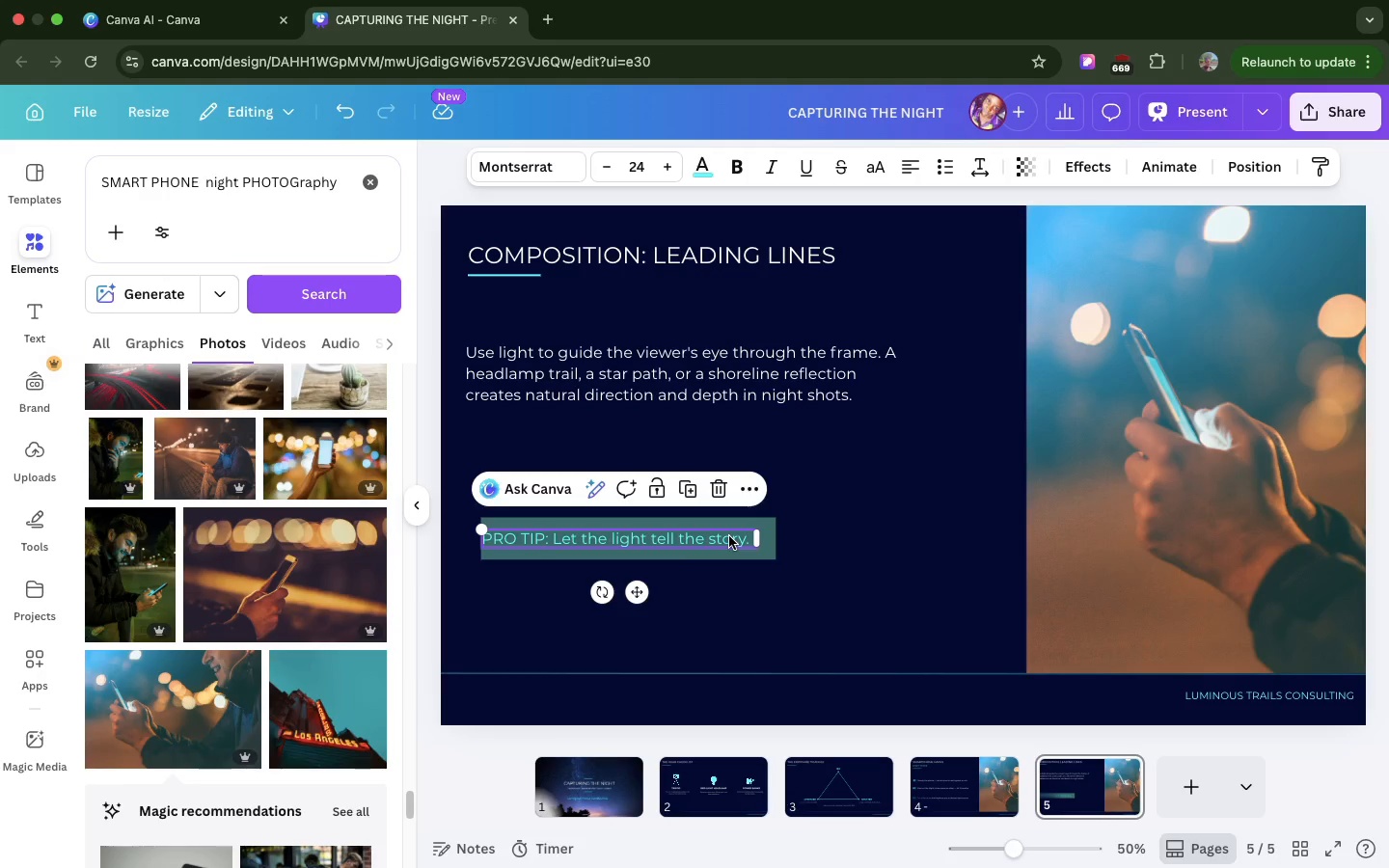 
left_click_drag(start_coordinate=[729, 536], to_coordinate=[740, 536])
 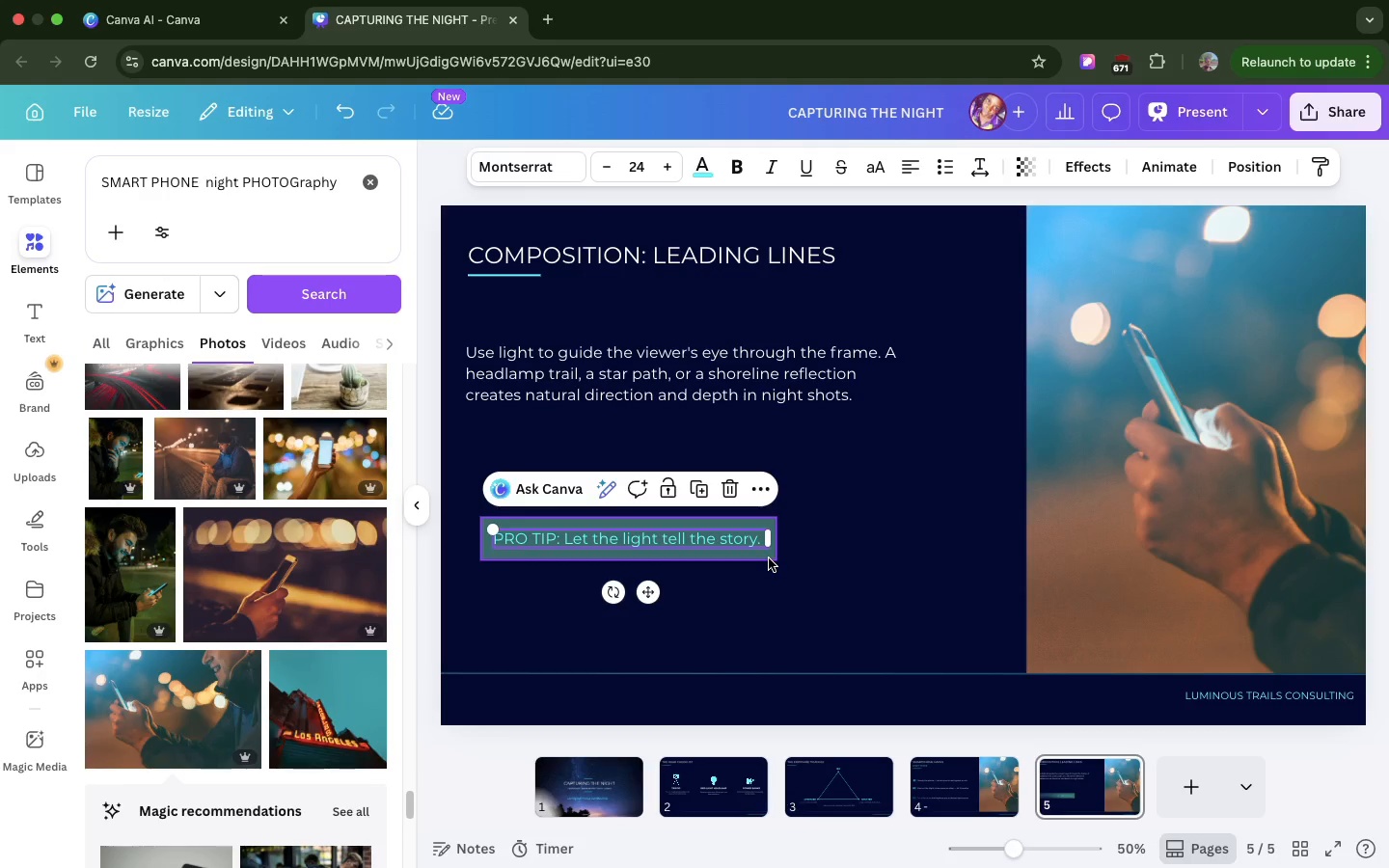 
wait(5.68)
 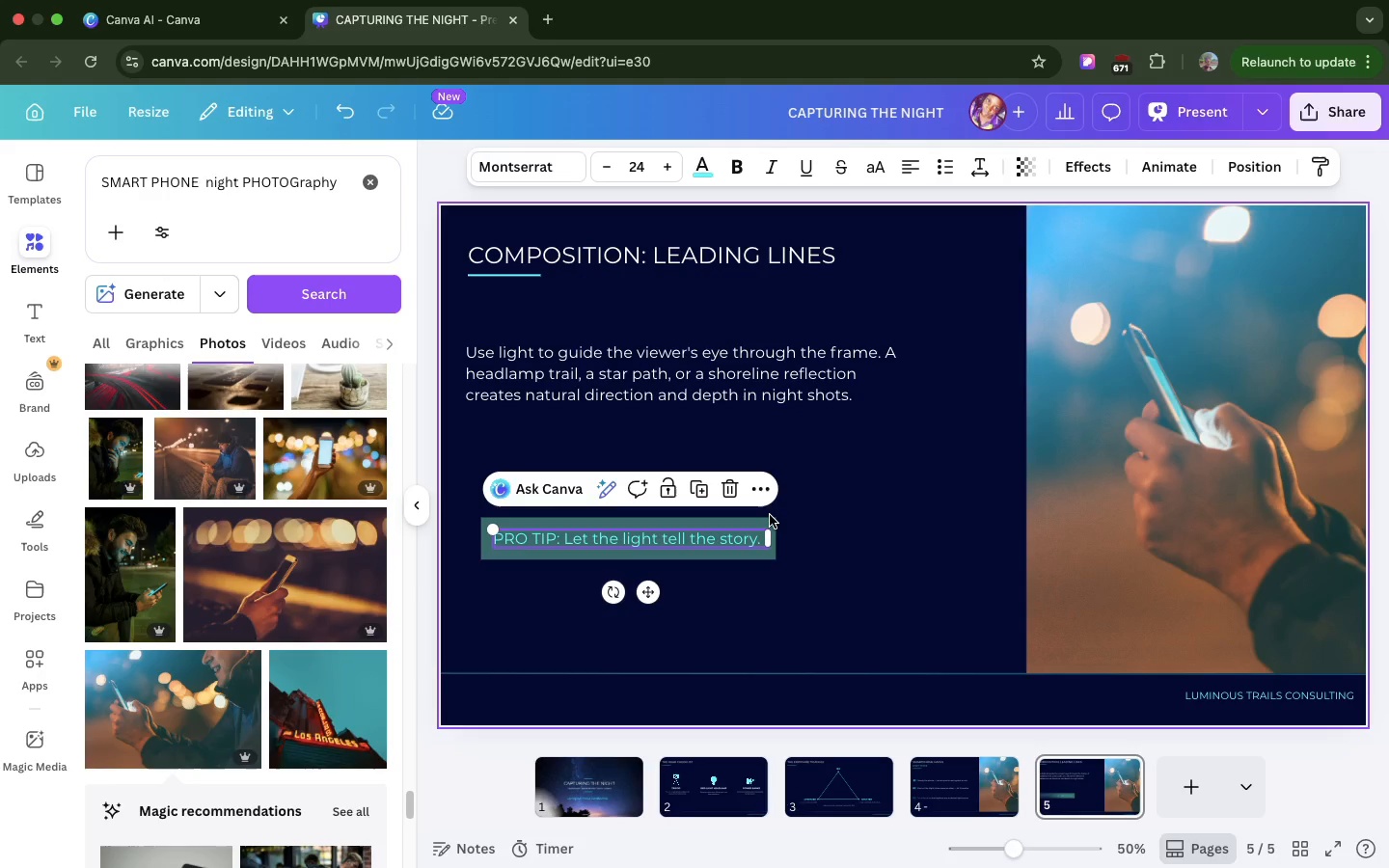 
left_click([769, 558])
 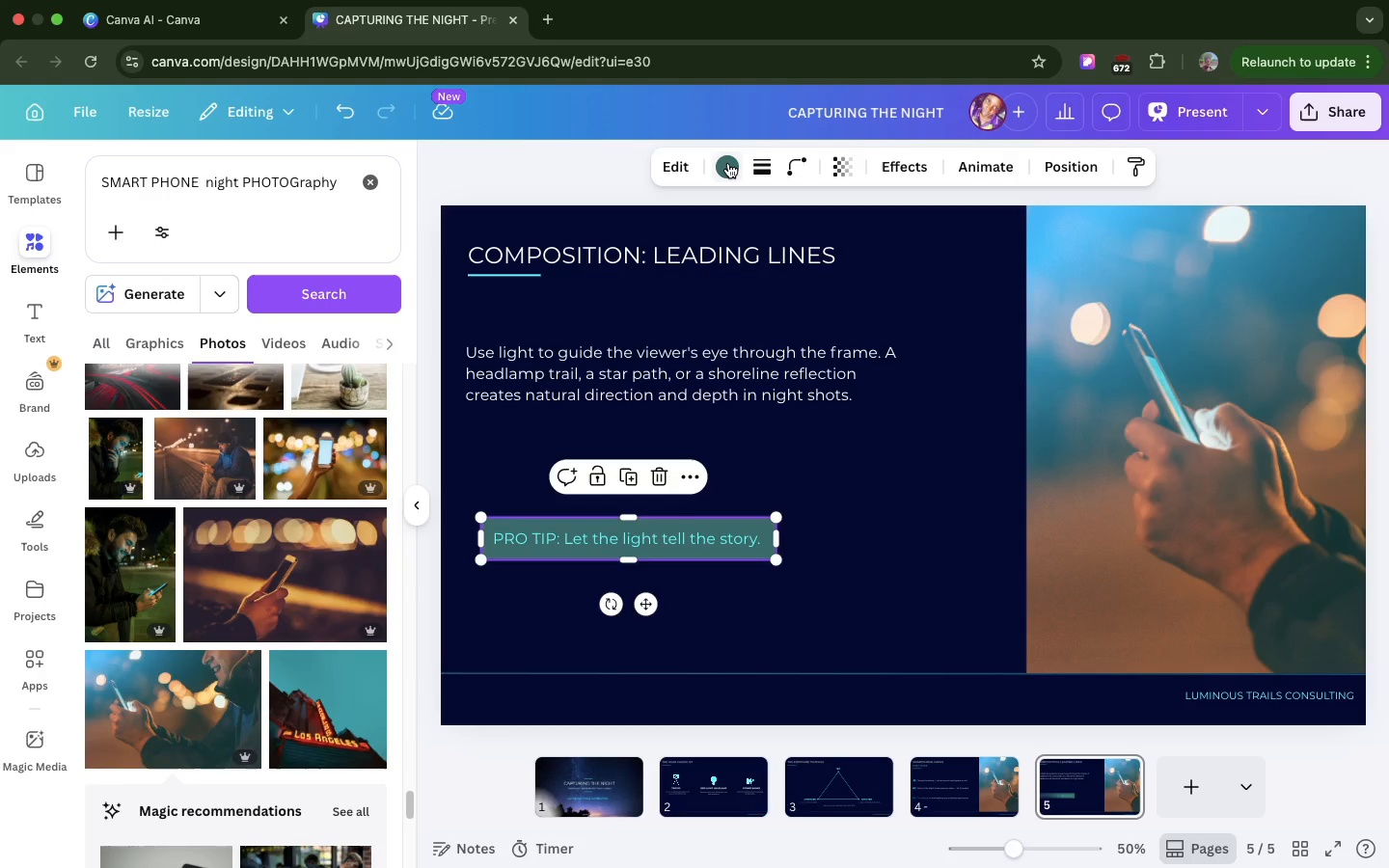 
left_click([728, 163])
 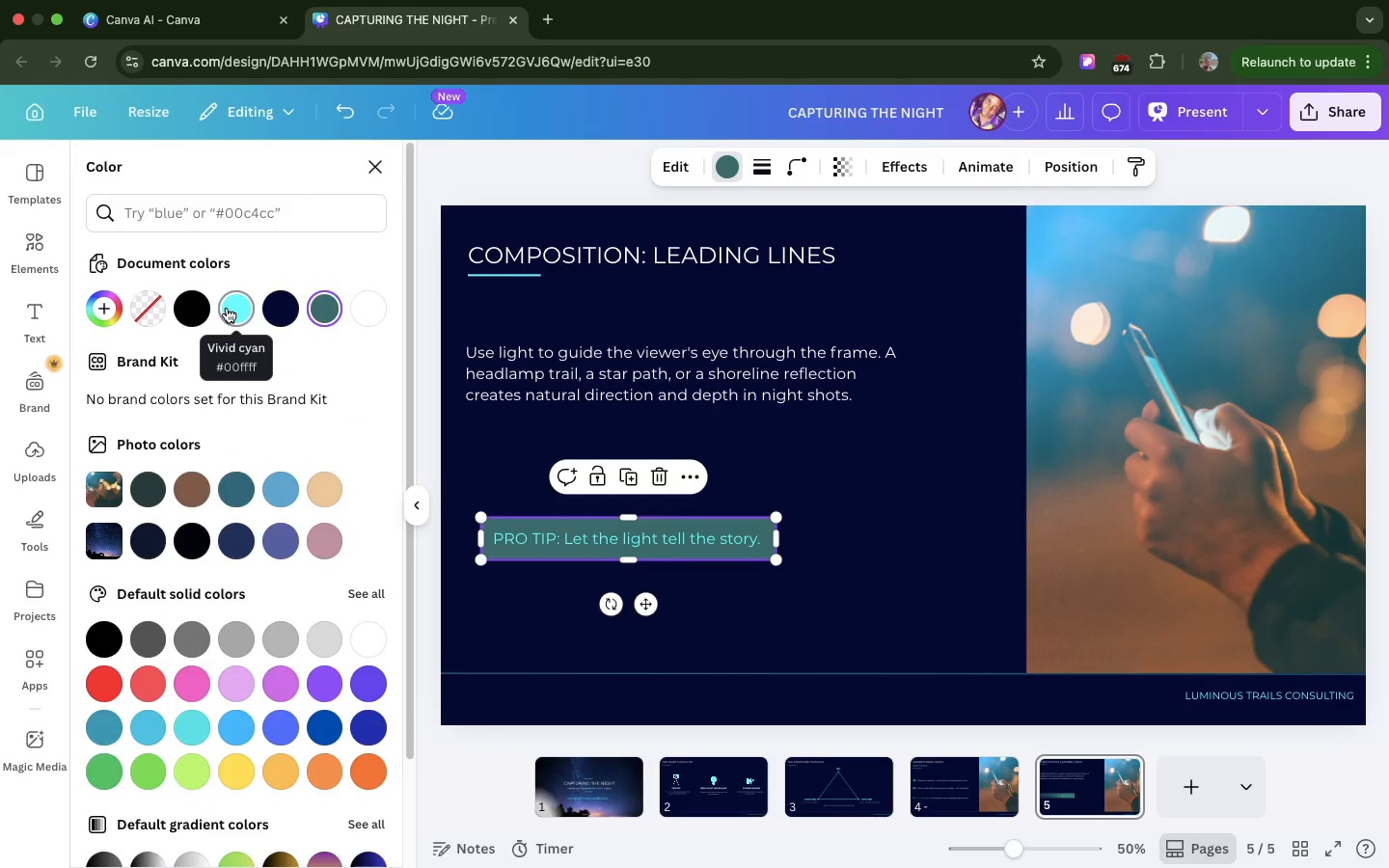 
wait(5.54)
 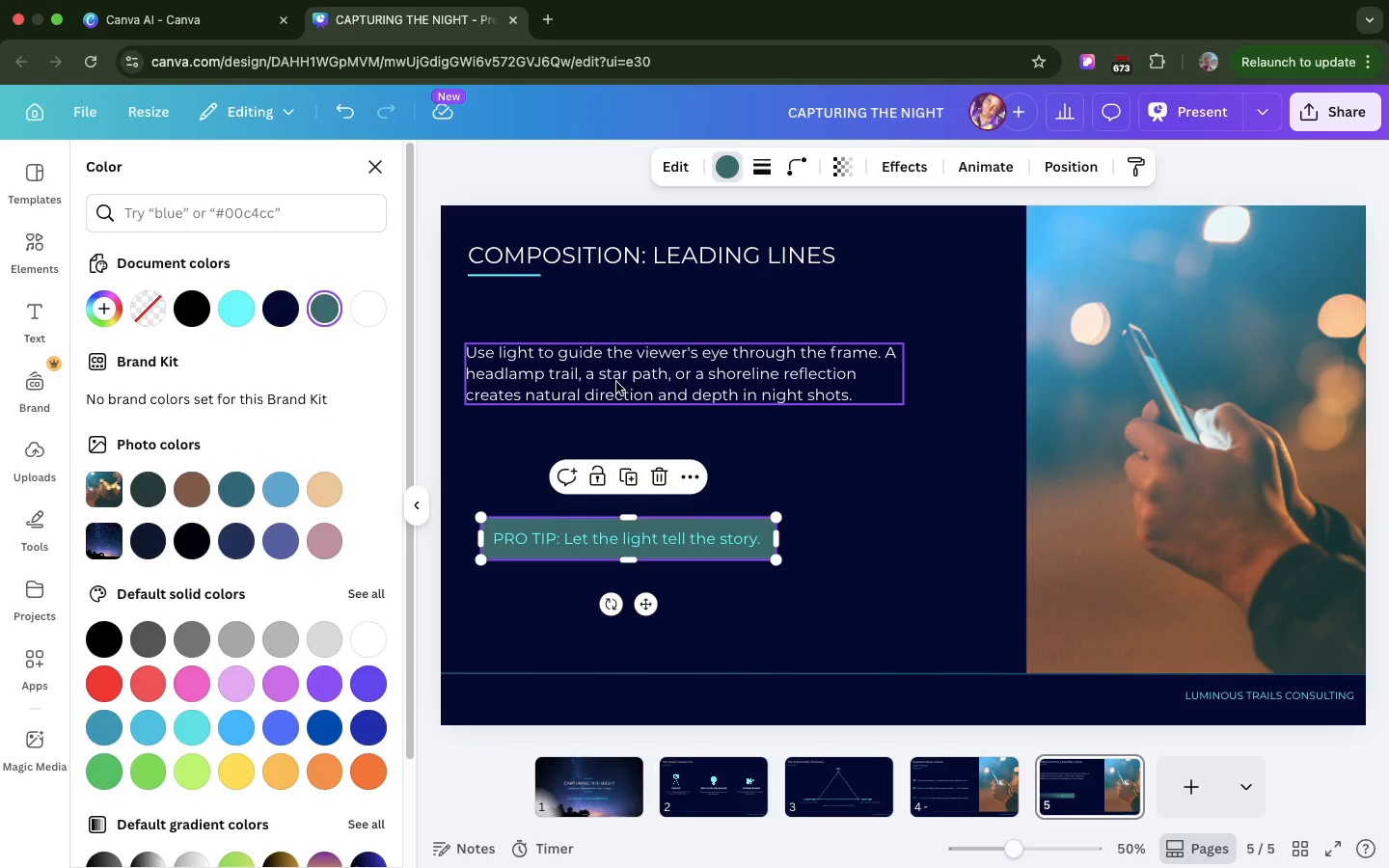 
left_click([227, 308])
 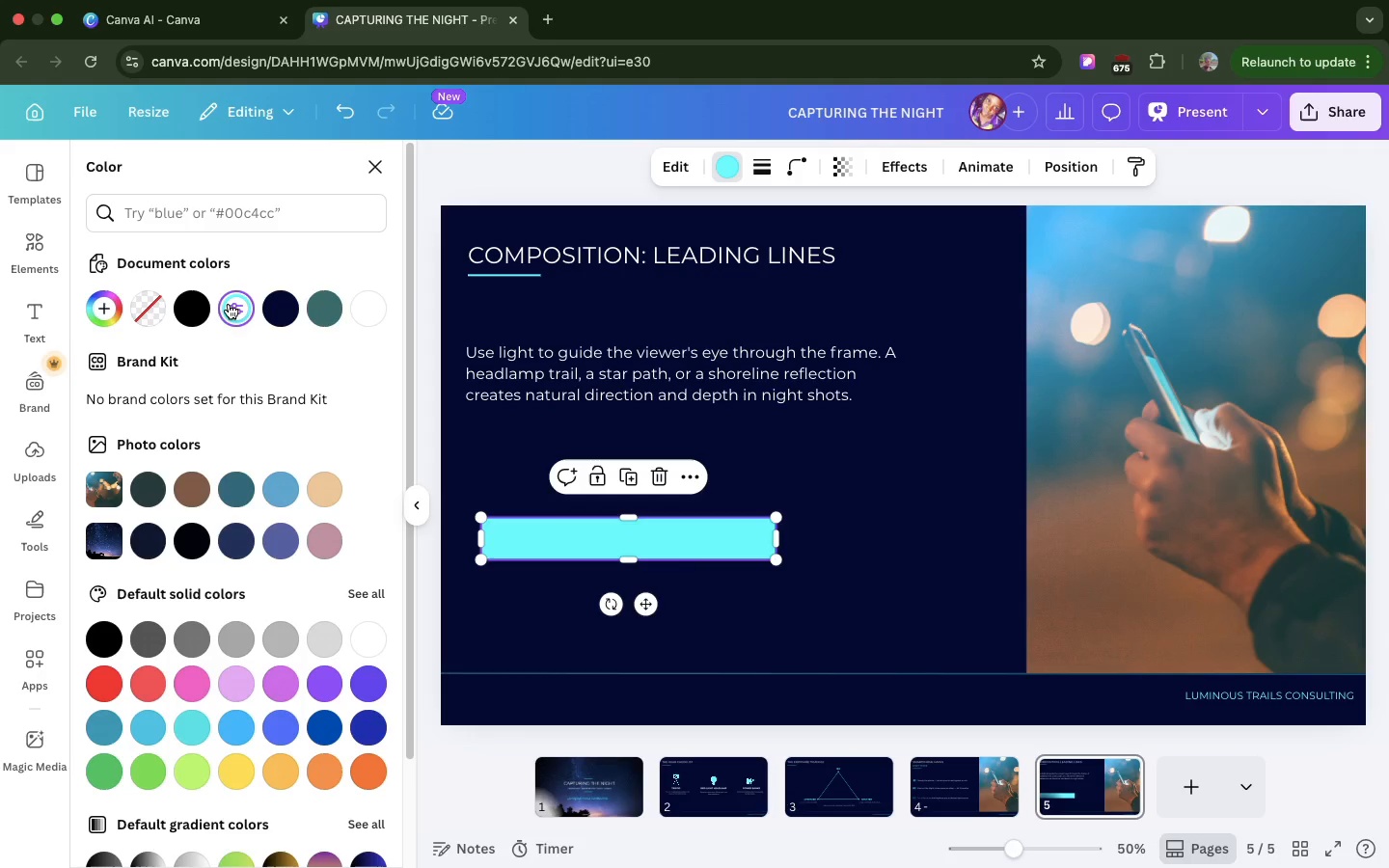 
left_click([229, 304])
 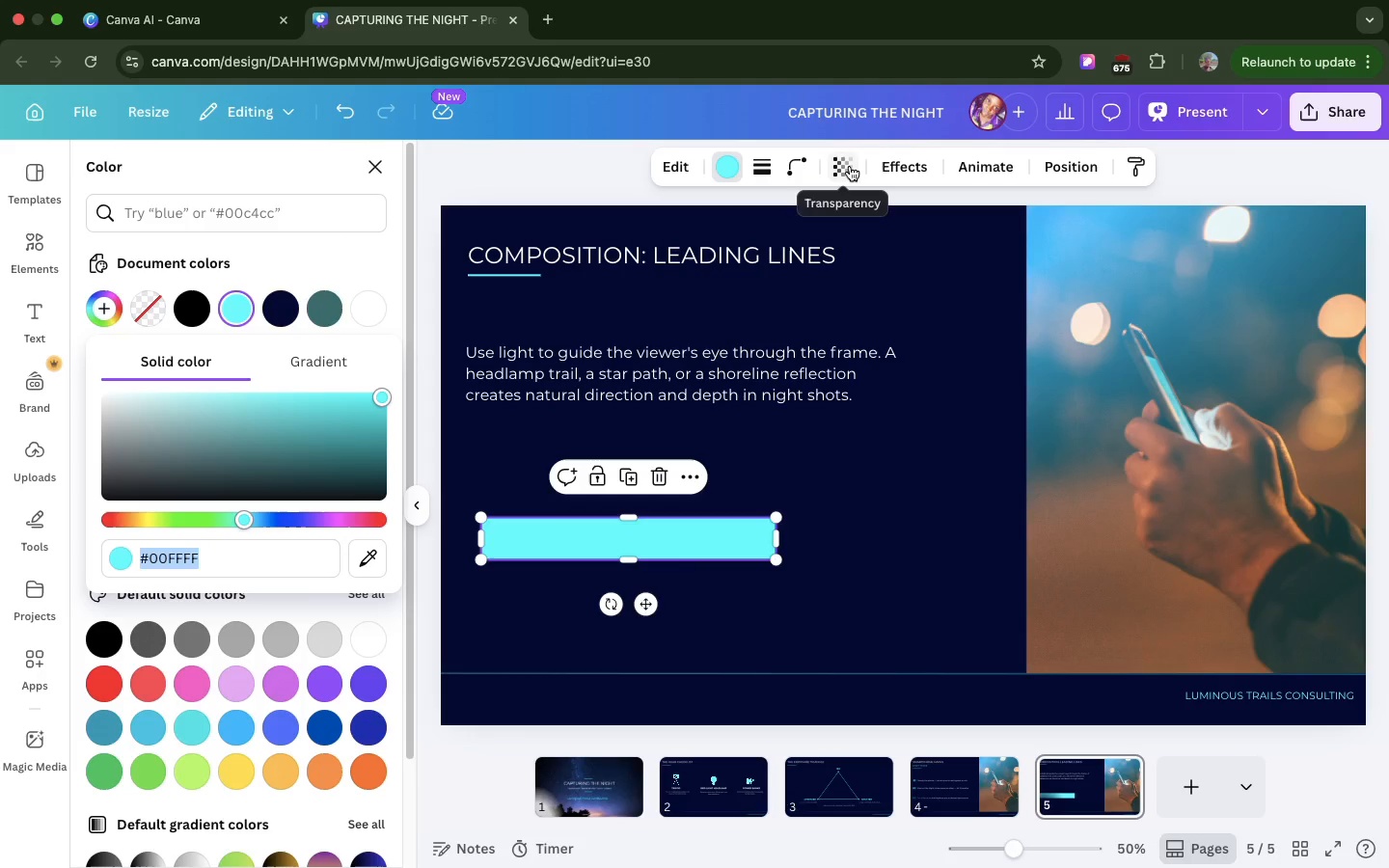 
left_click([850, 166])
 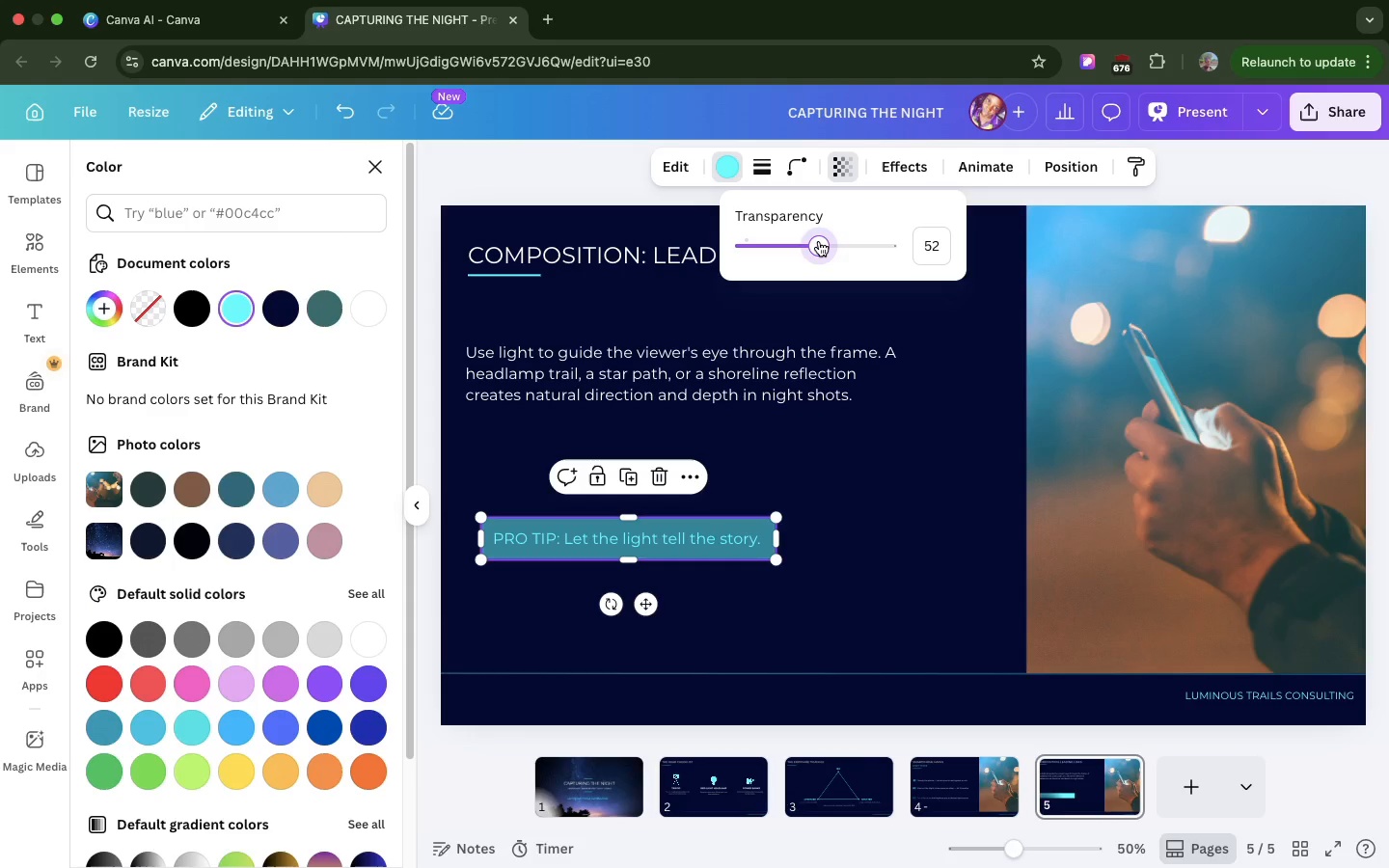 
left_click([819, 241])
 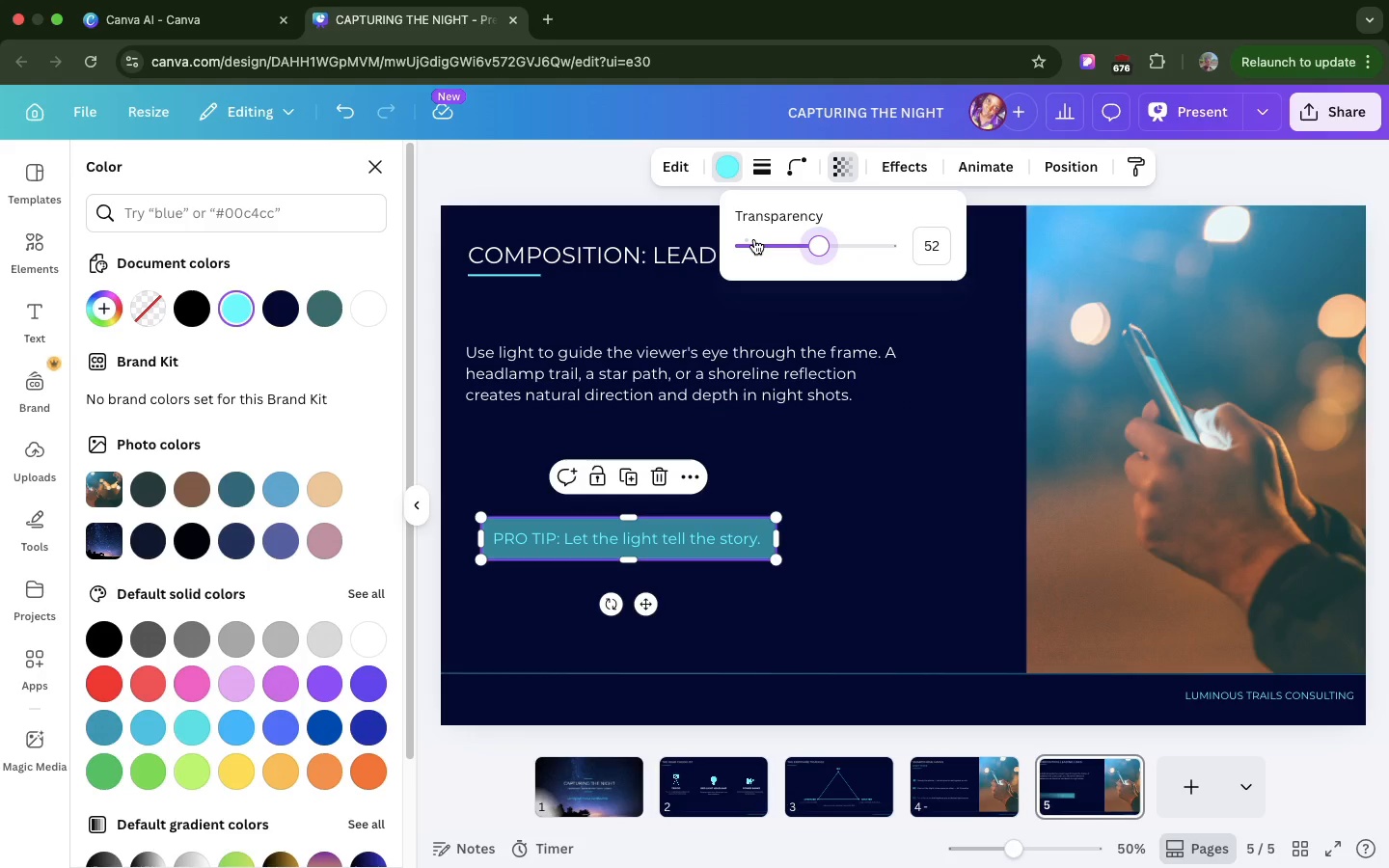 
left_click([754, 239])
 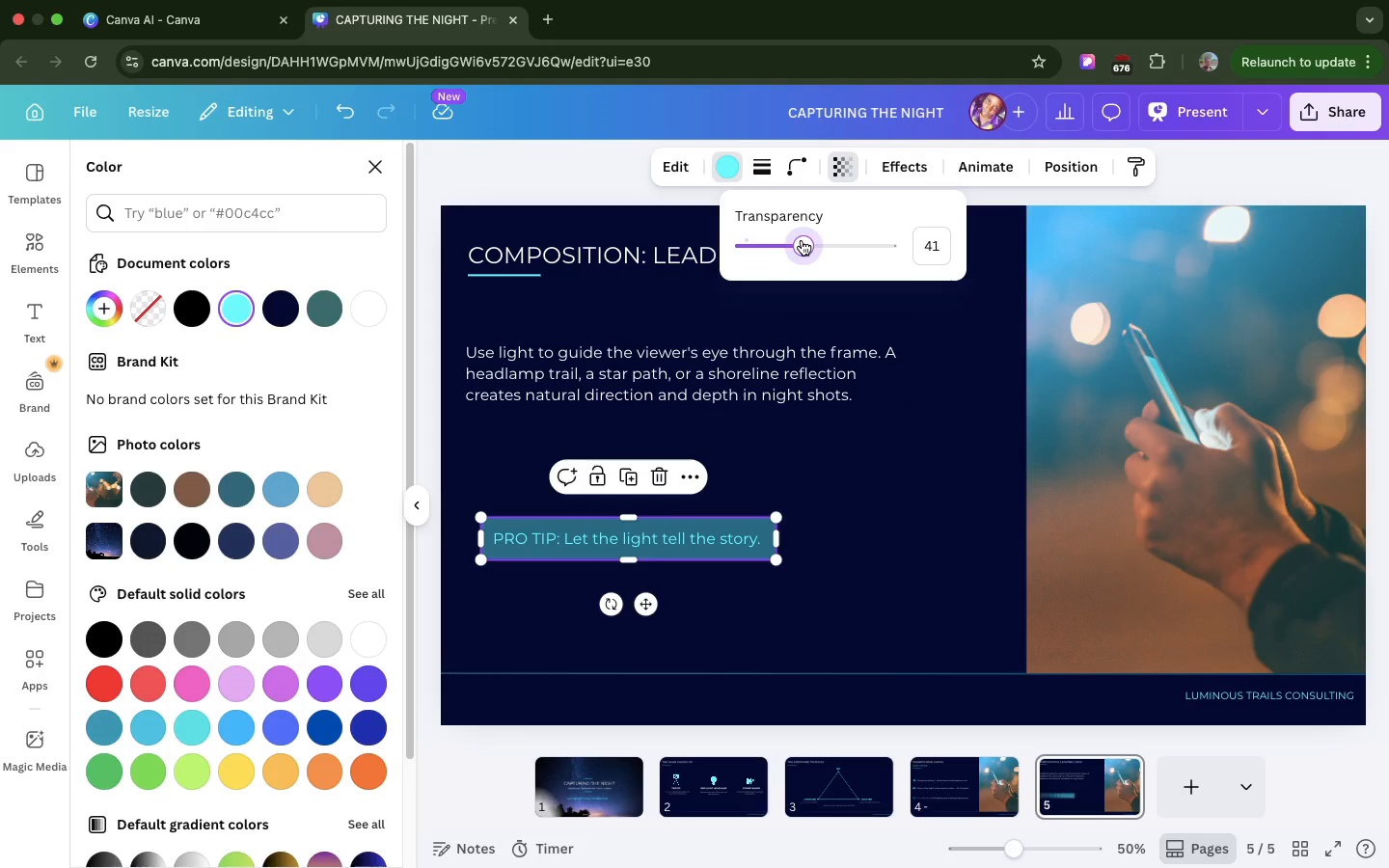 
left_click([802, 240])
 